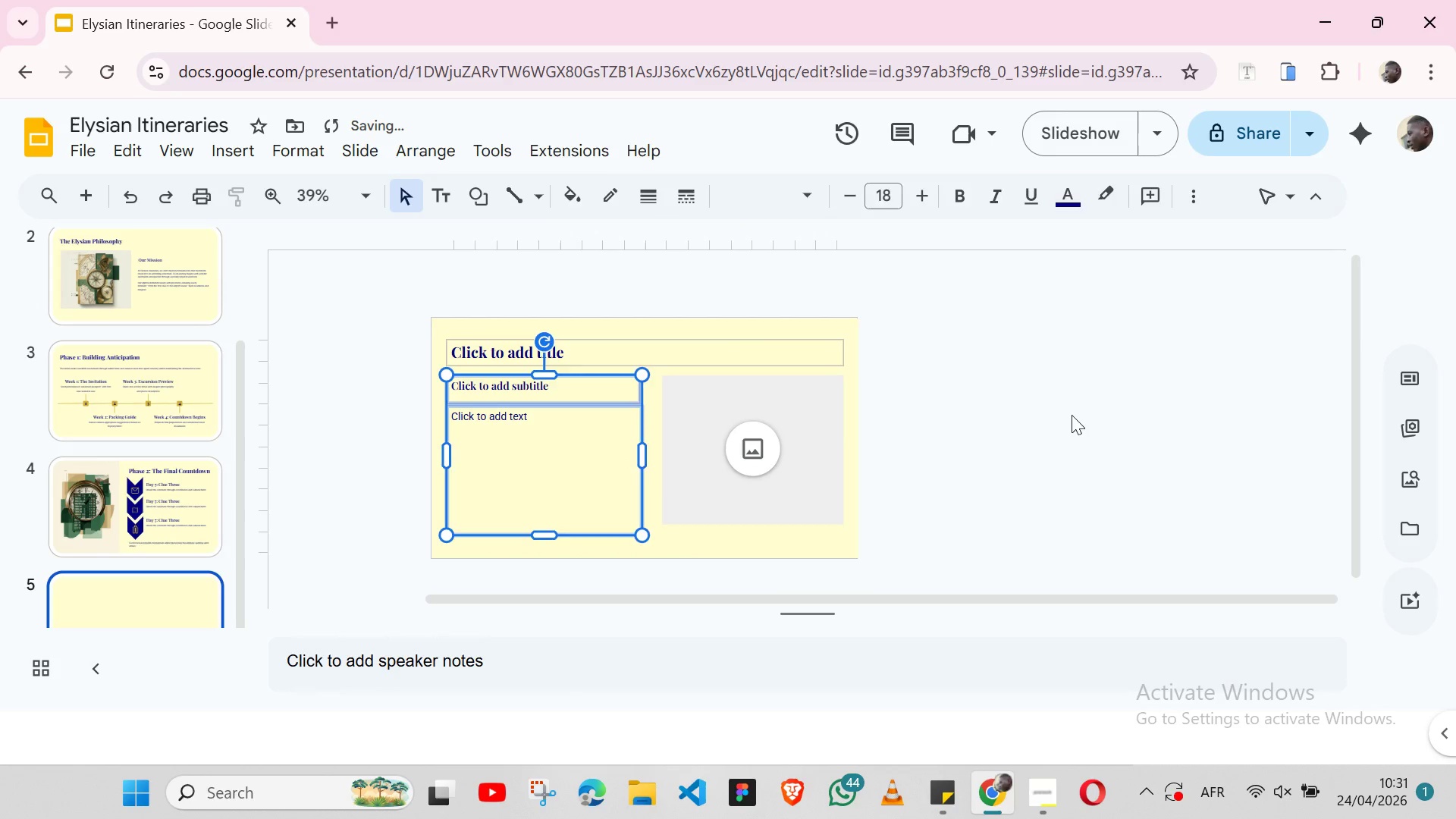 
left_click([1072, 415])
 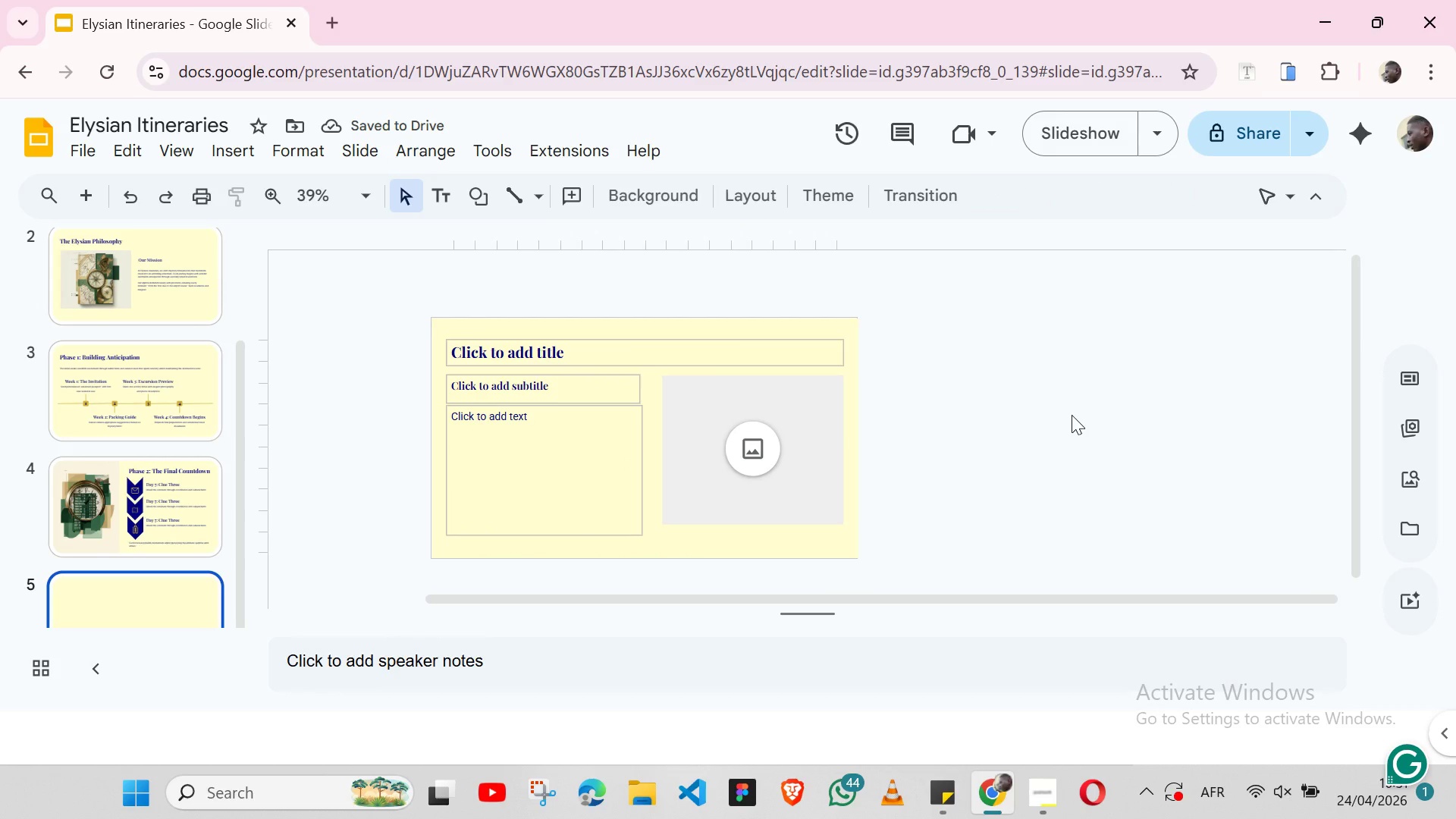 
wait(8.27)
 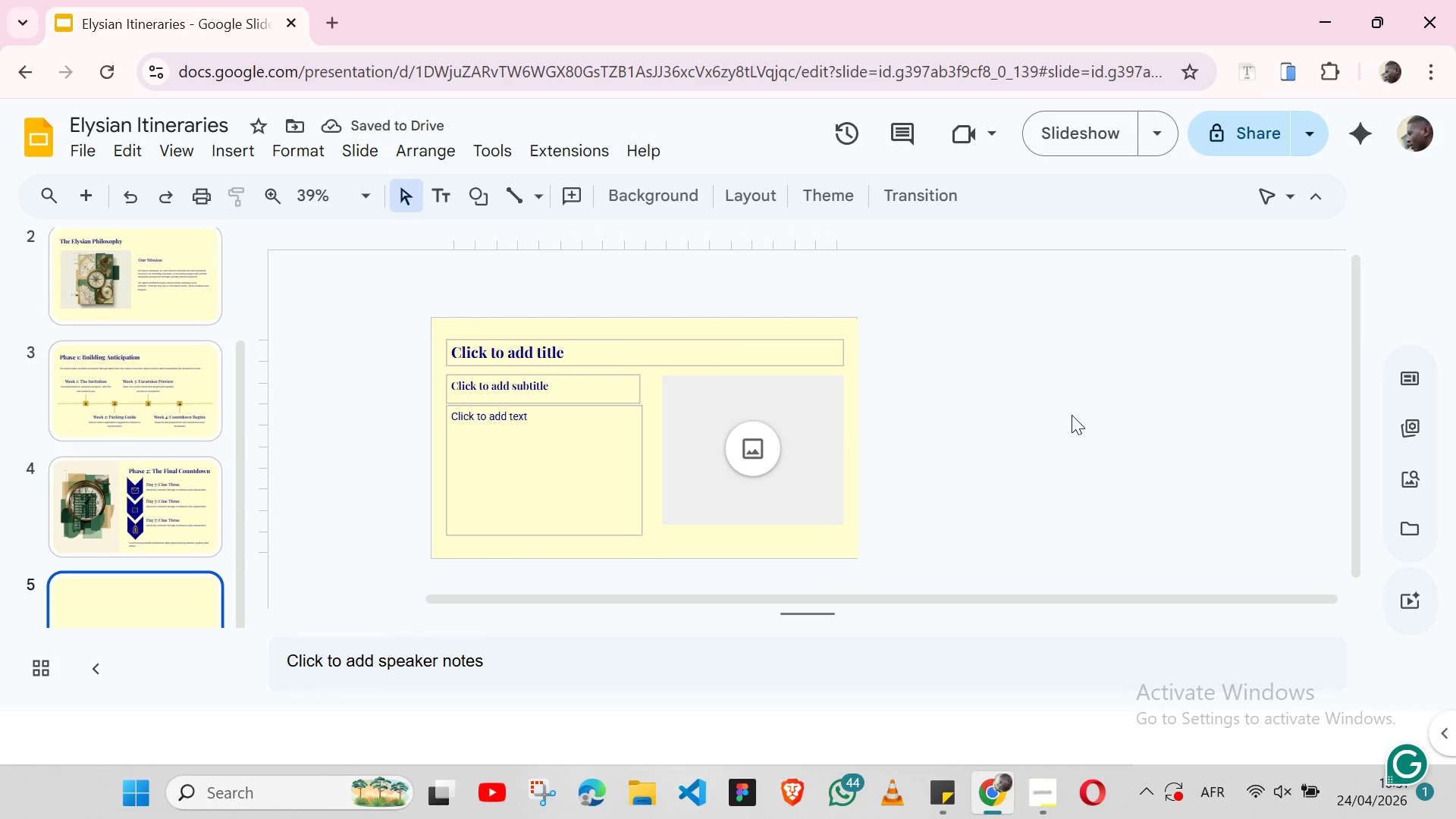 
left_click([638, 402])
 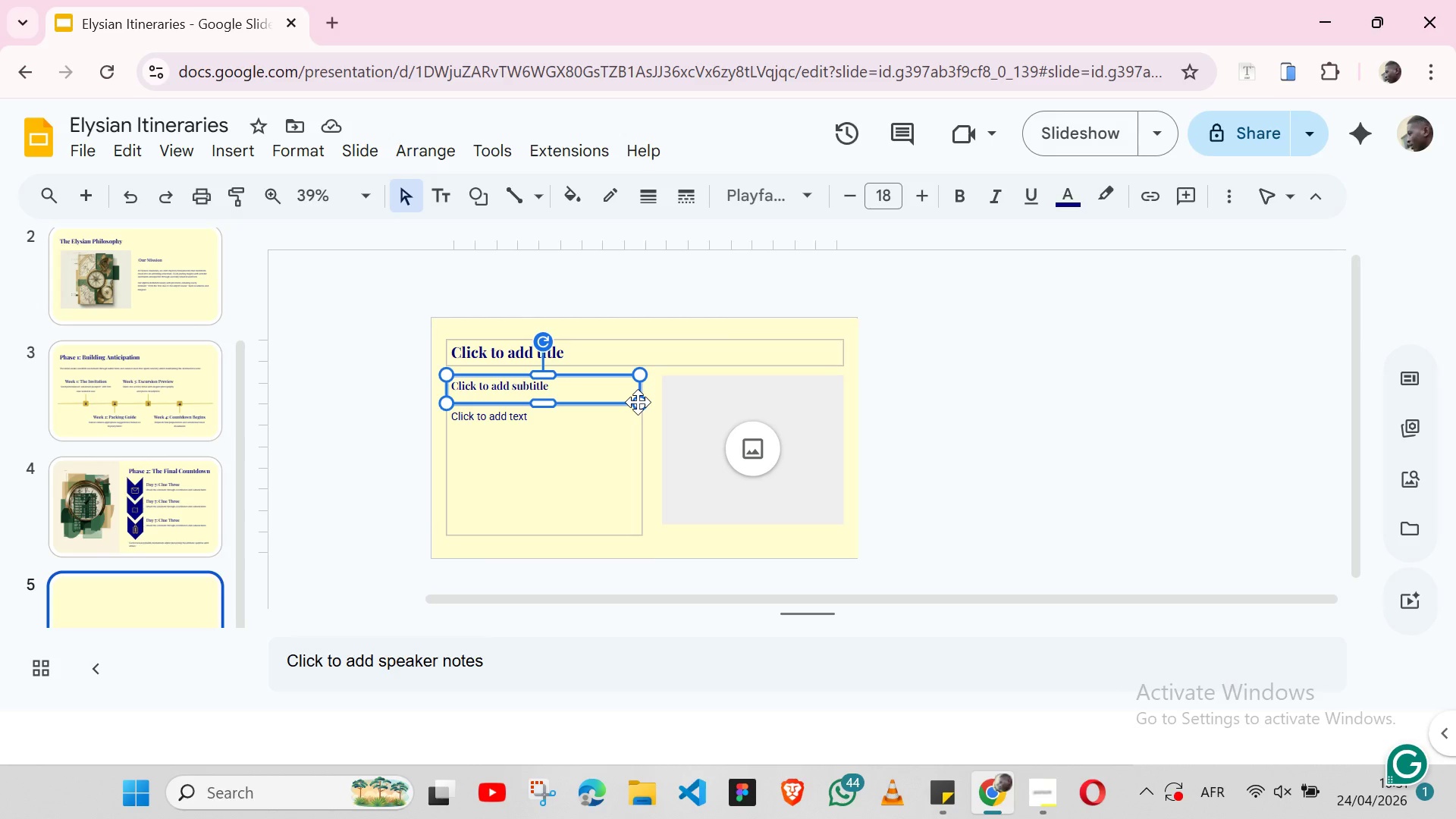 
hold_key(key=ShiftLeft, duration=1.52)
left_click([640, 432])
 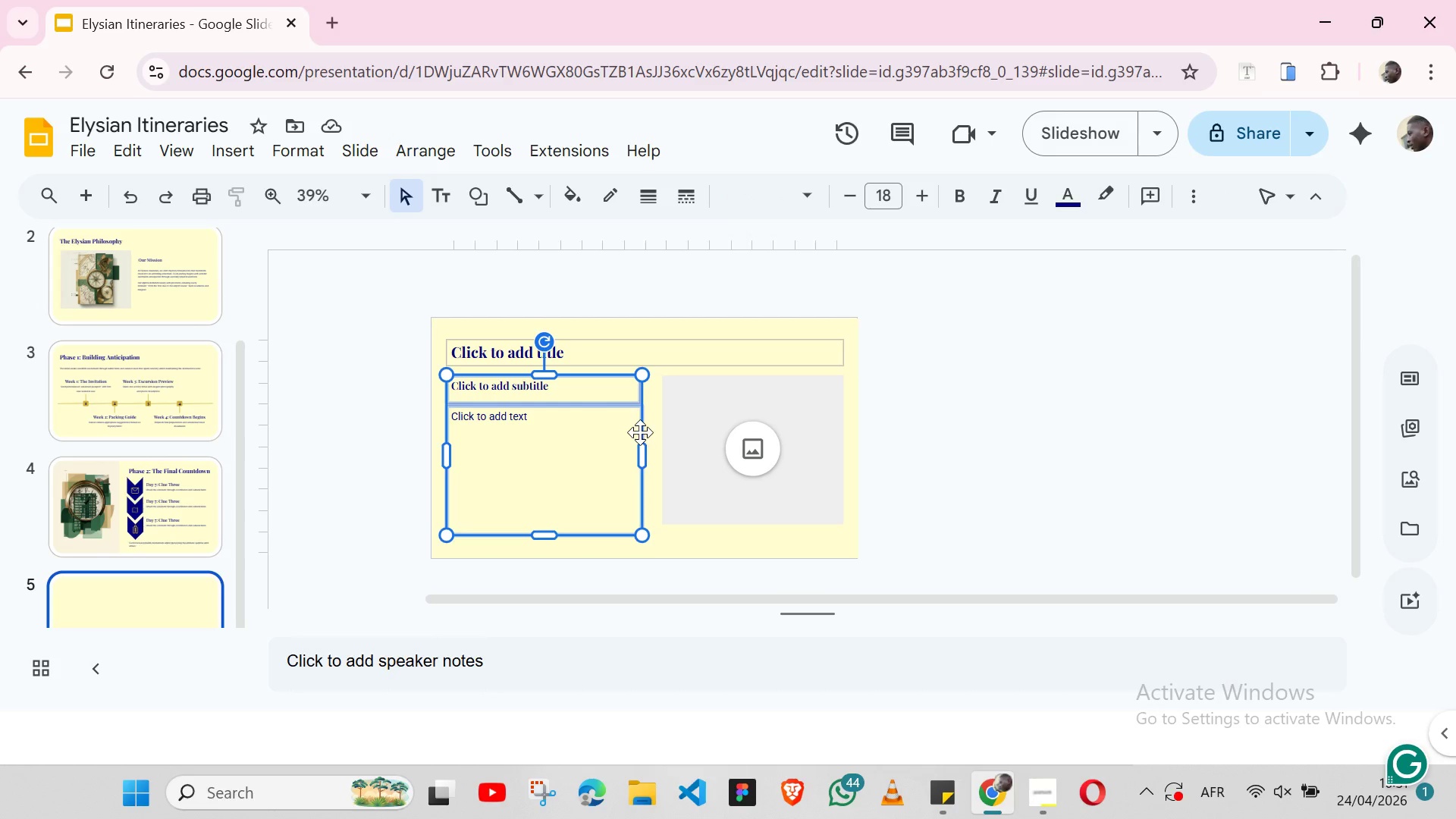 
key(Shift+ShiftLeft)
 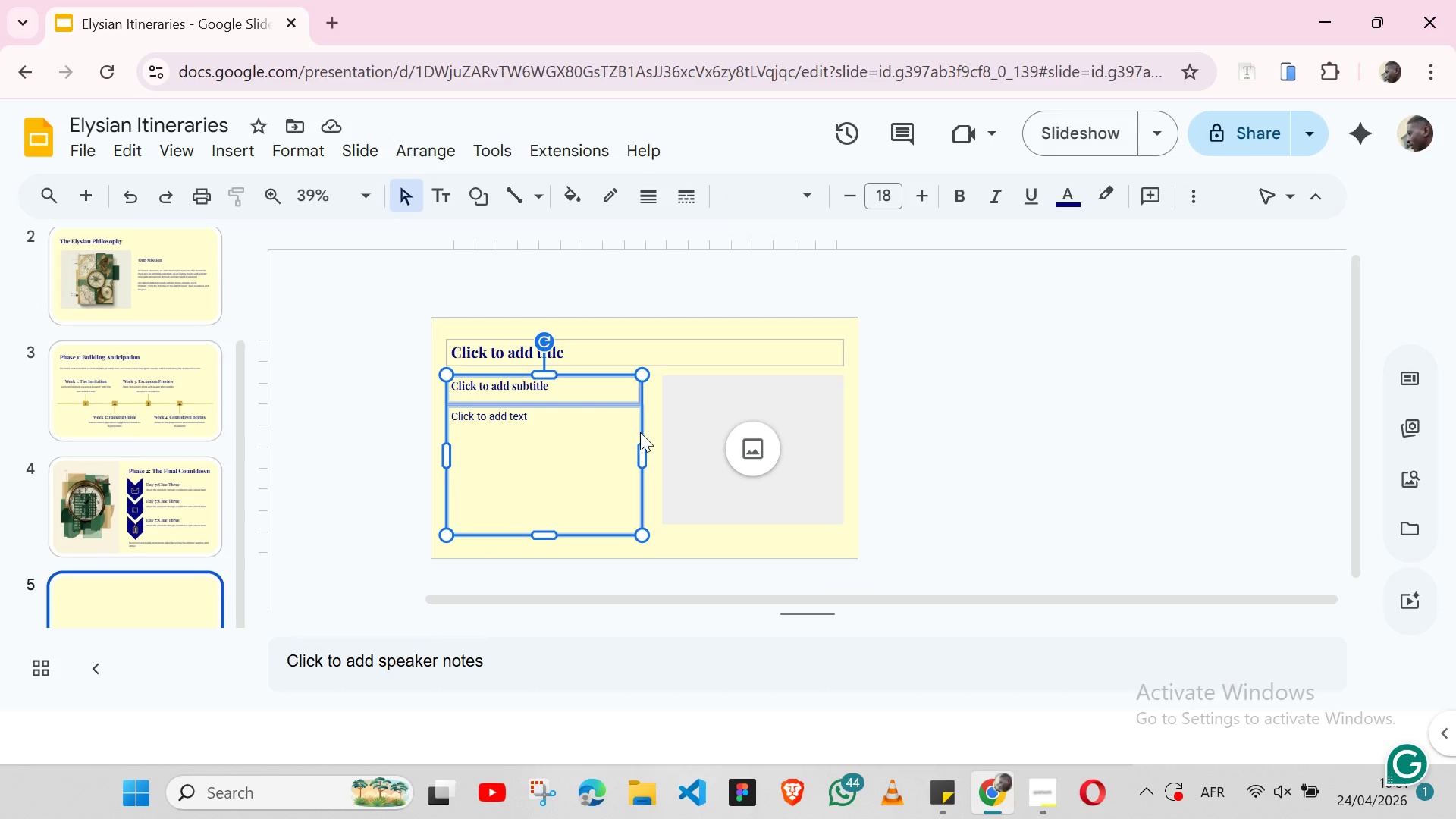 
key(Shift+ShiftLeft)
 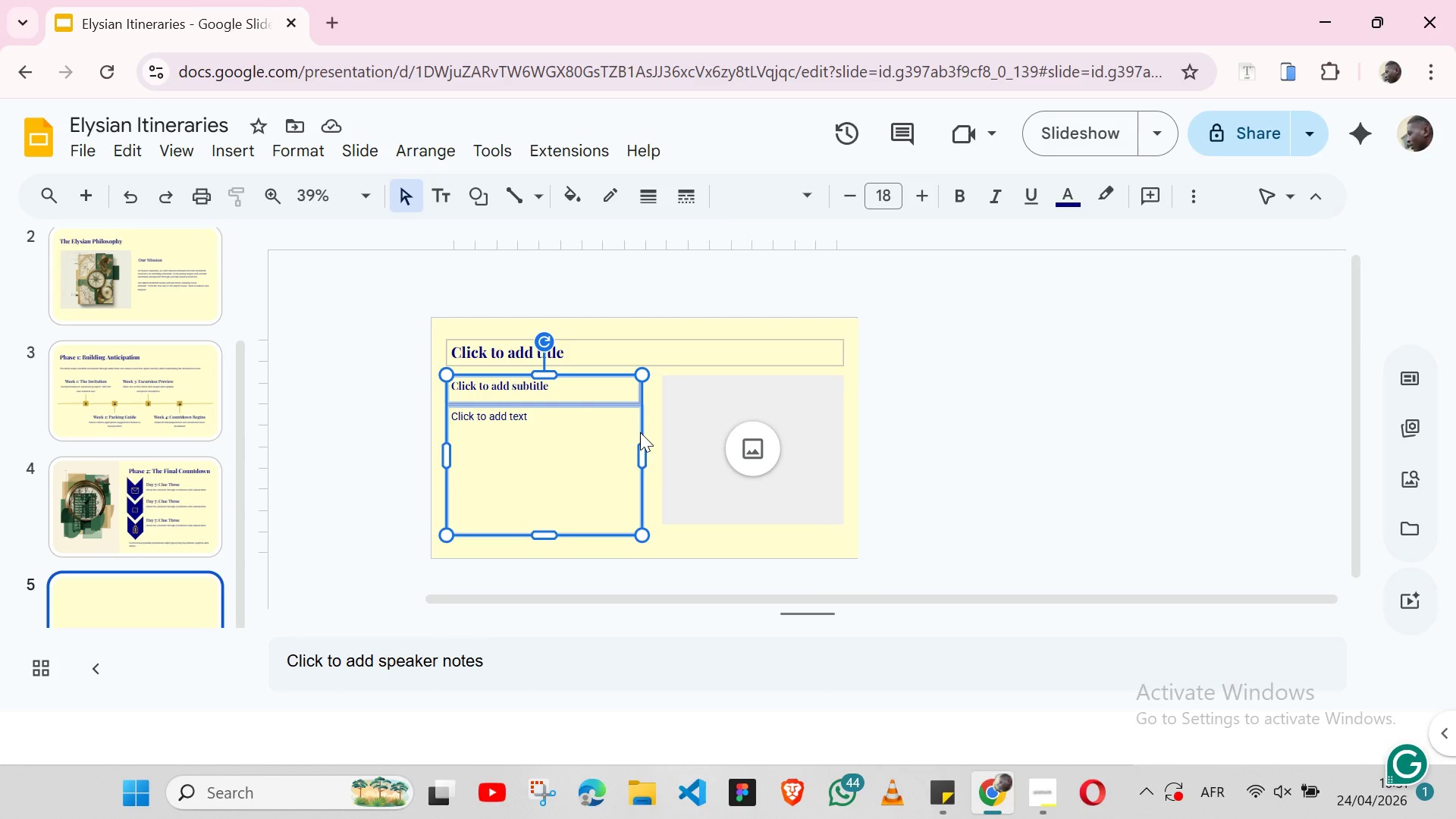 
key(Shift+ShiftLeft)
 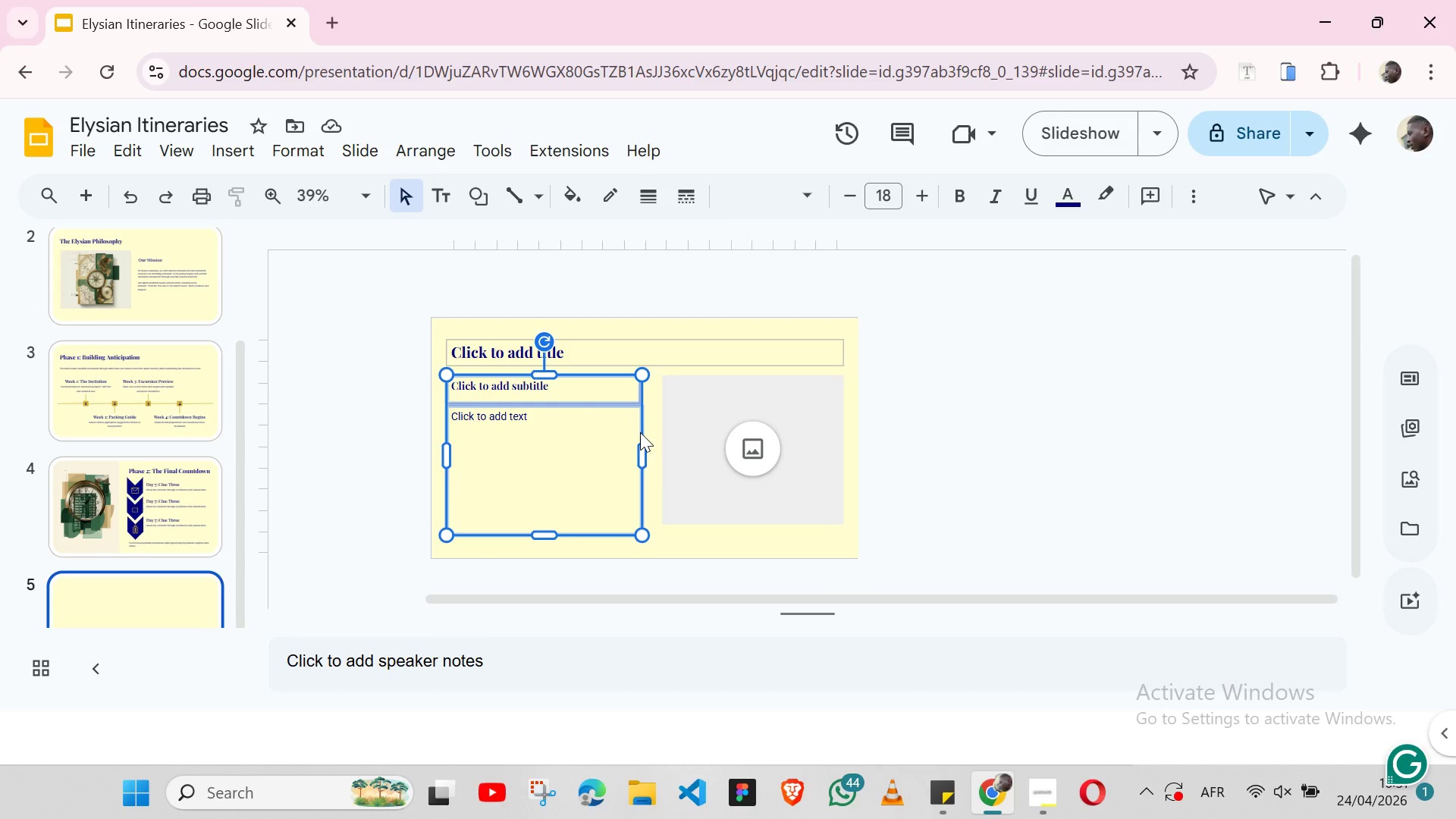 
key(Shift+ShiftLeft)
 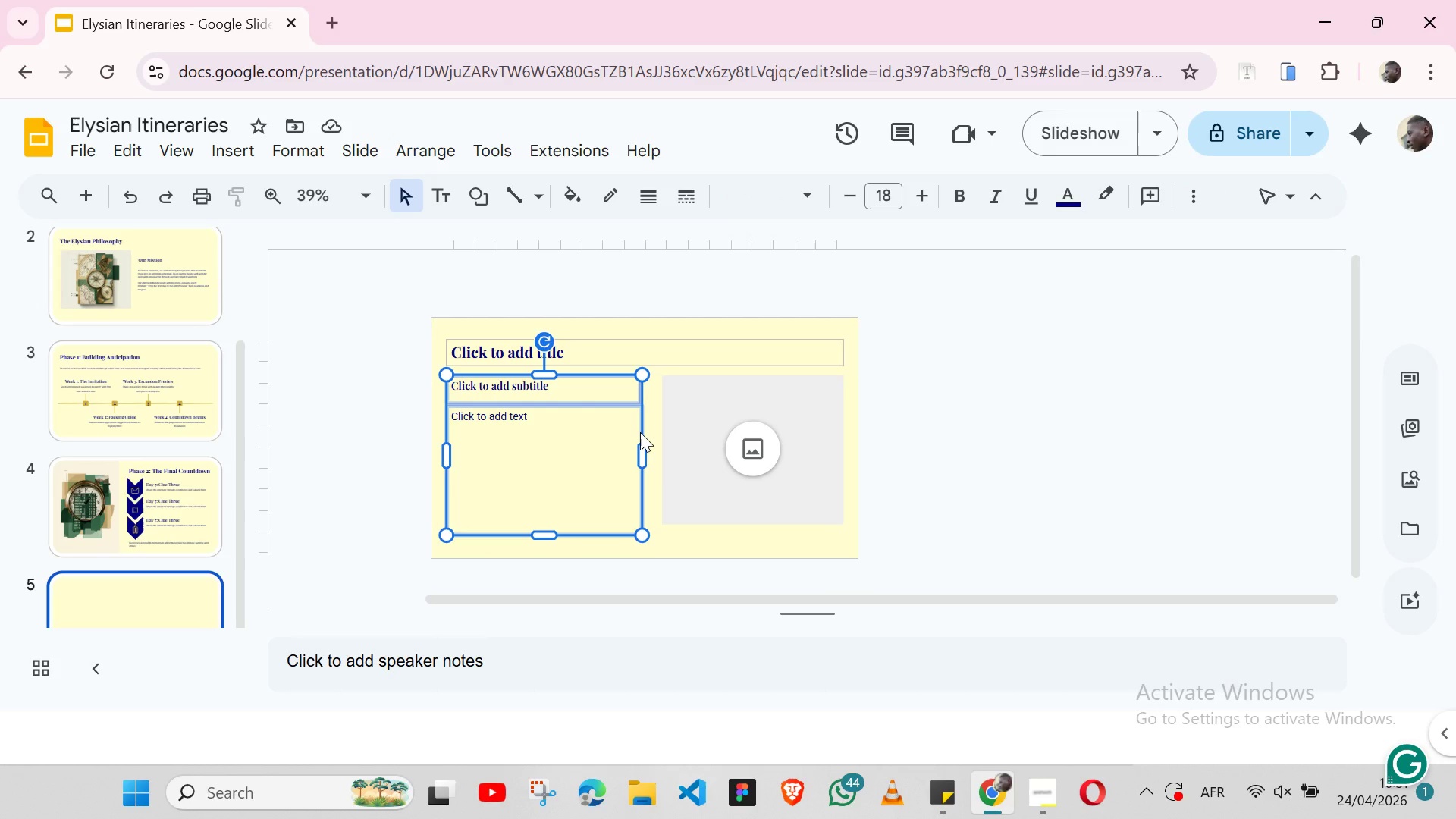 
key(Shift+ShiftLeft)
 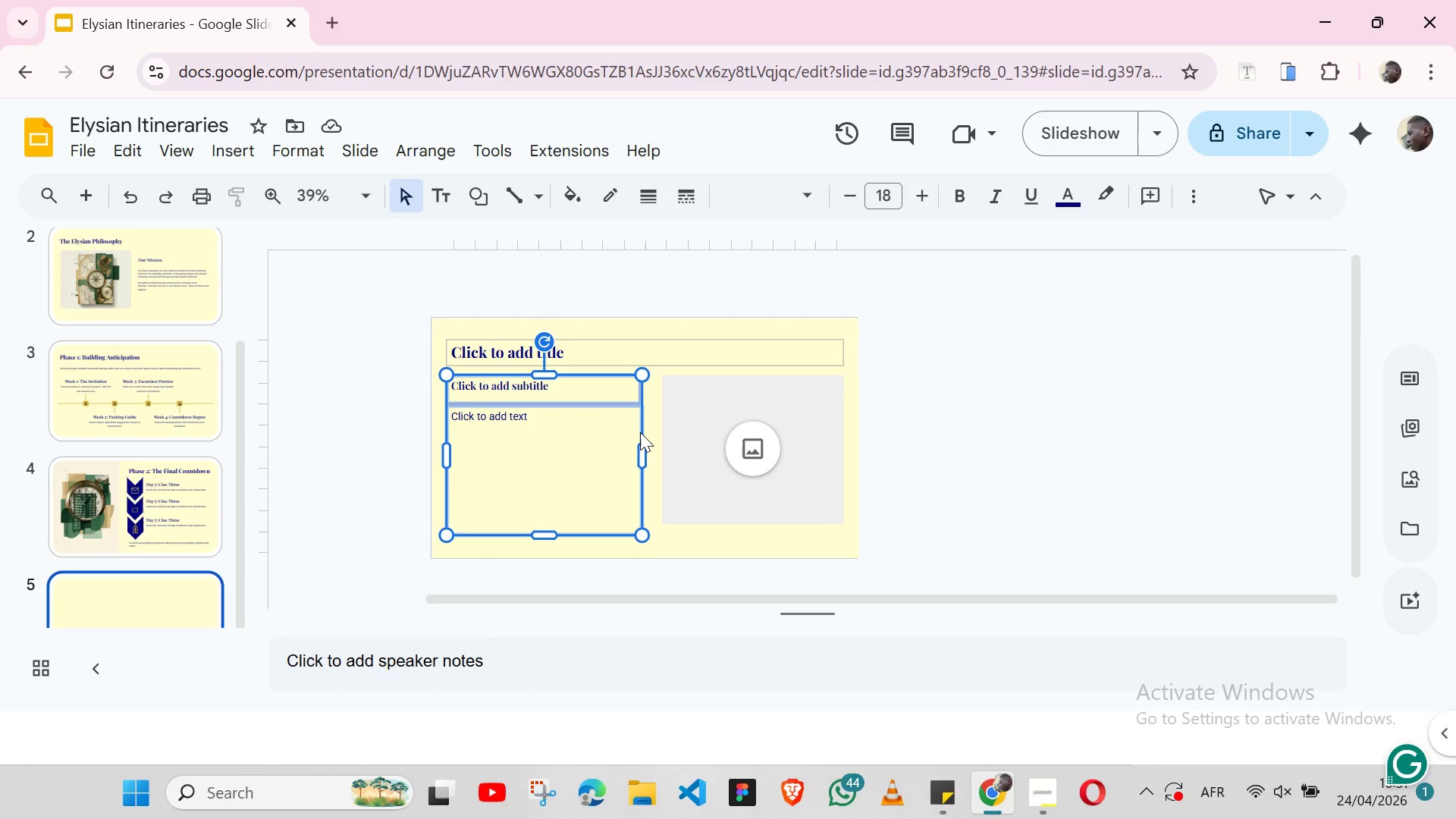 
key(Shift+ShiftLeft)
 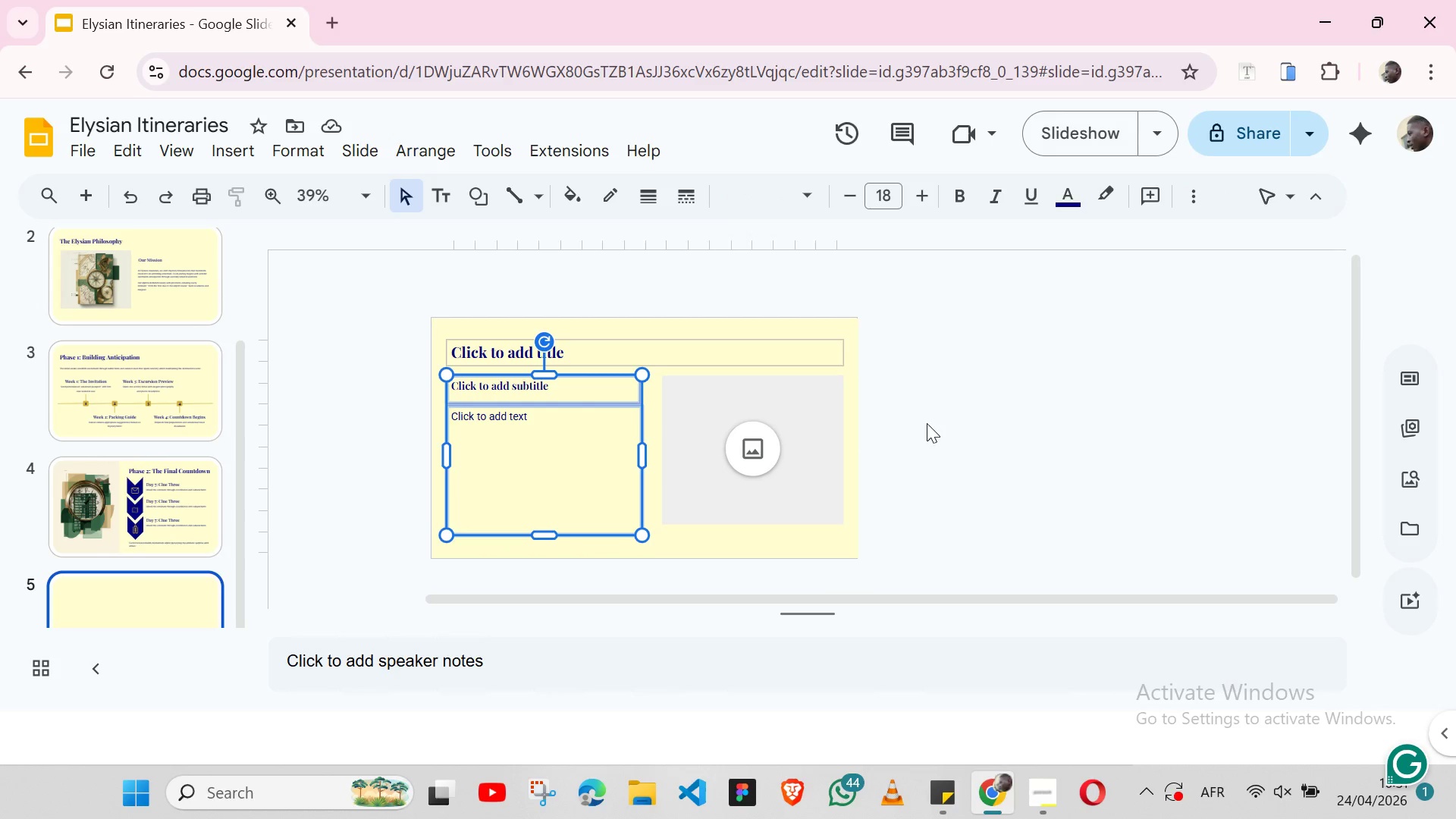 
left_click([927, 423])
 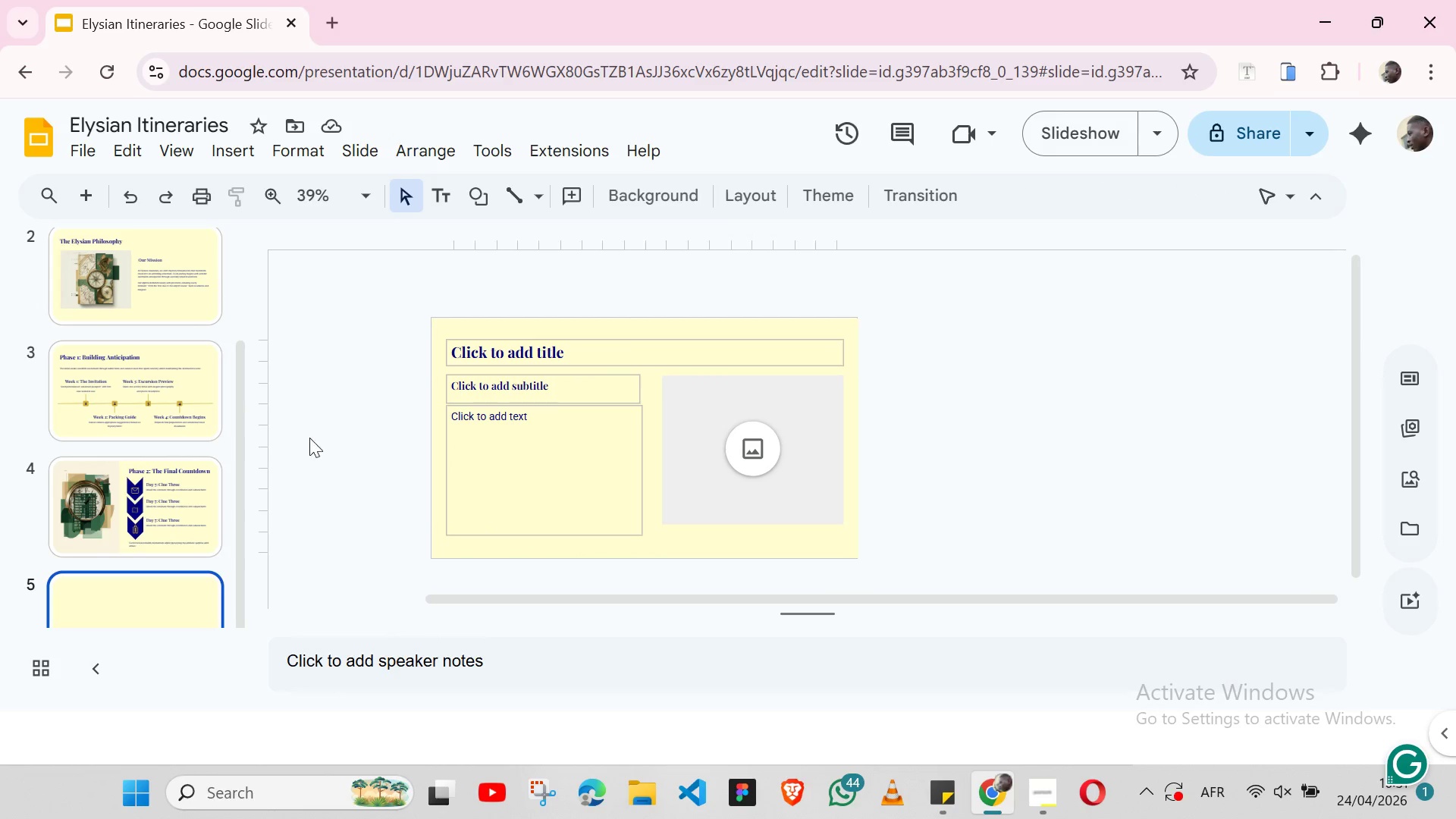 
left_click([194, 462])
 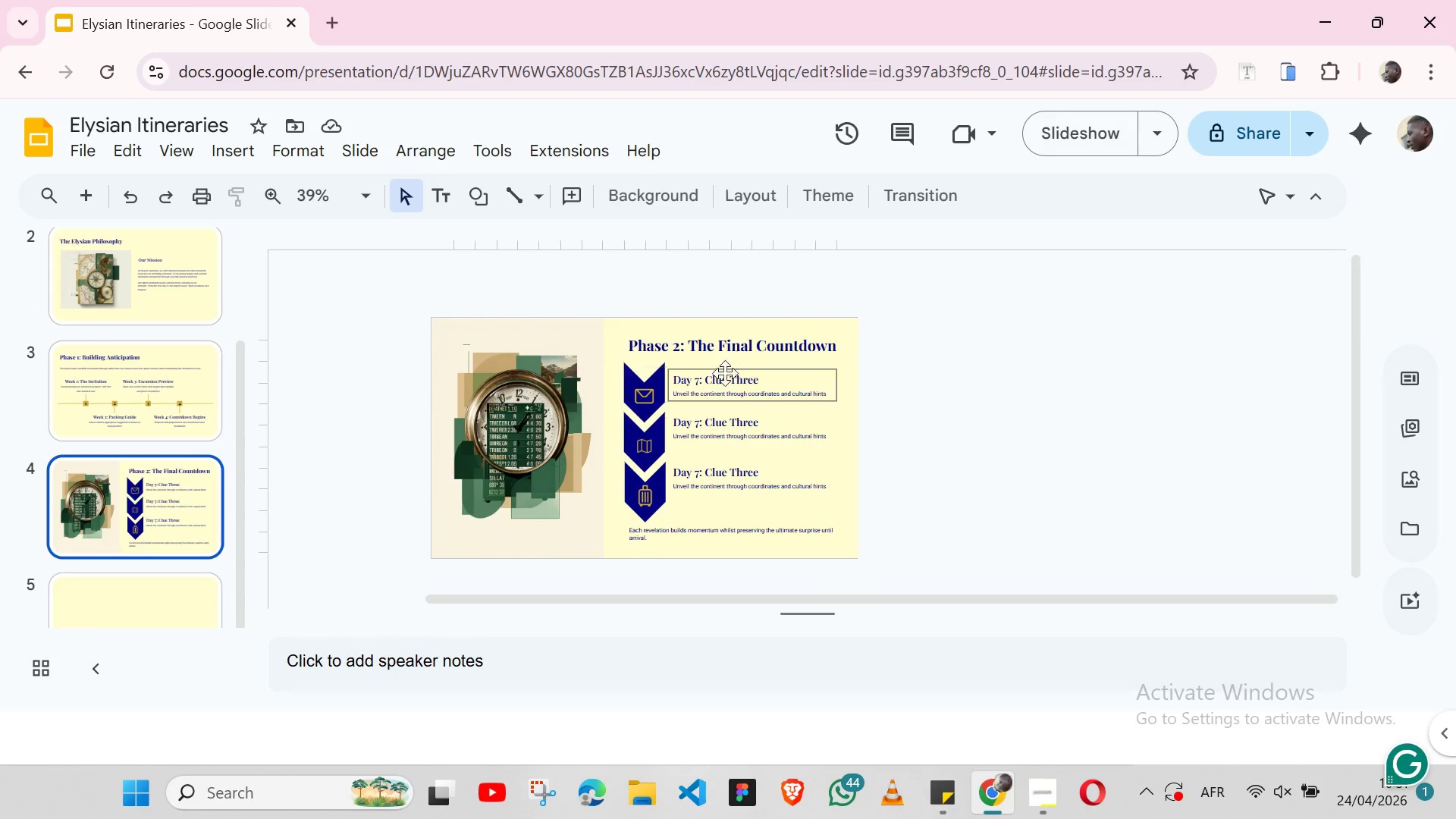 
double_click([721, 374])
 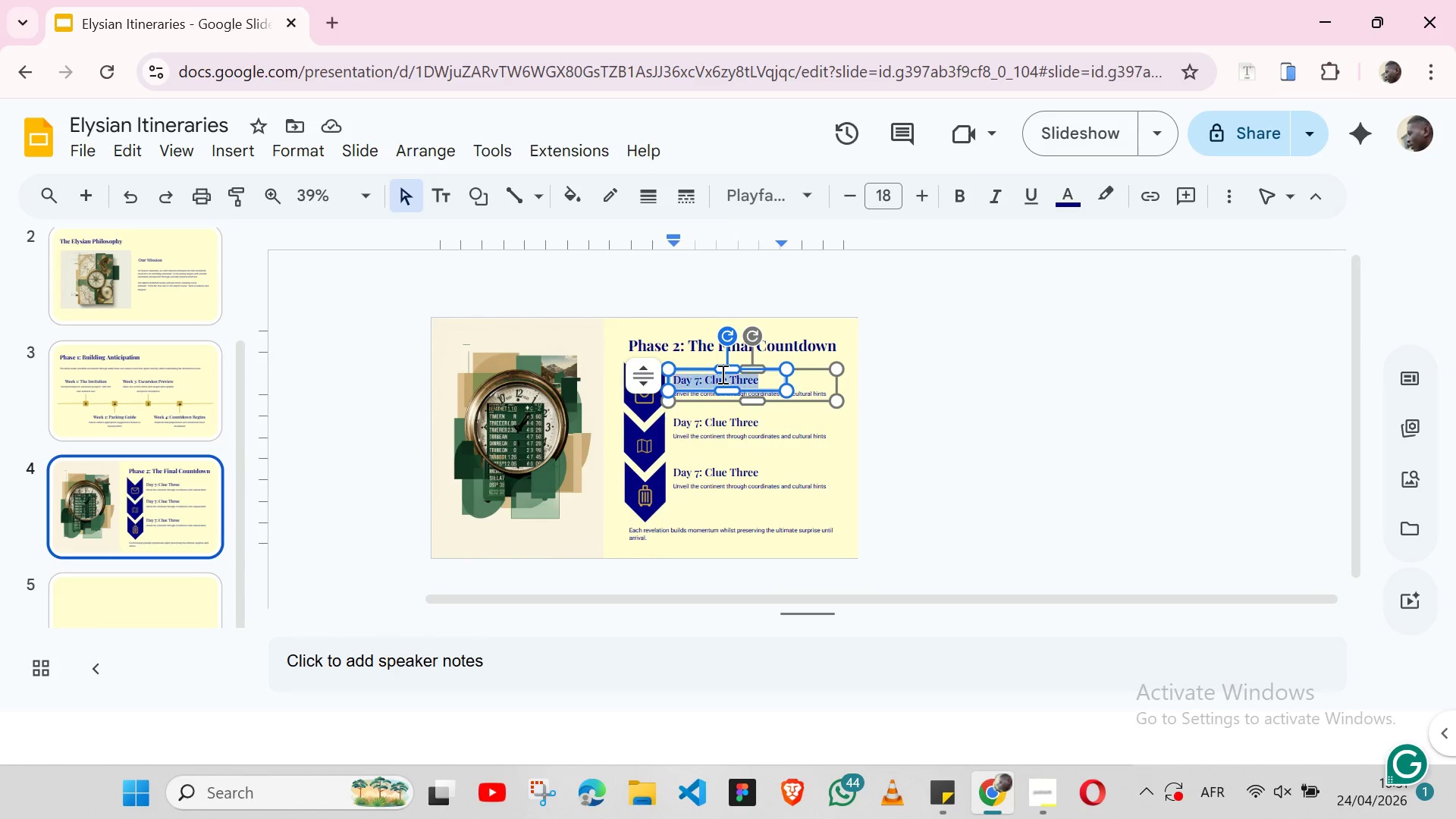 
triple_click([721, 374])
 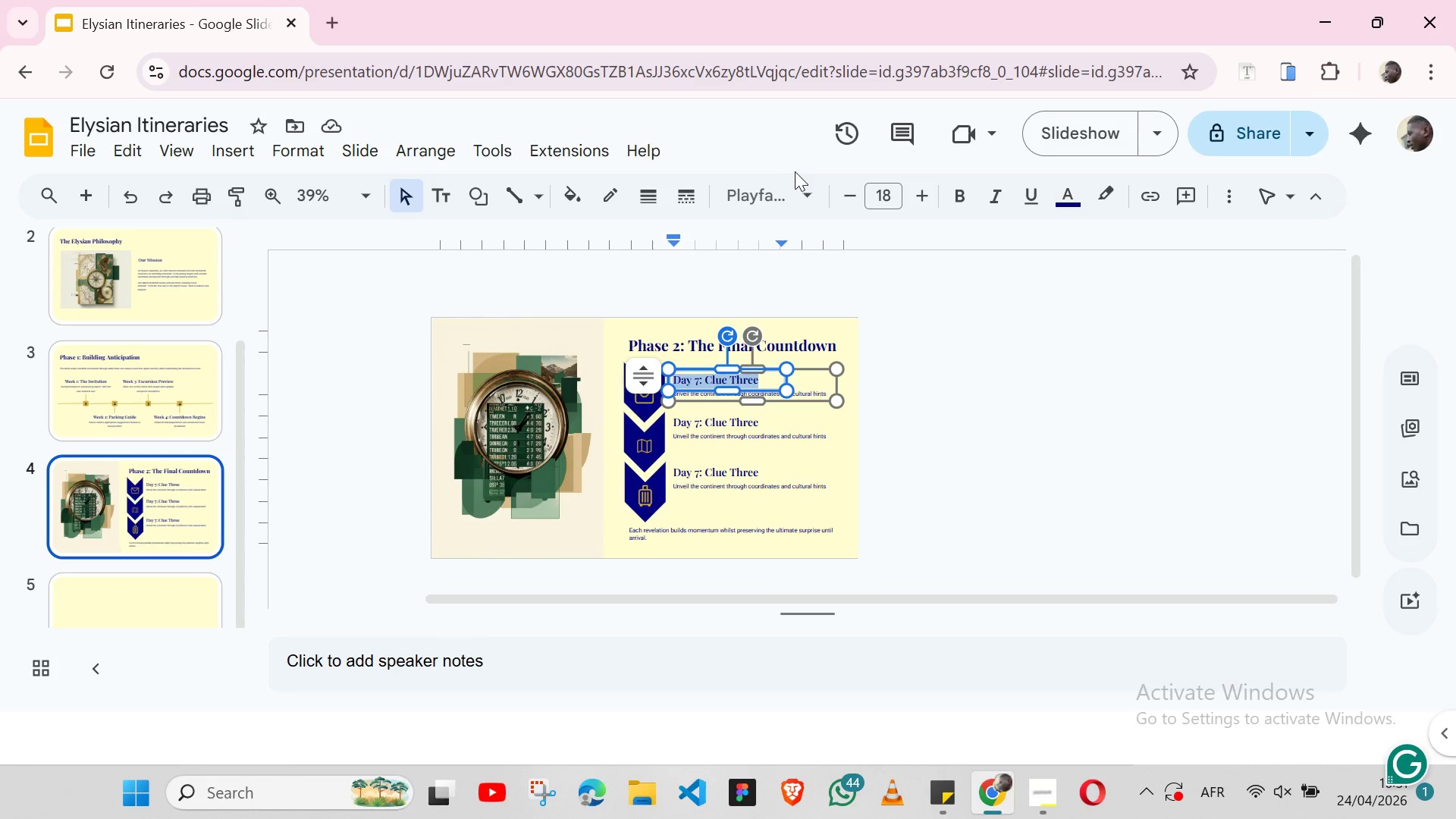 
left_click([812, 187])
 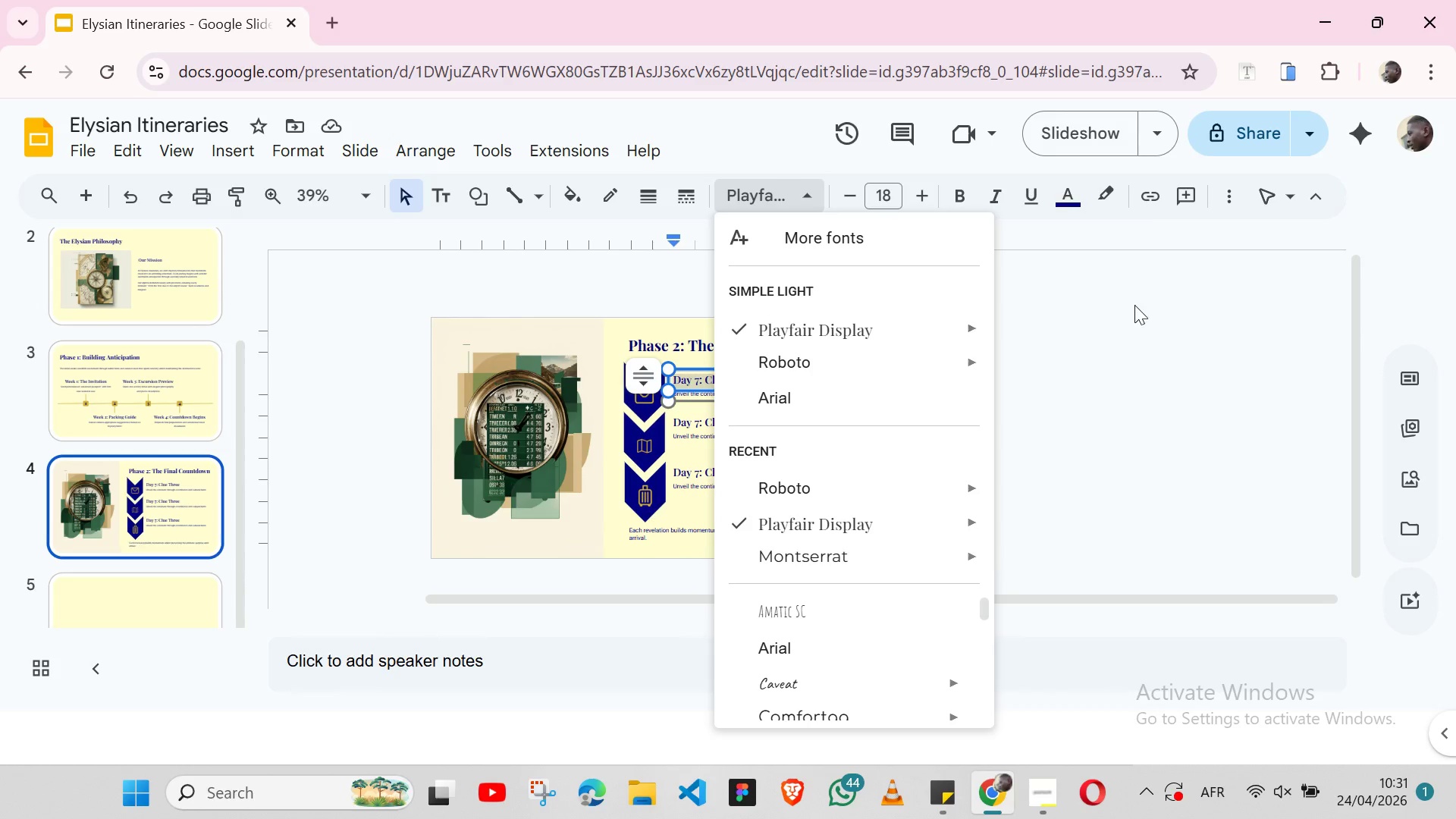 
left_click([1134, 305])
 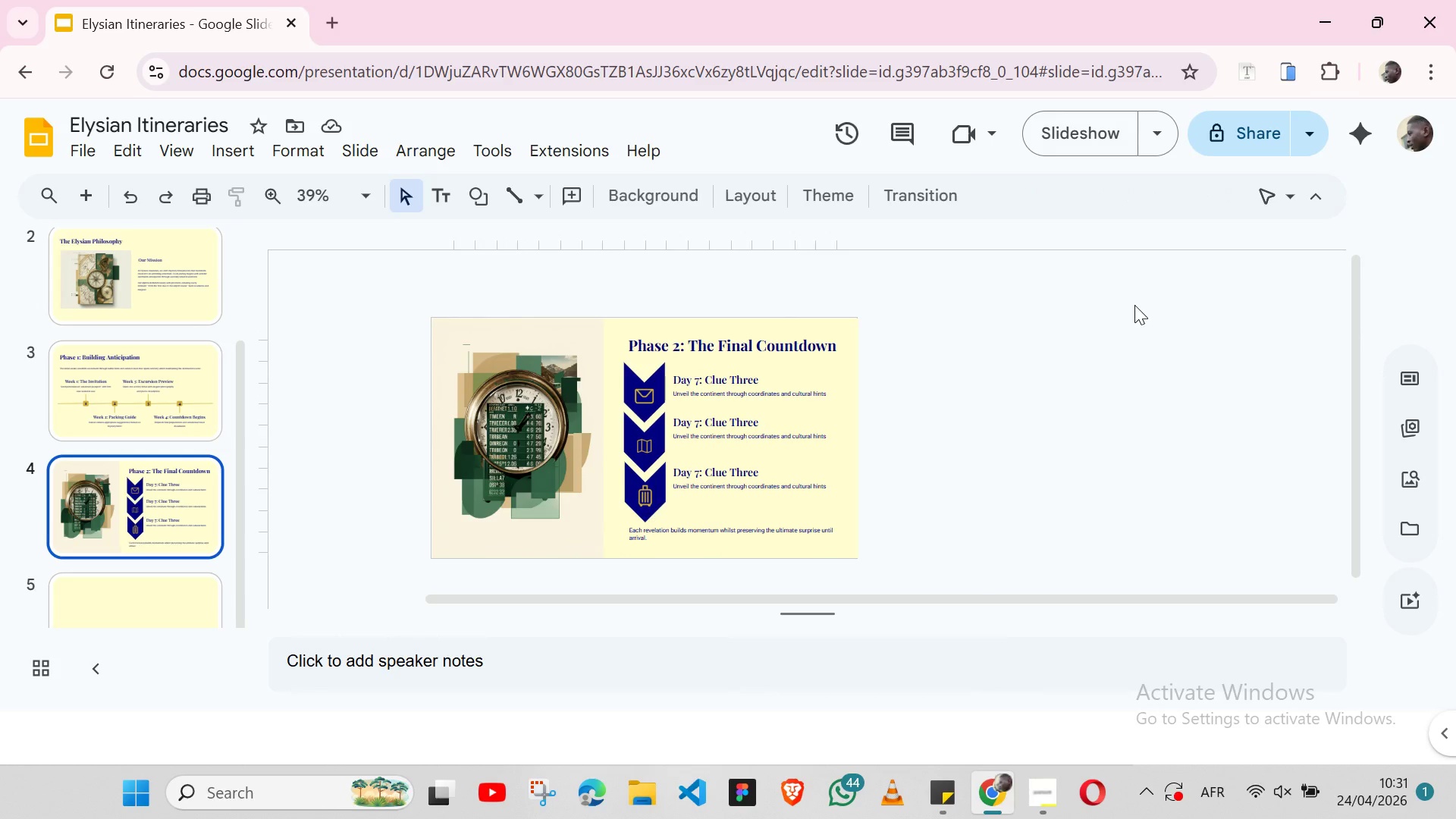 
left_click([1134, 305])
 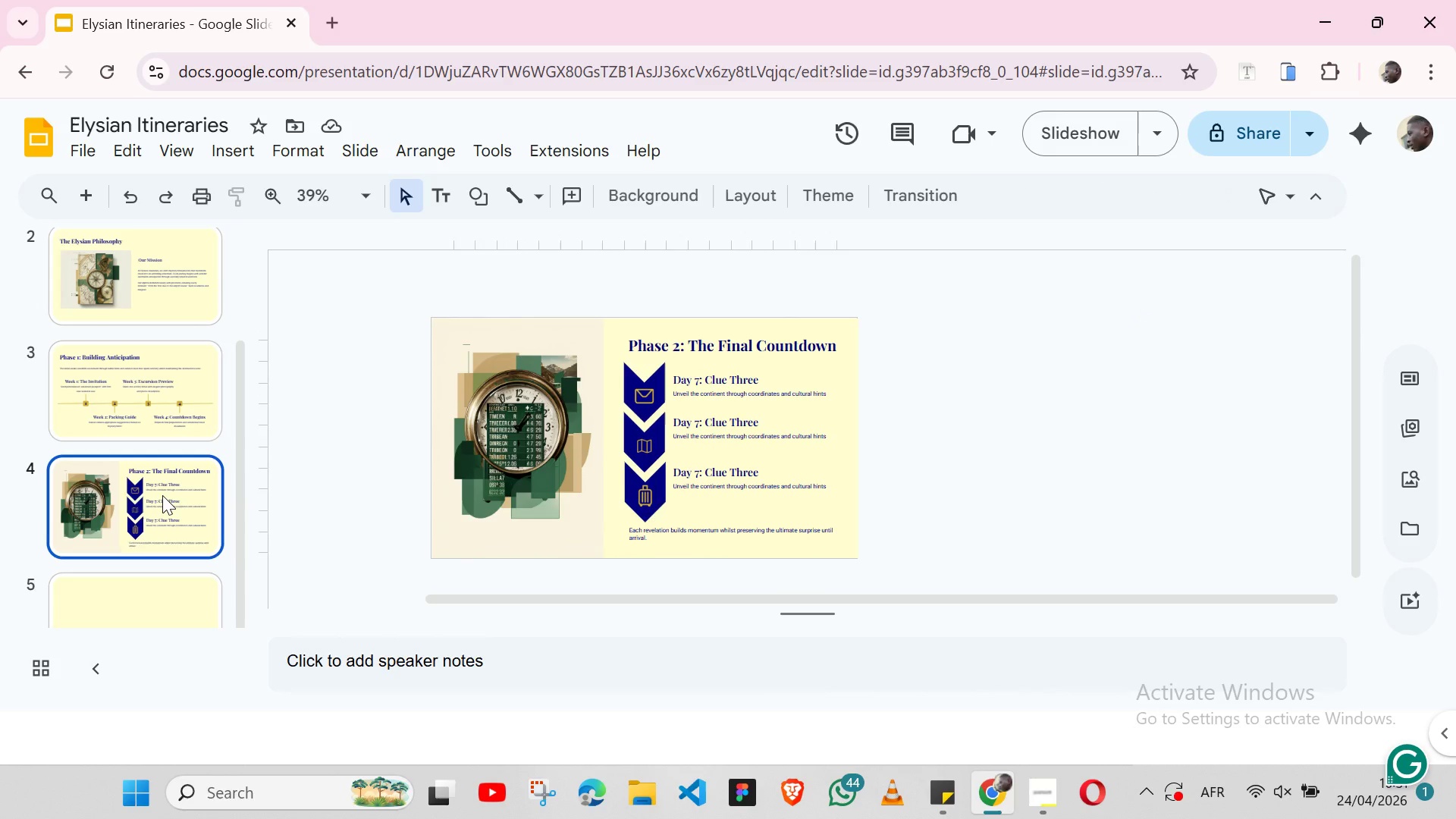 
left_click([139, 593])
 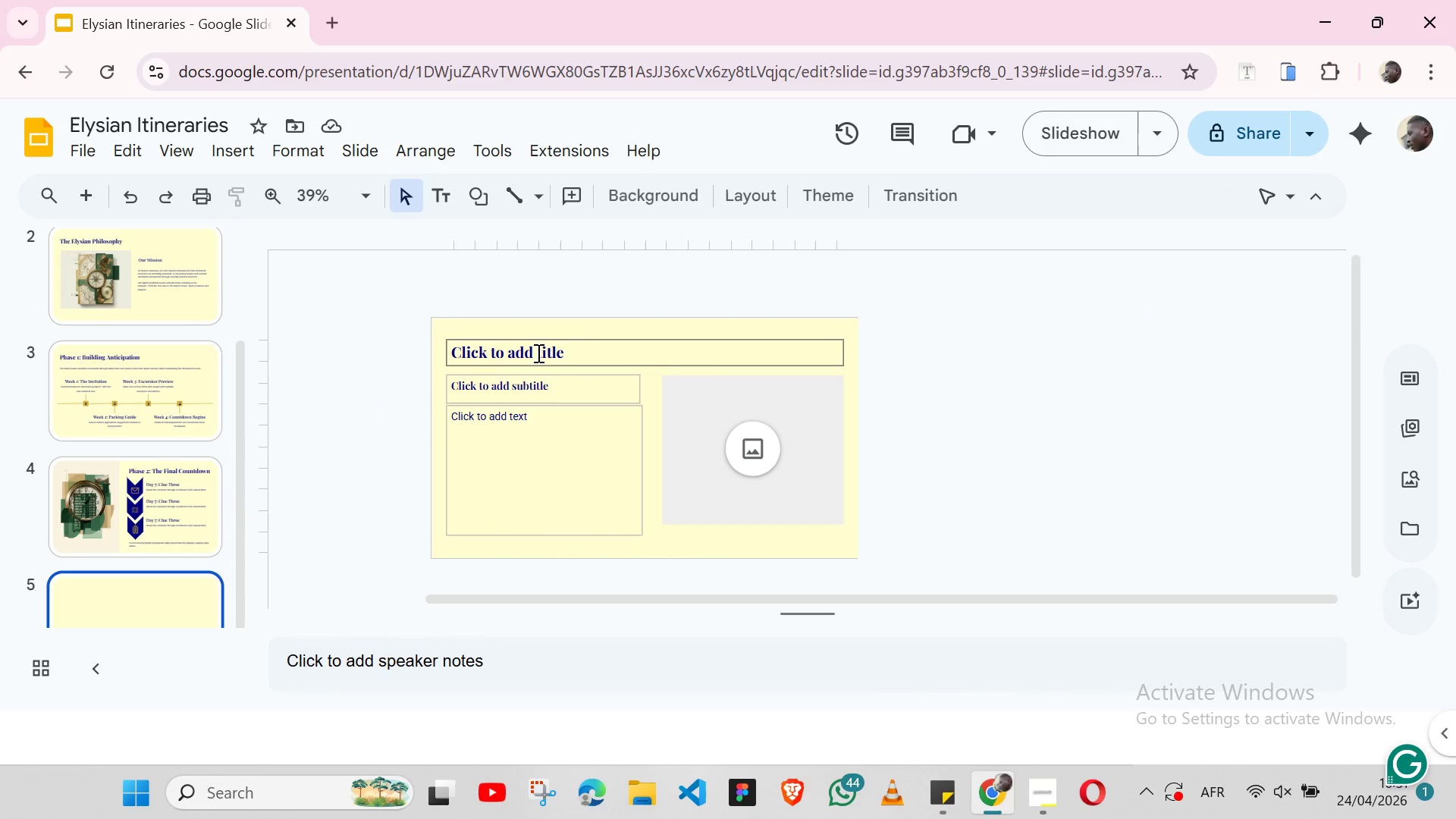 
left_click([537, 353])
 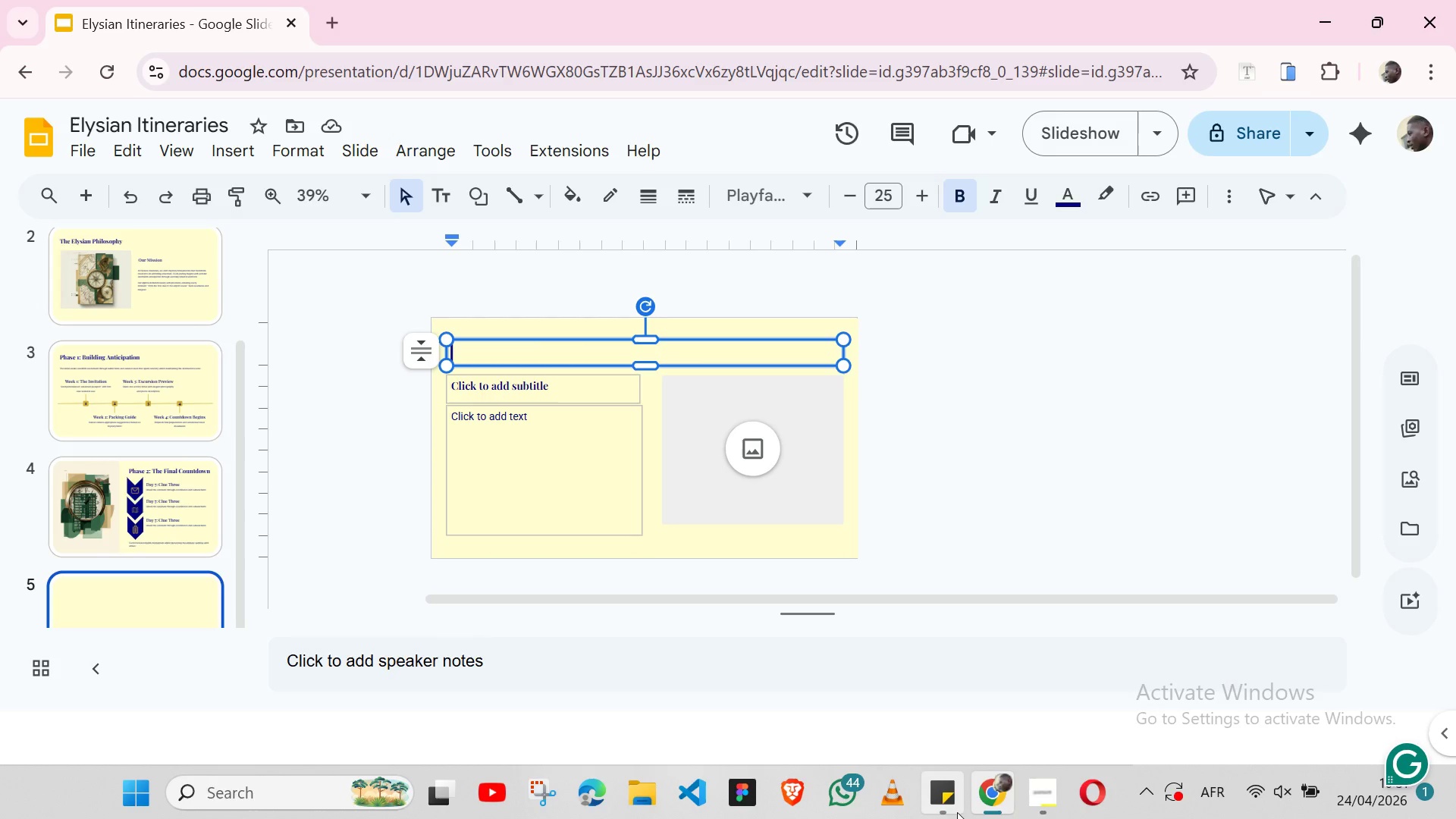 
left_click([957, 812])
 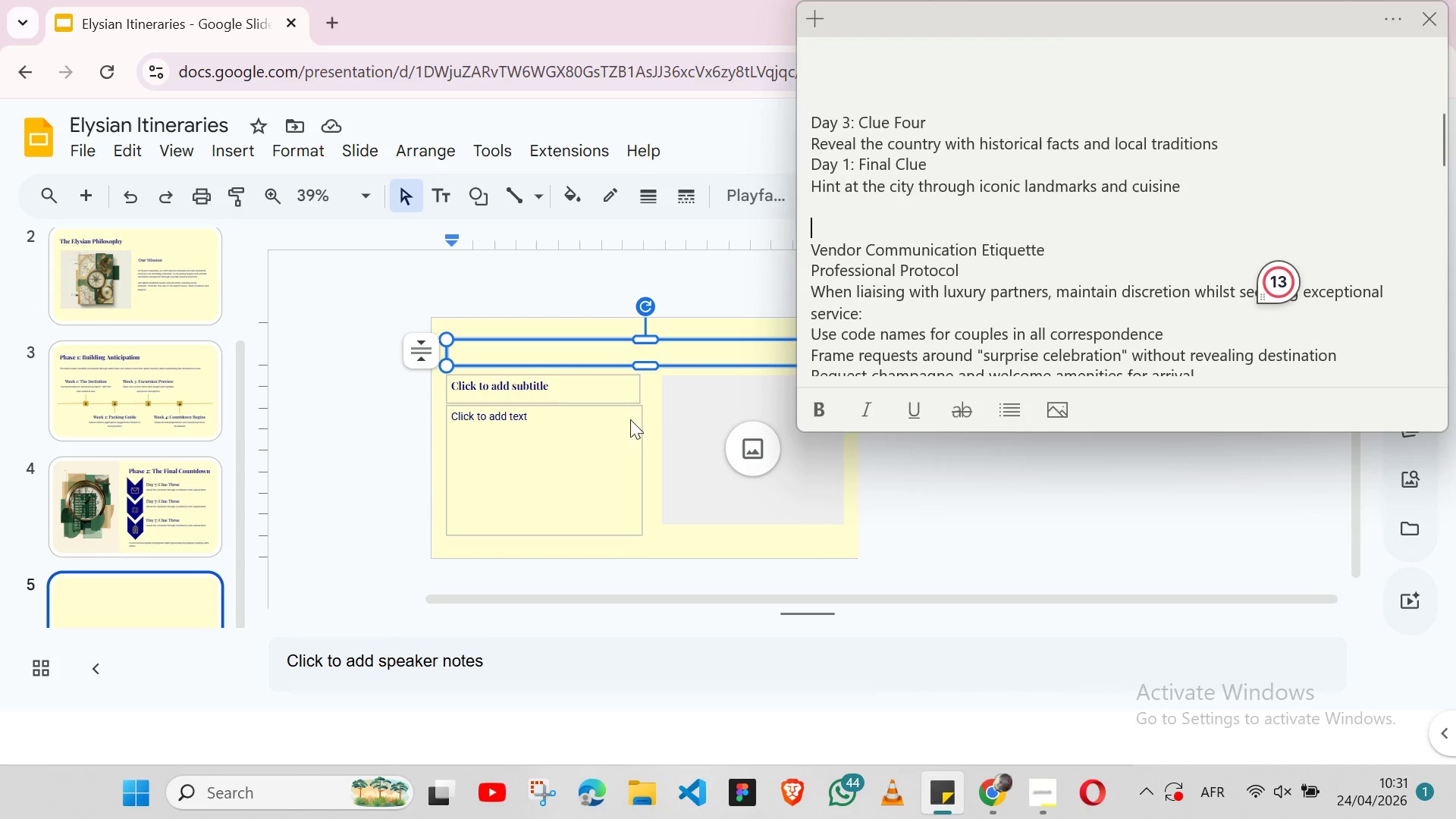 
wait(5.11)
 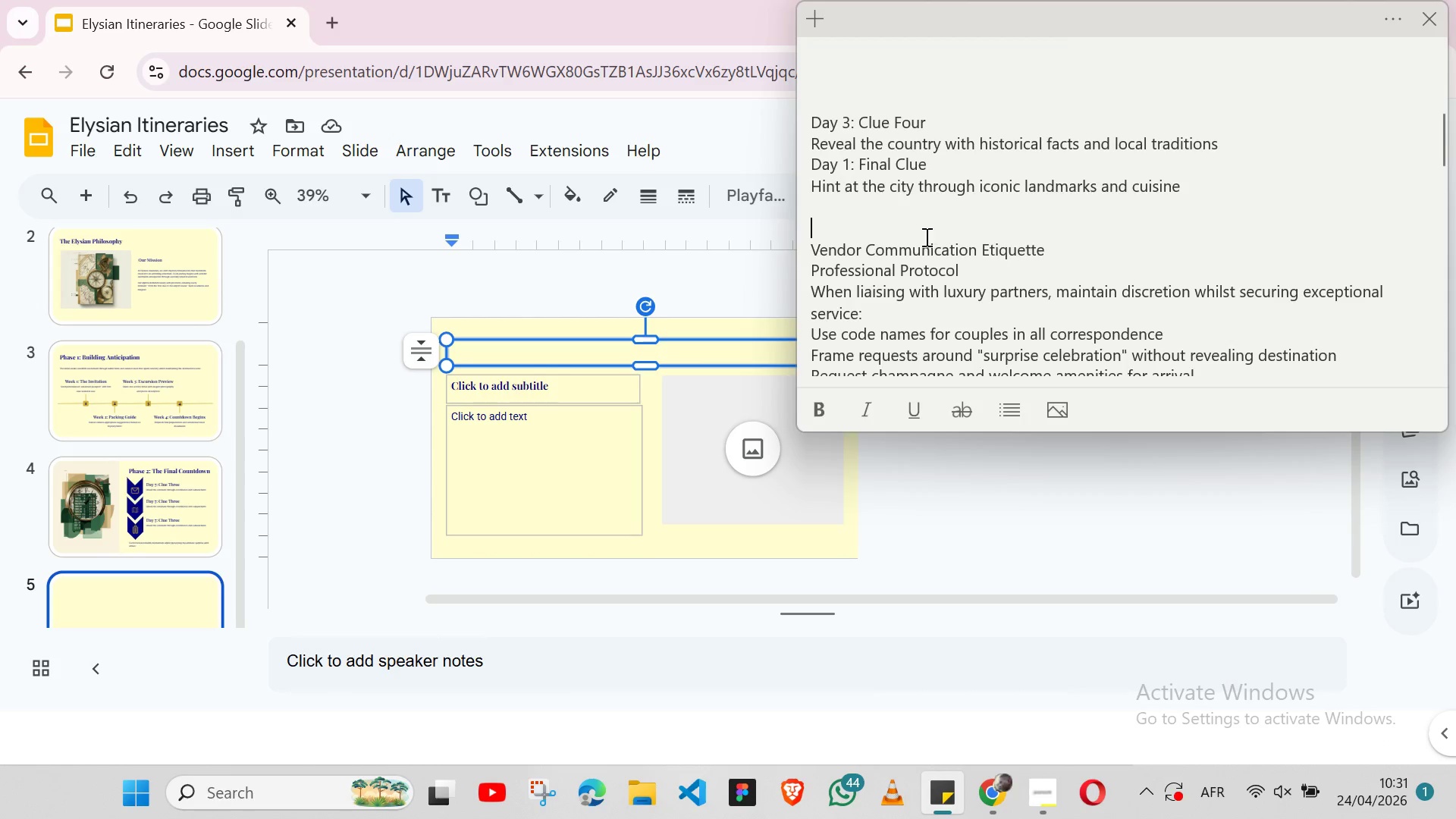 
left_click([176, 506])
 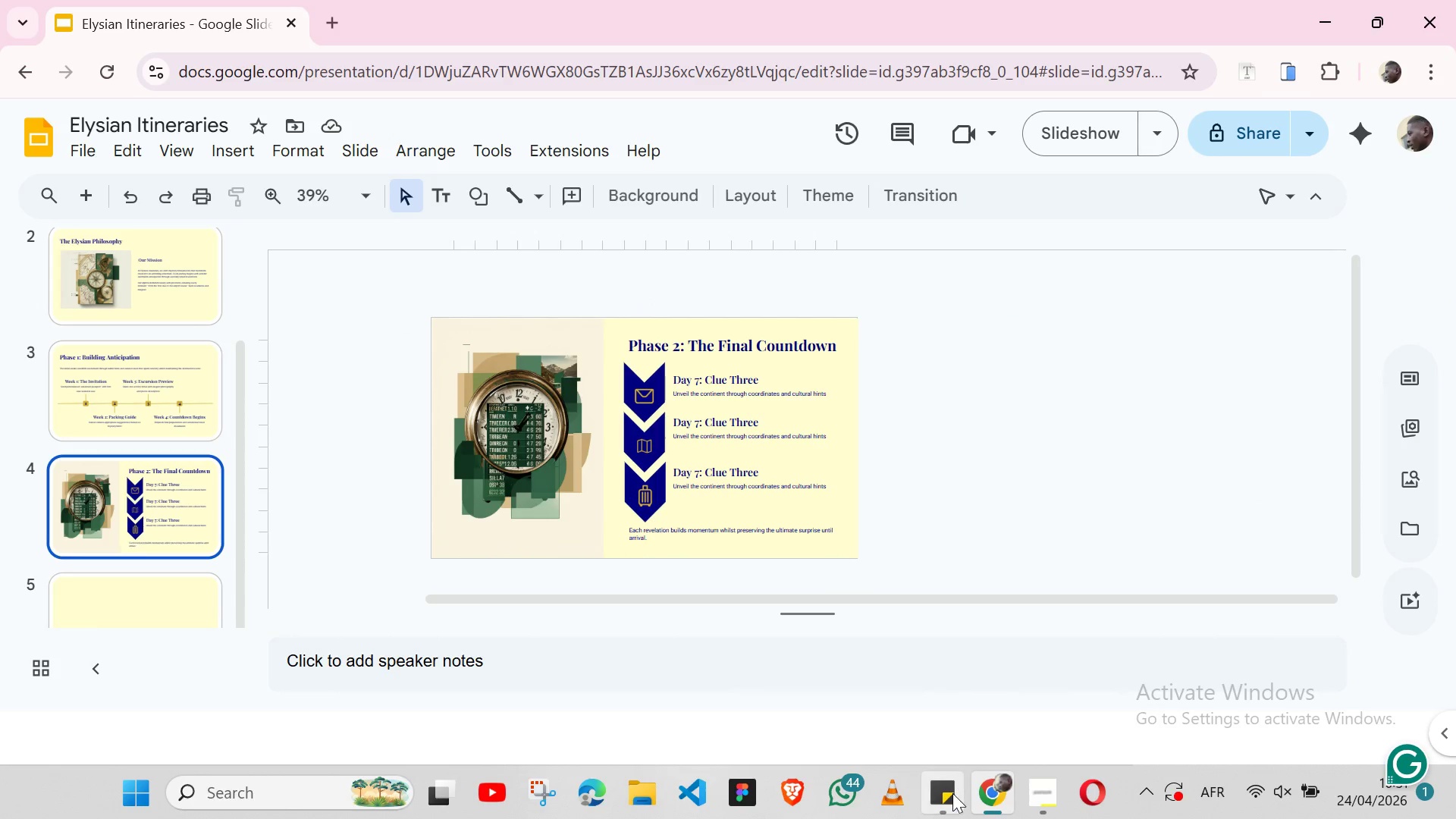 
left_click([952, 793])
 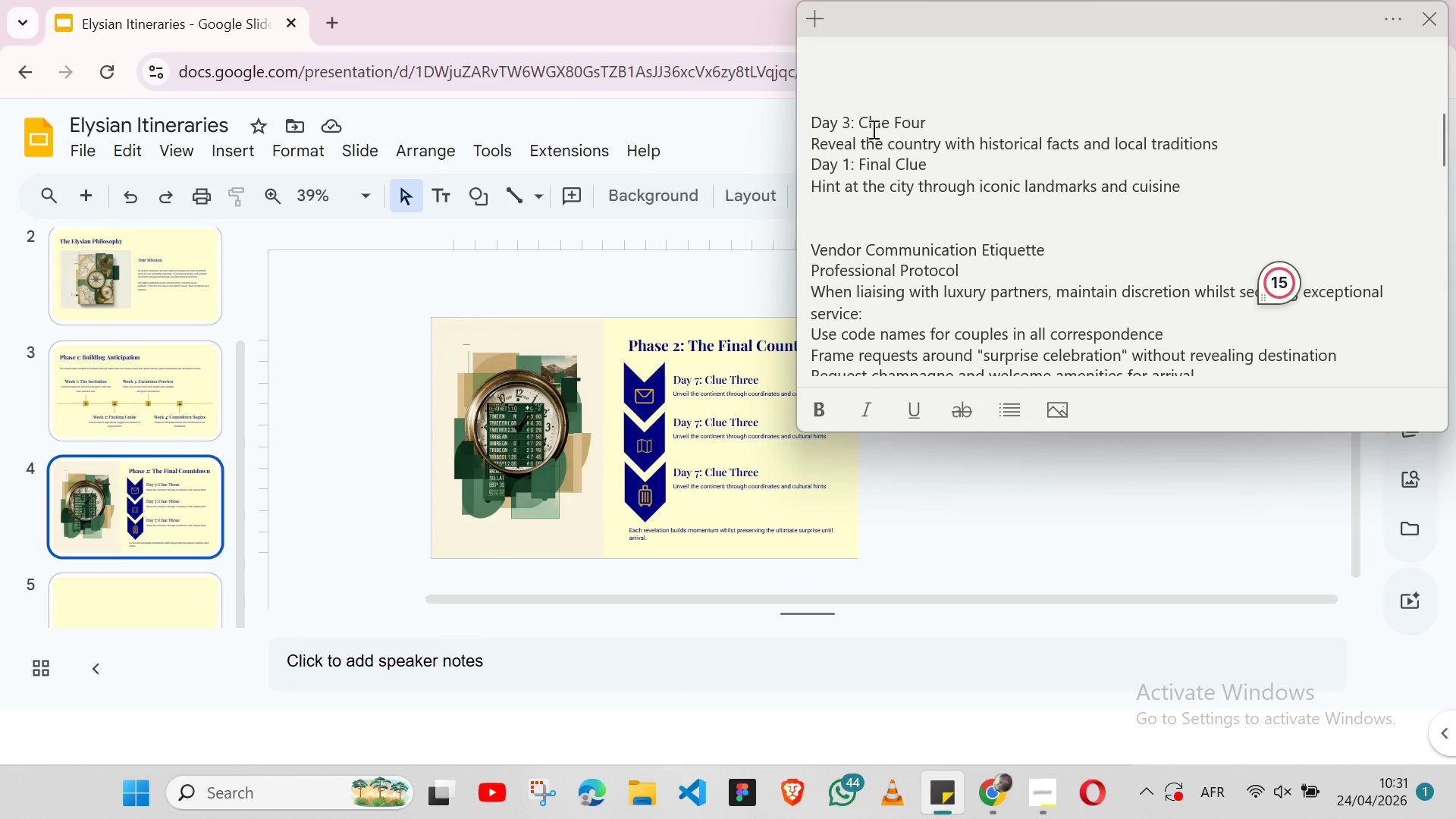 
wait(5.59)
 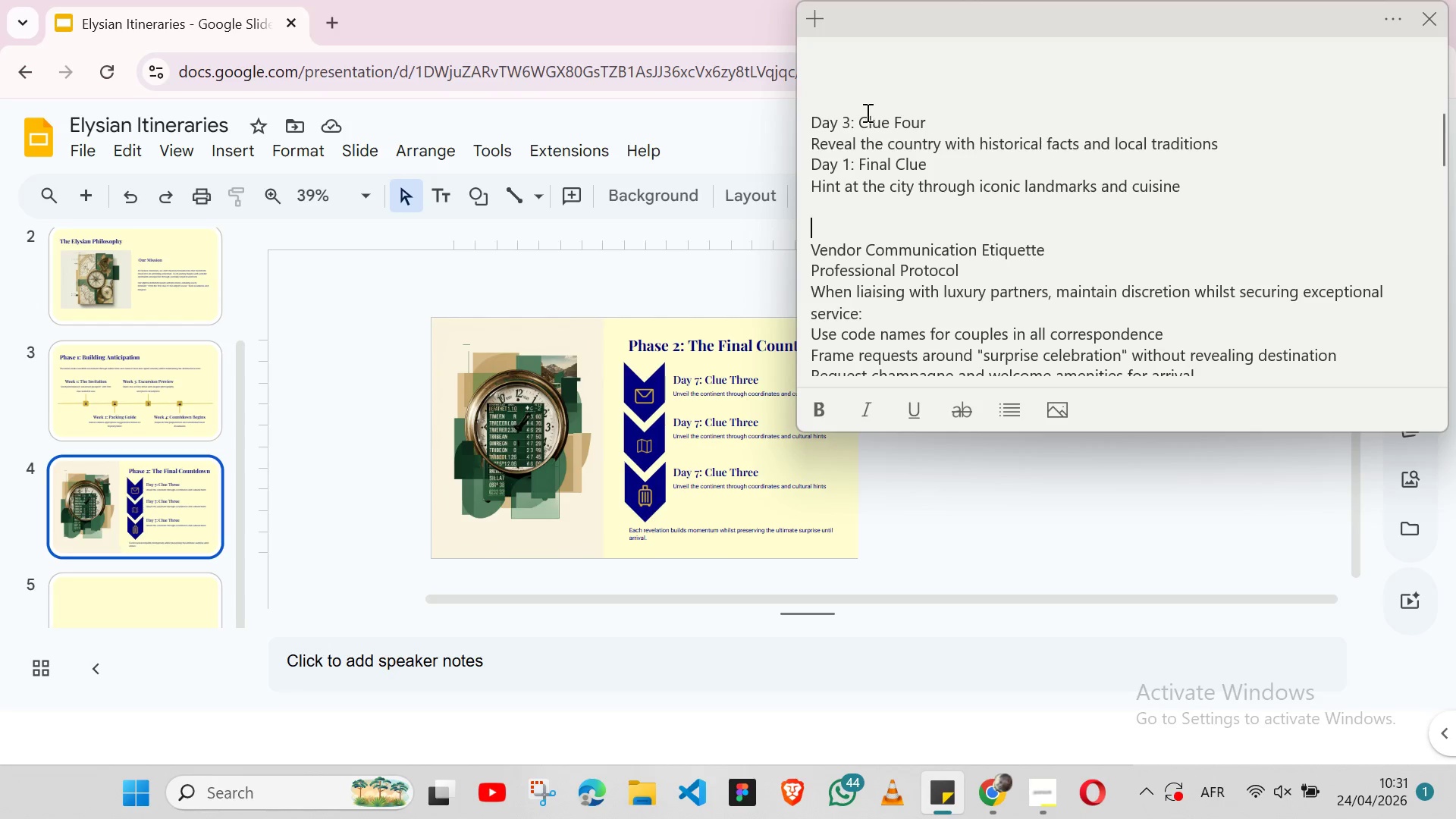 
double_click([872, 129])
 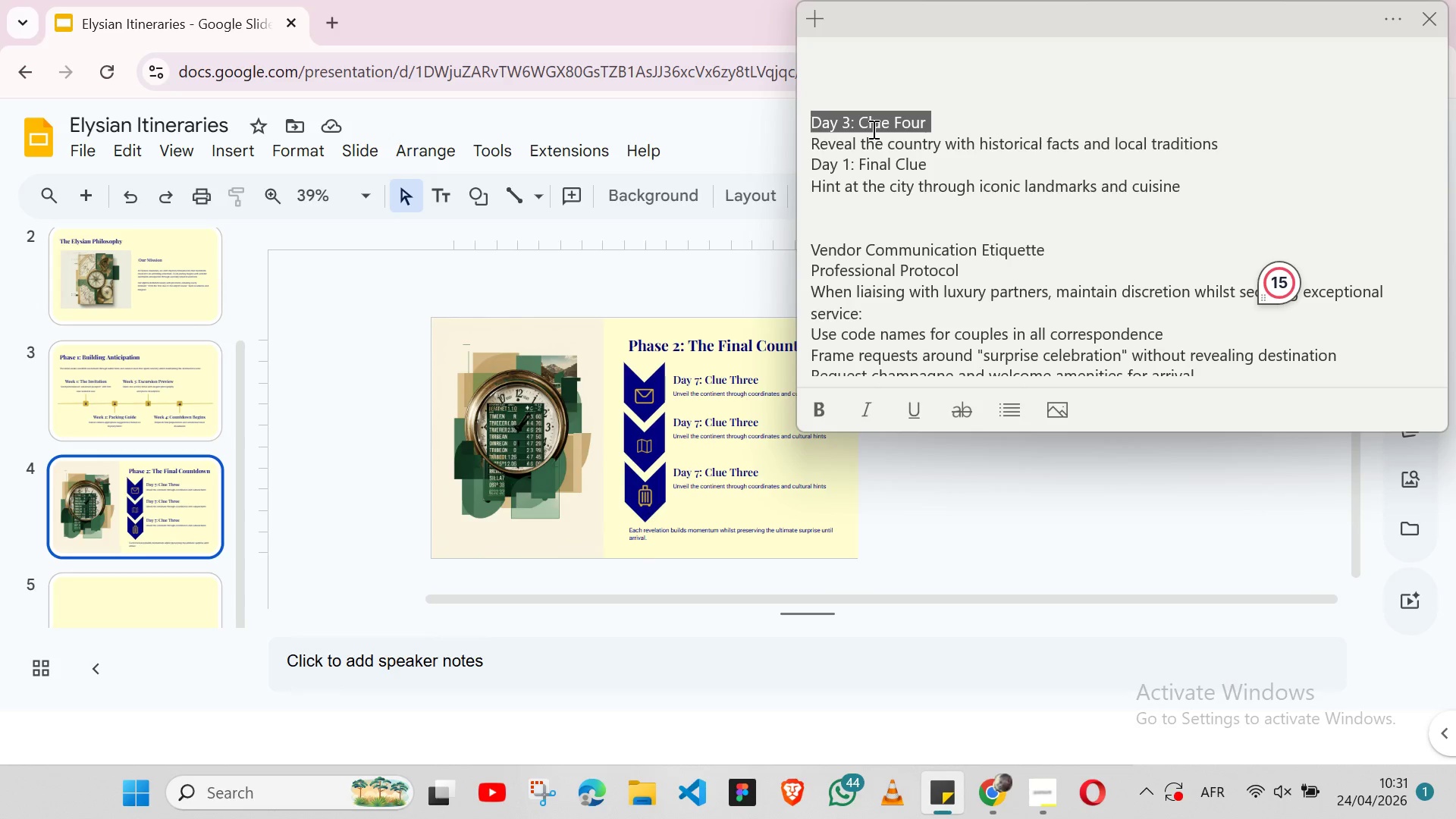 
triple_click([872, 129])
 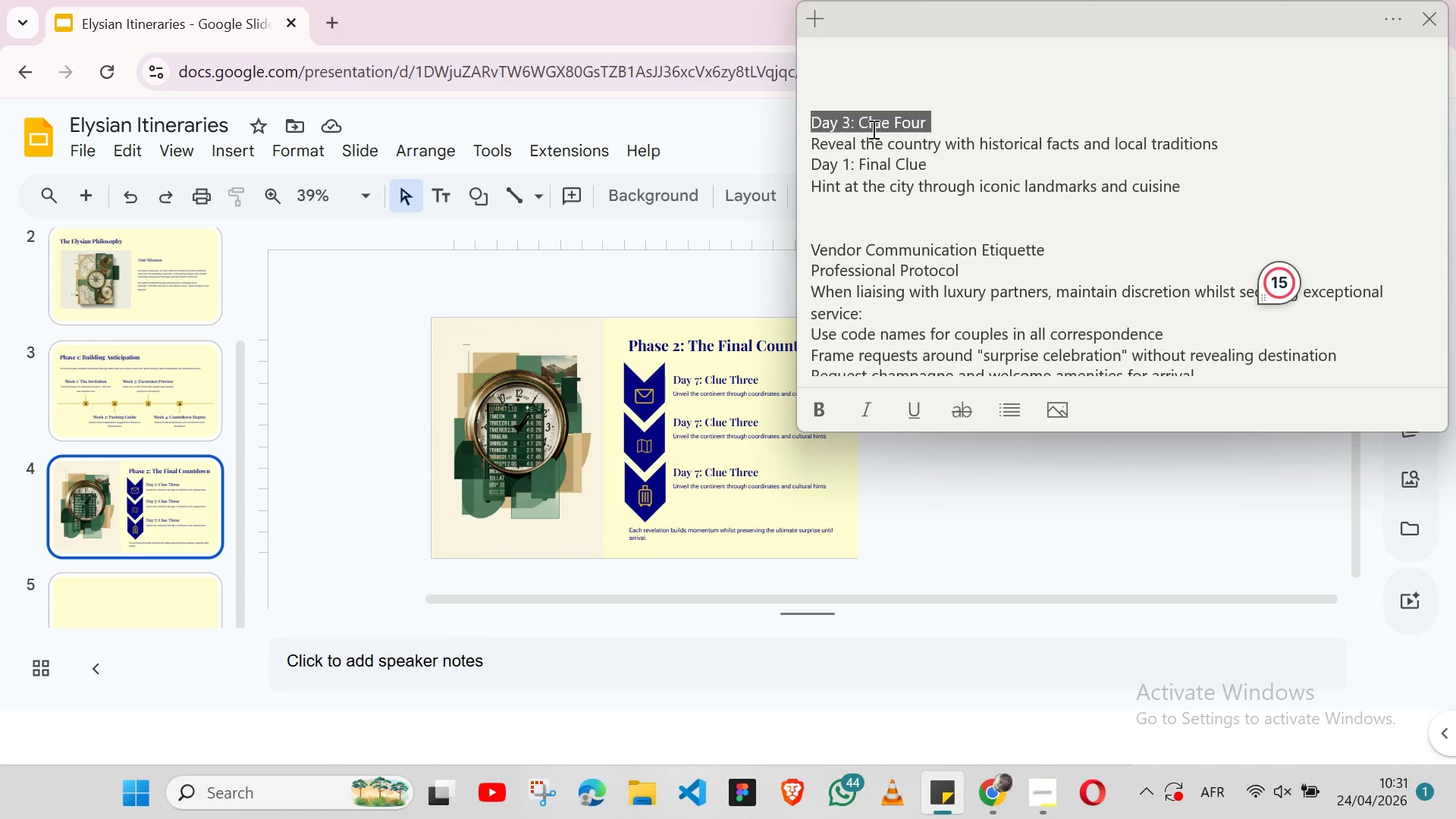 
key(Shift+ShiftLeft)
 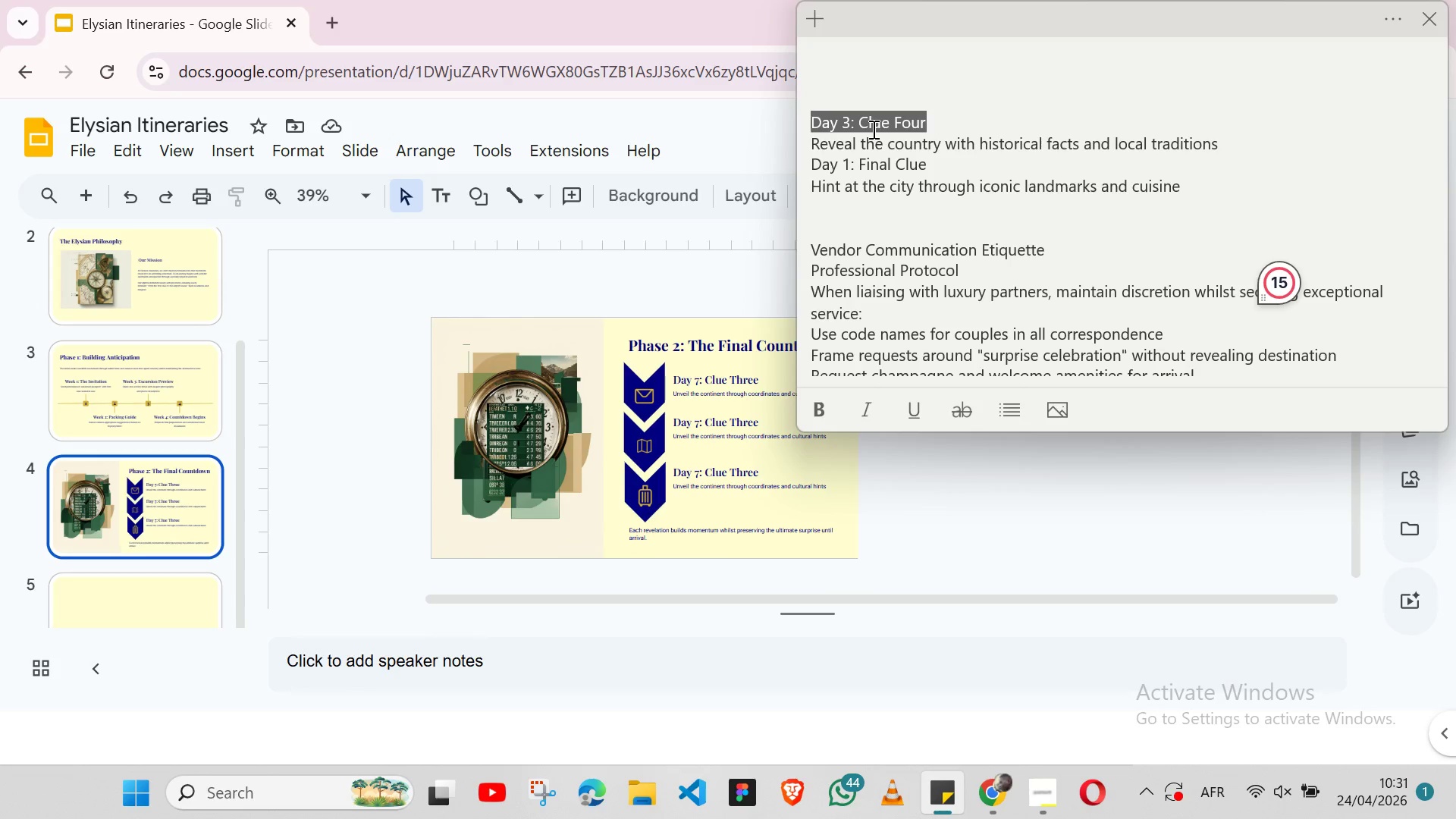 
key(Shift+ArrowLeft)
 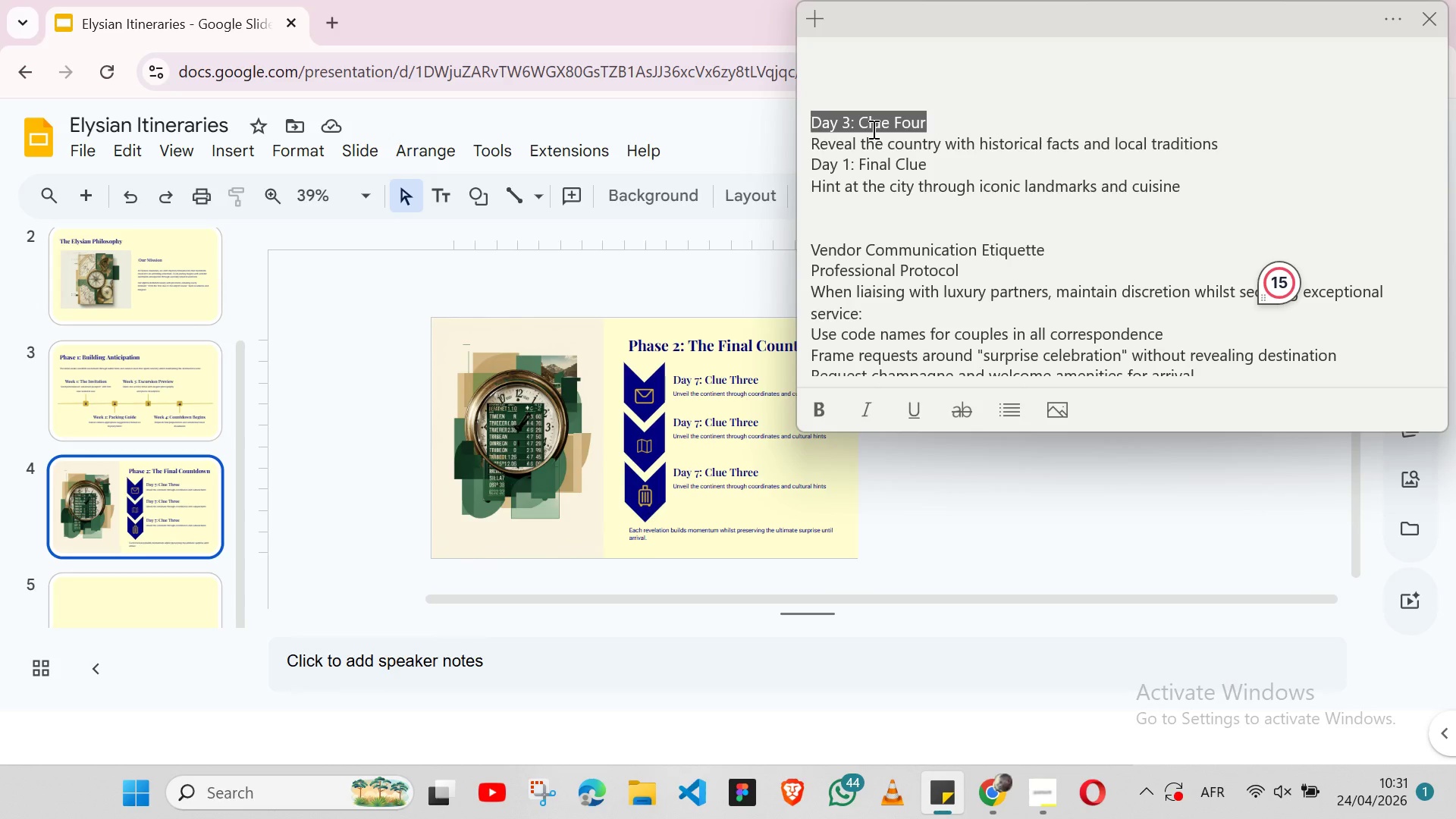 
key(Control+X)
 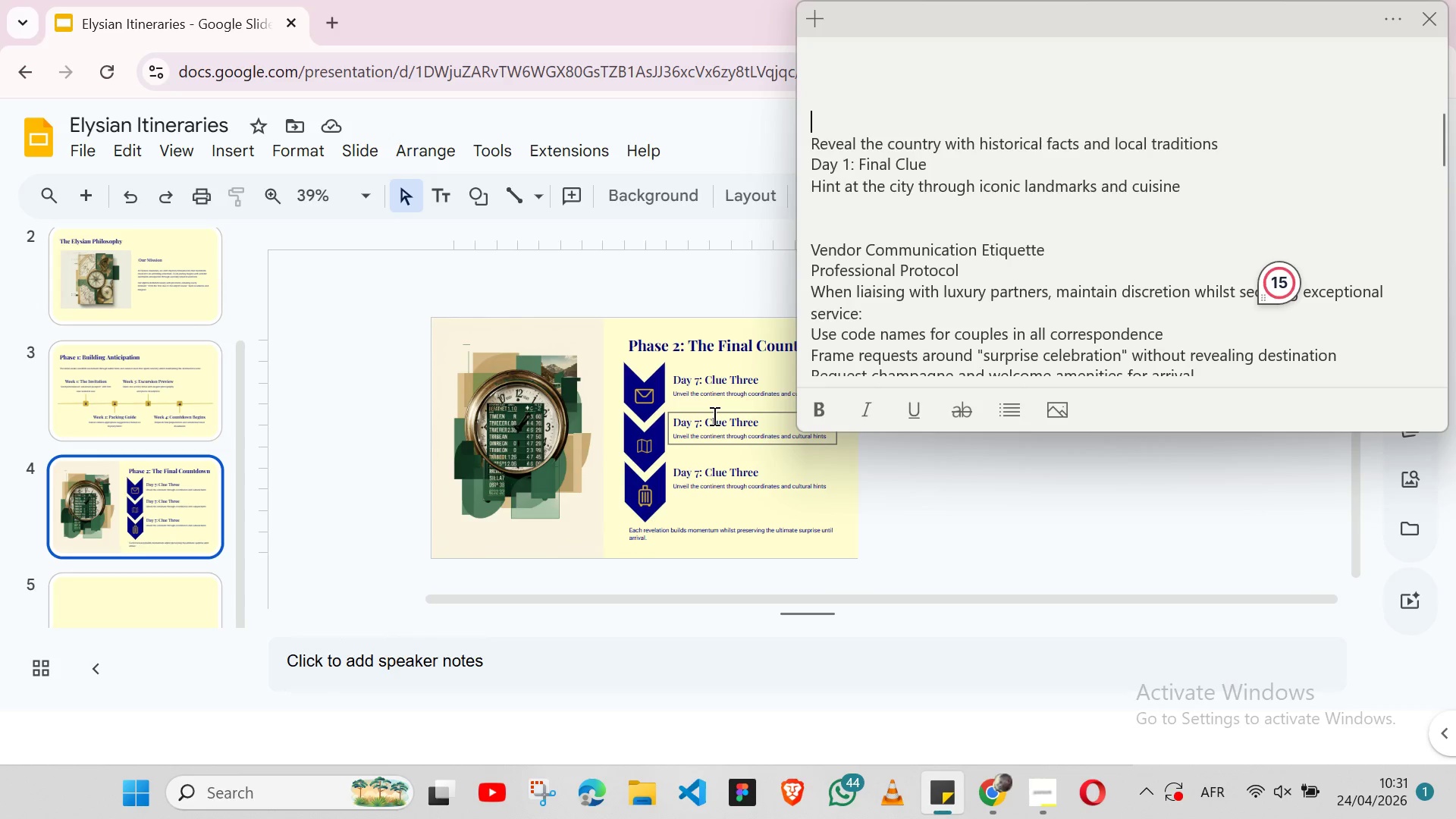 
double_click([713, 419])
 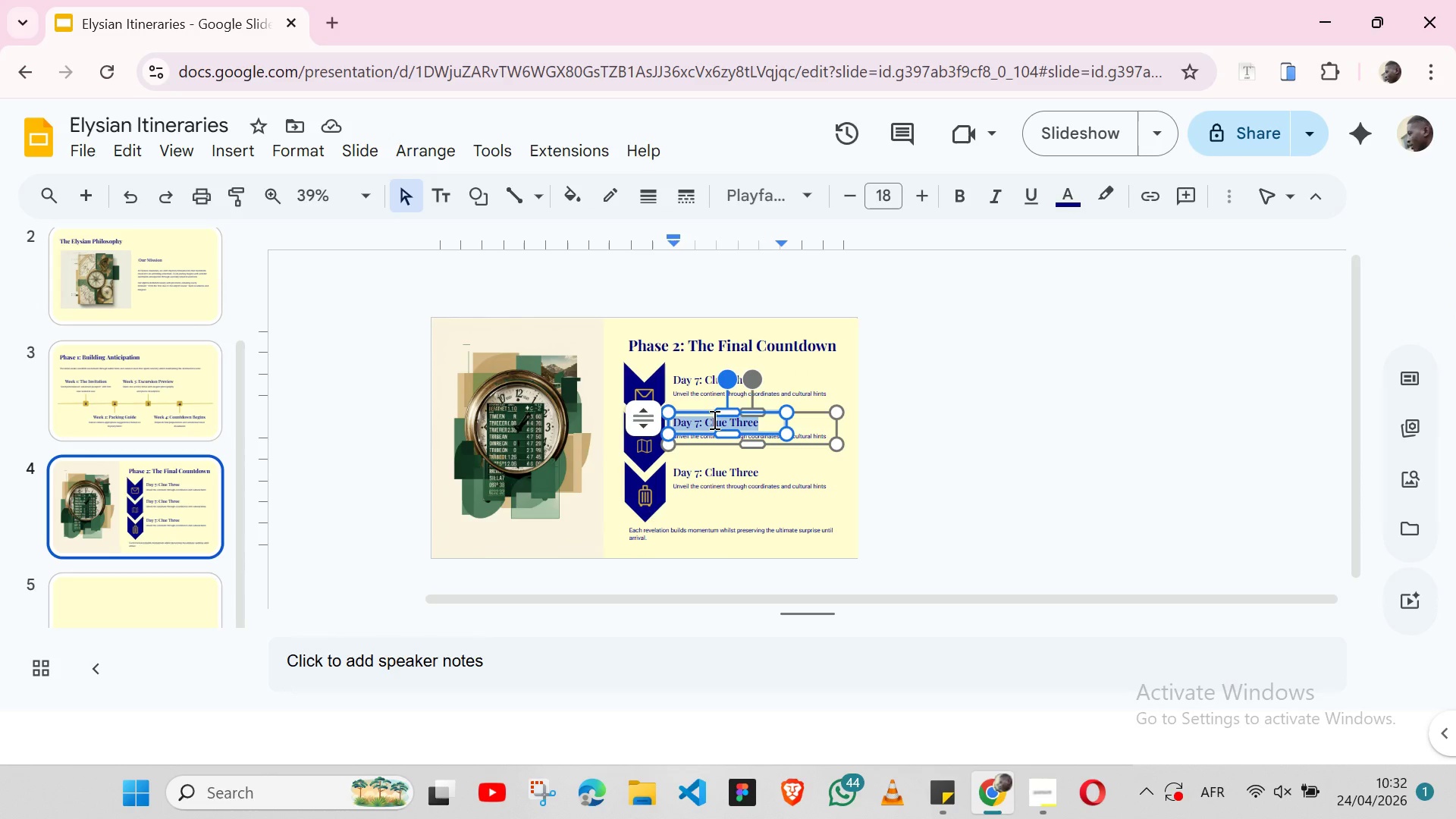 
triple_click([713, 419])
 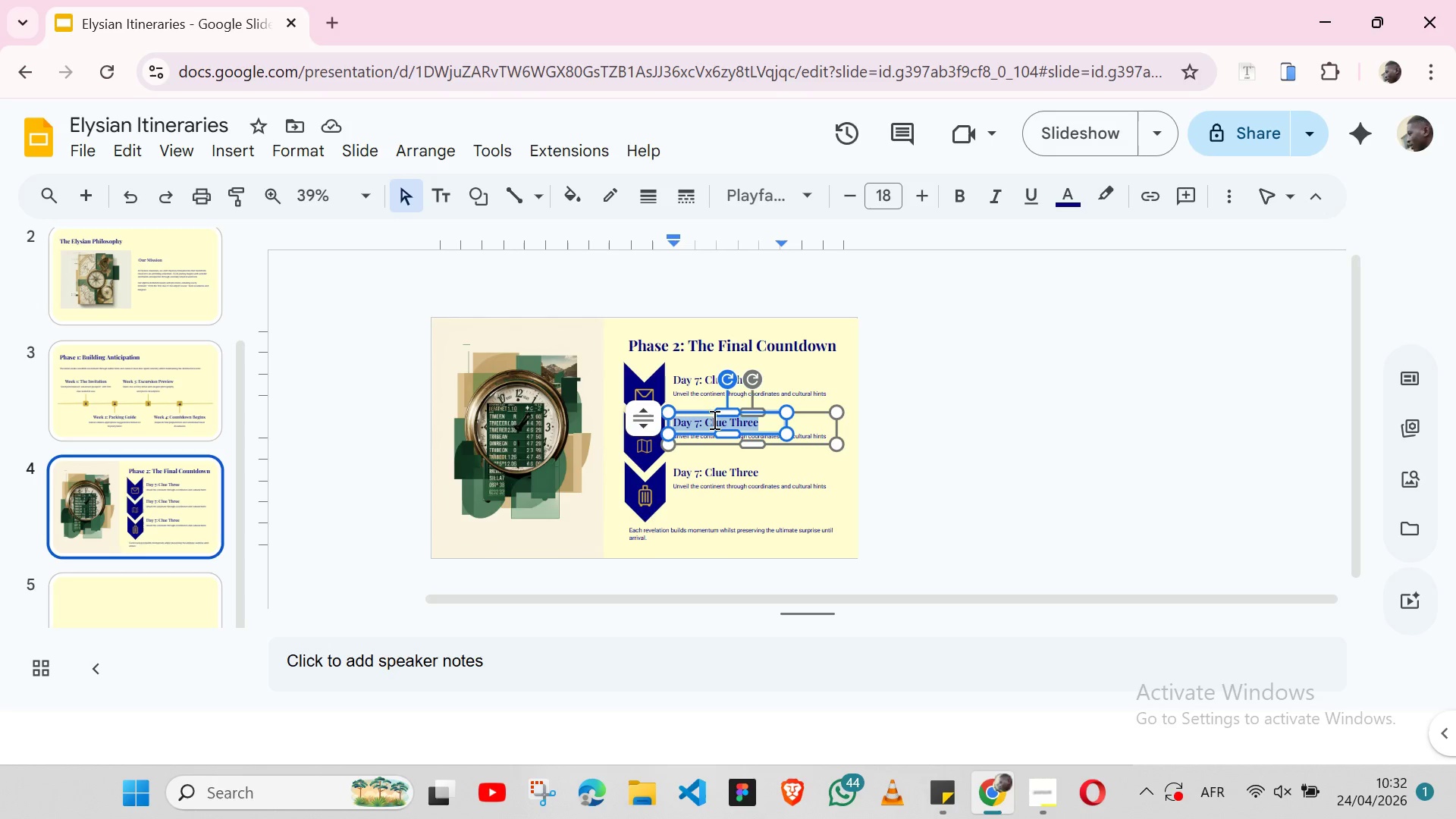 
key(Control+ControlLeft)
 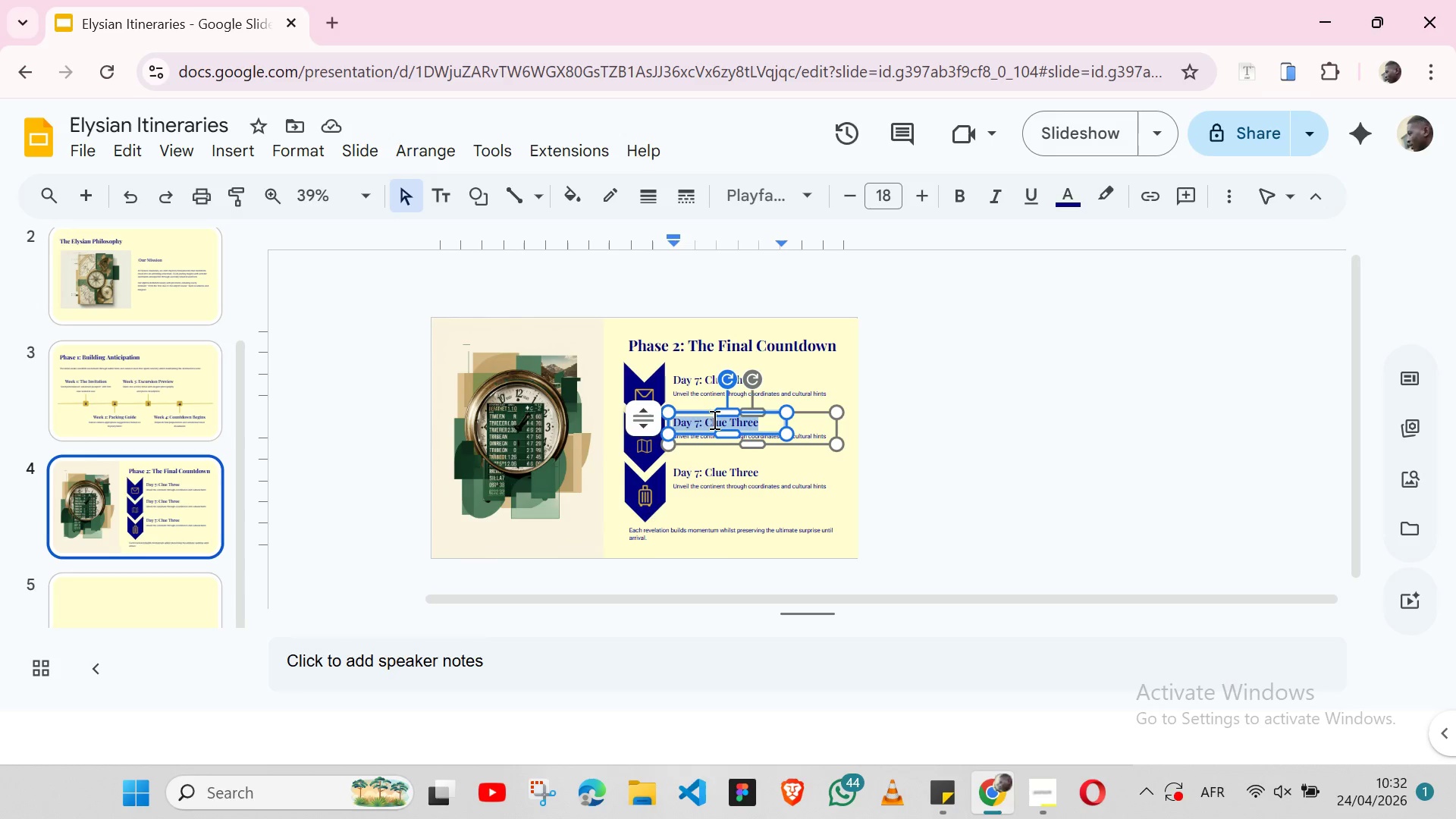 
key(Control+V)
 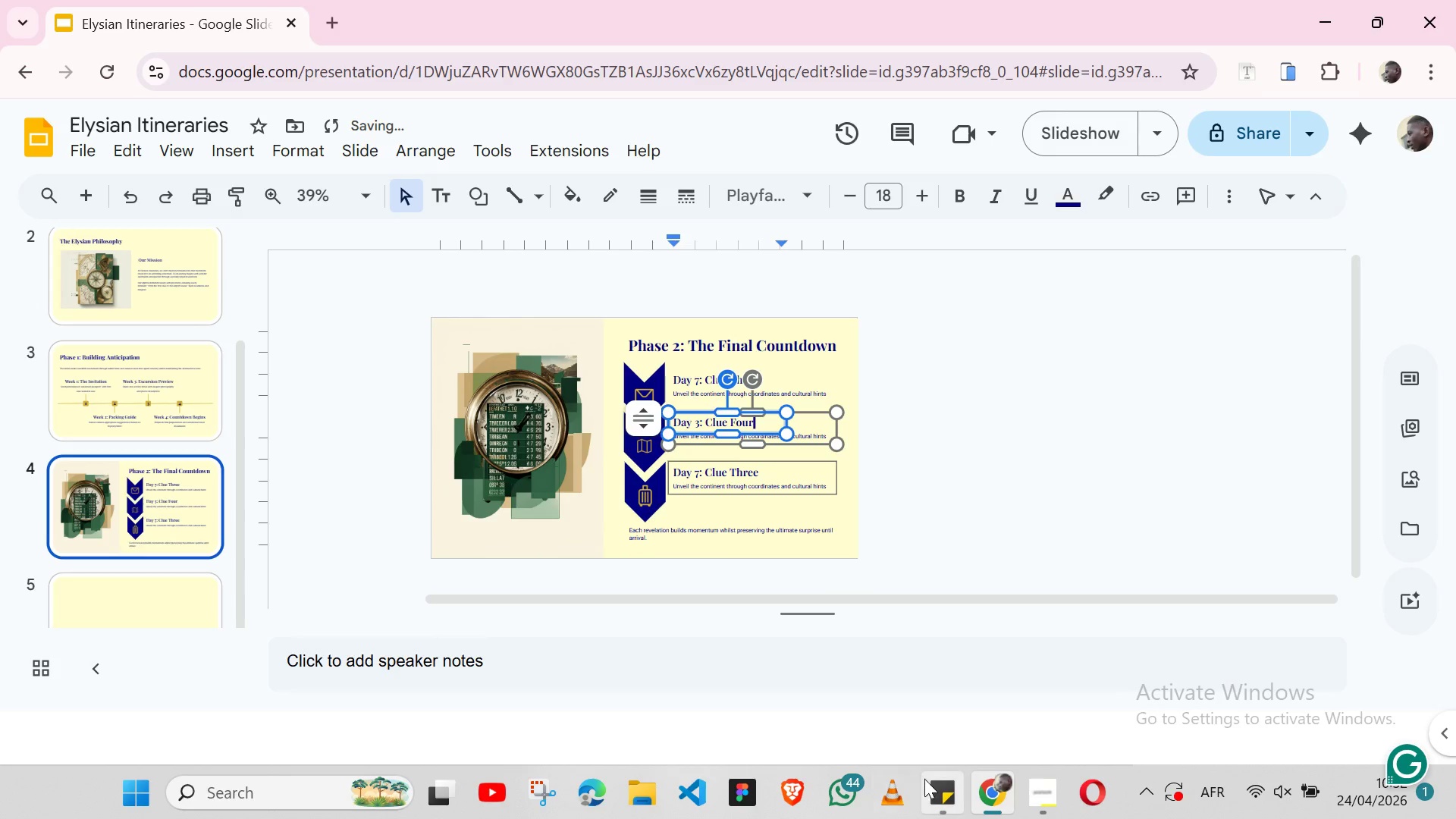 
left_click([924, 779])
 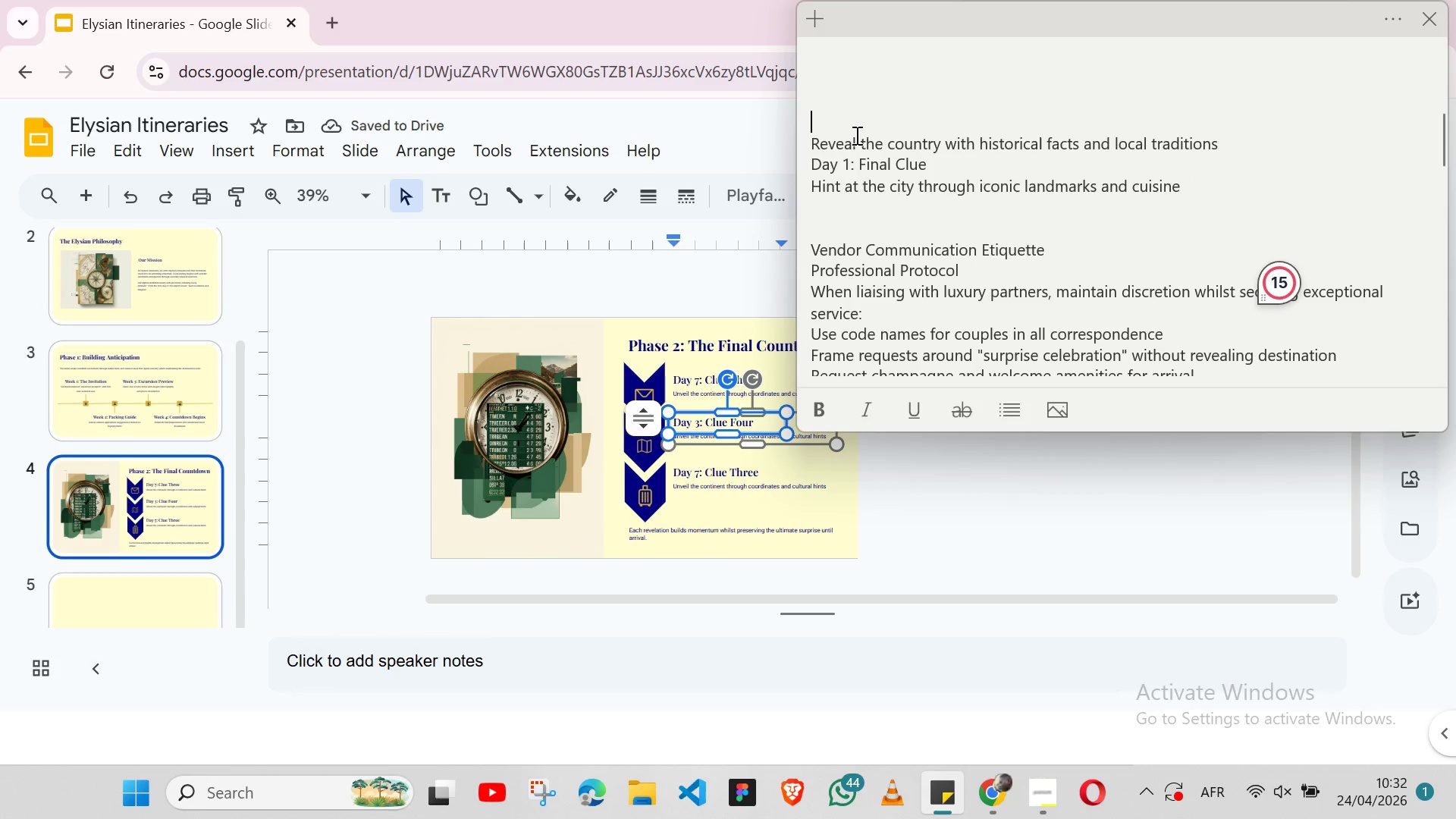 
double_click([855, 135])
 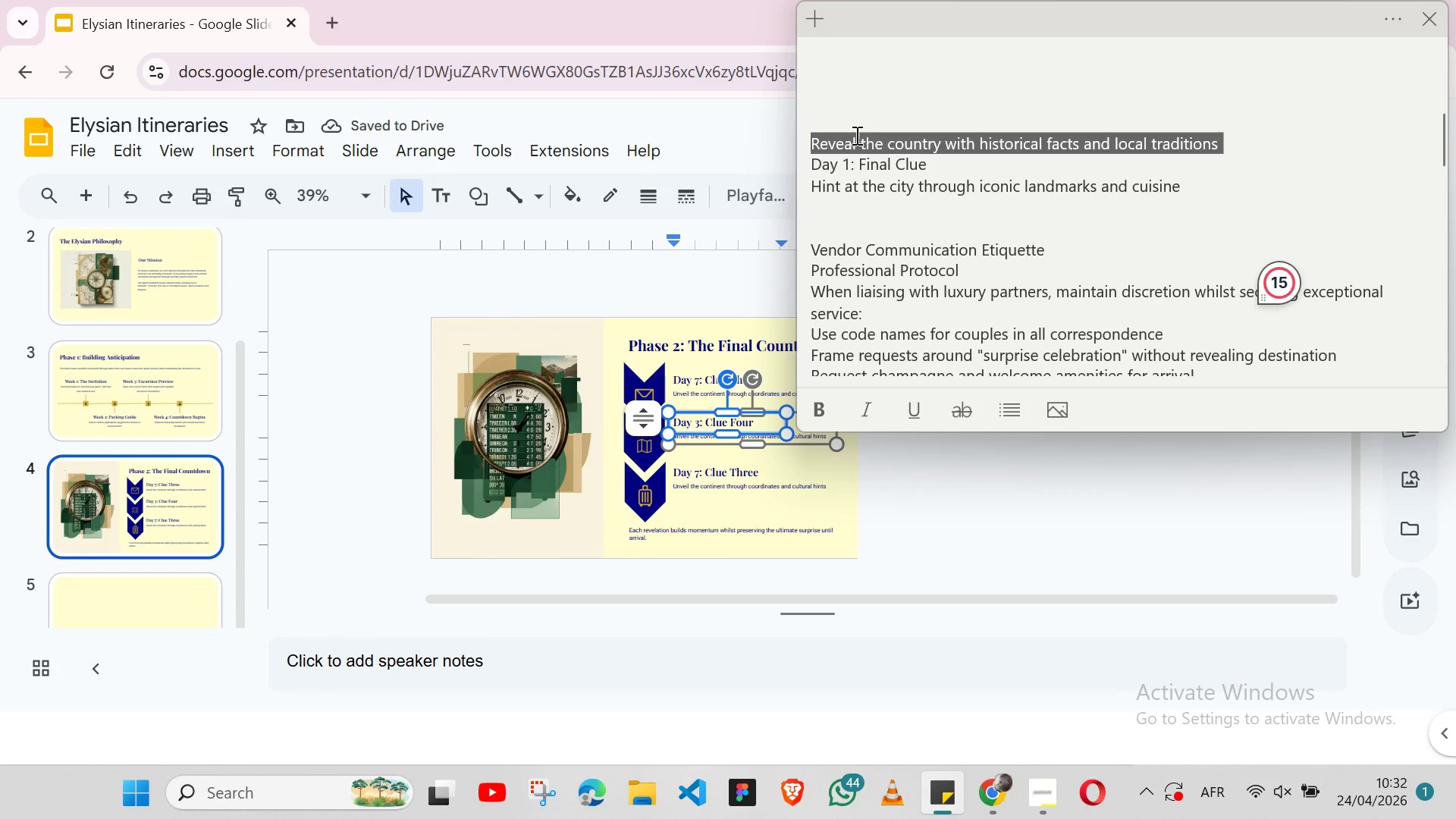 
triple_click([855, 135])
 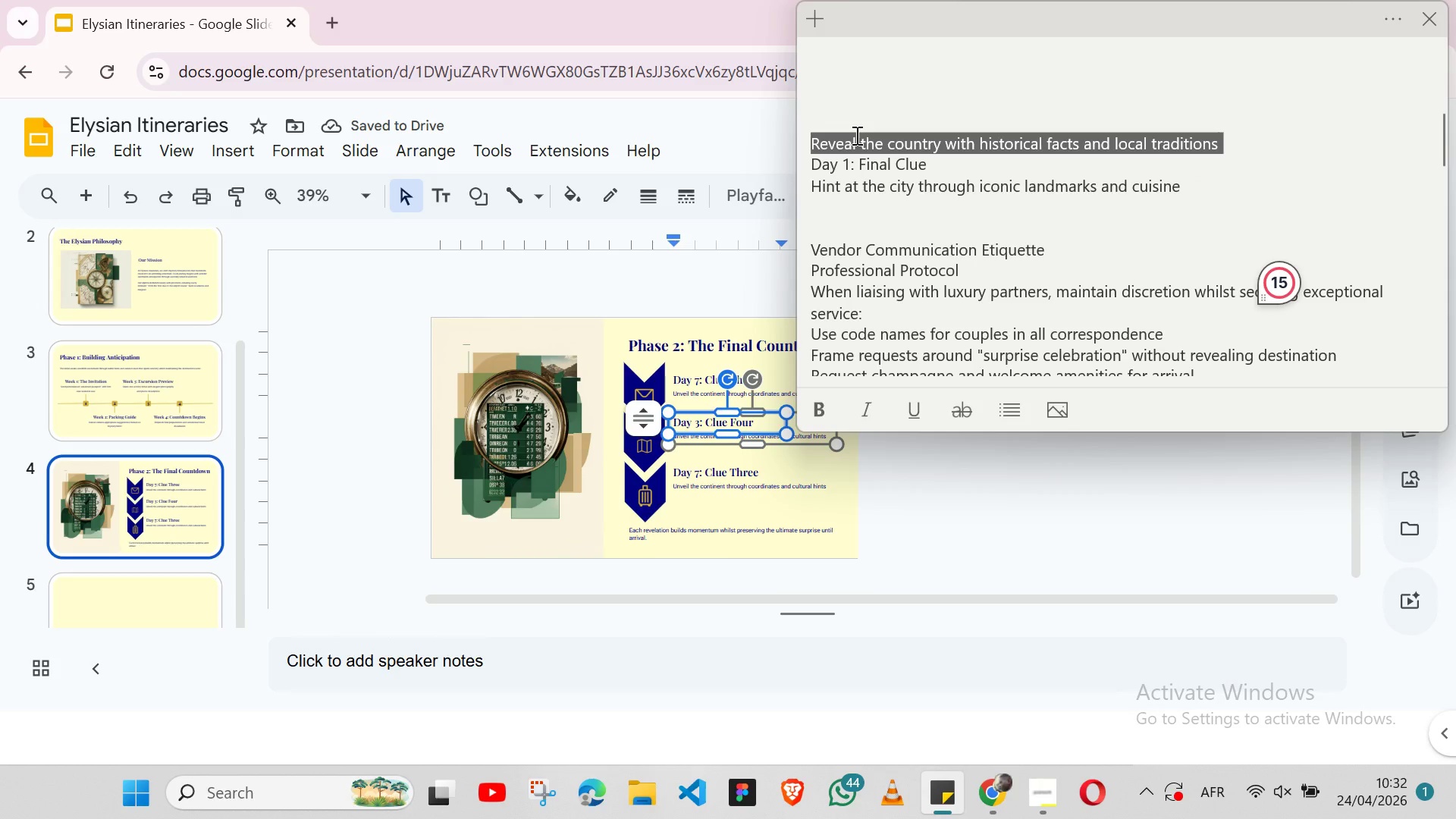 
key(Shift+ArrowLeft)
 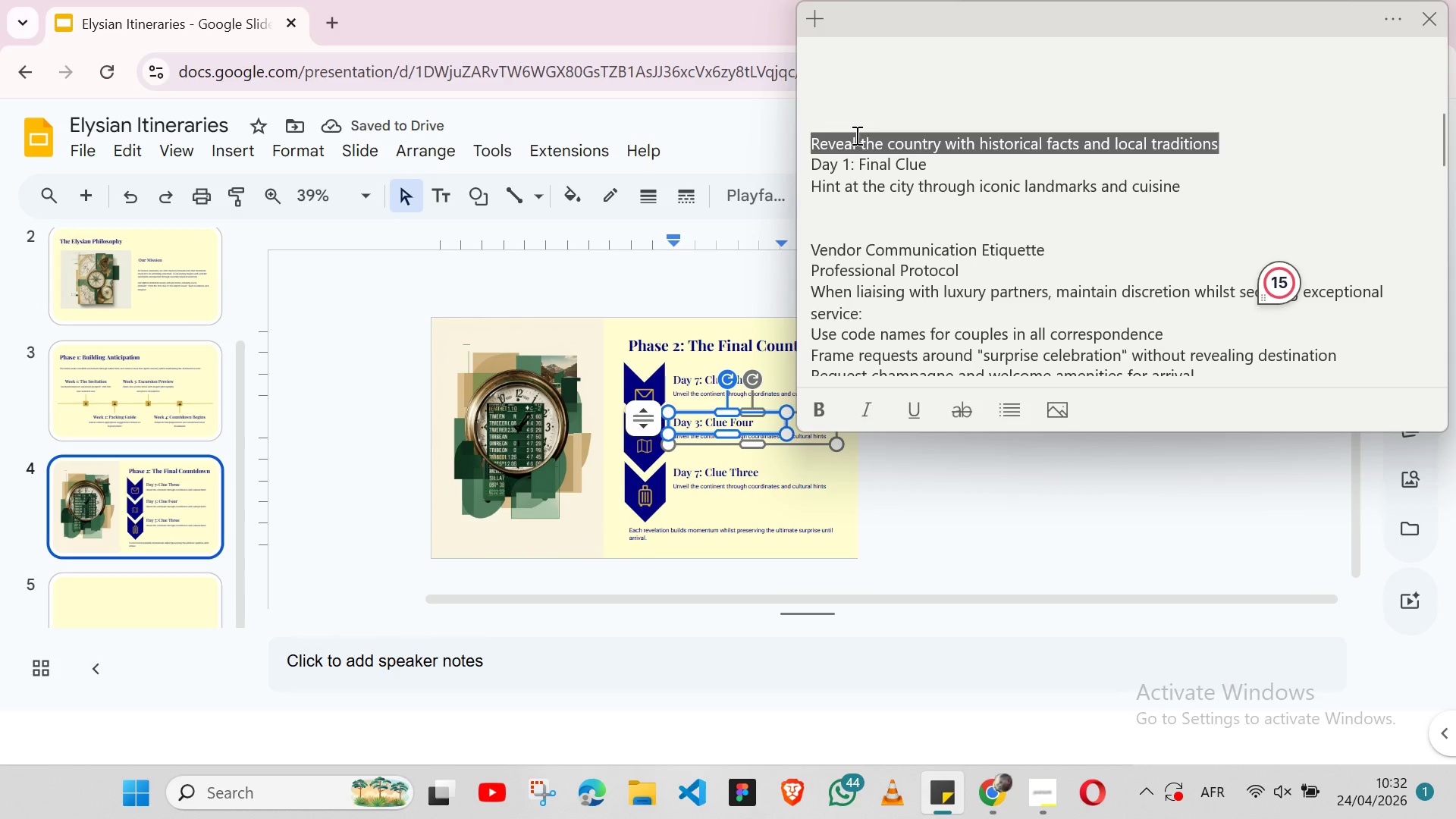 
key(Control+X)
 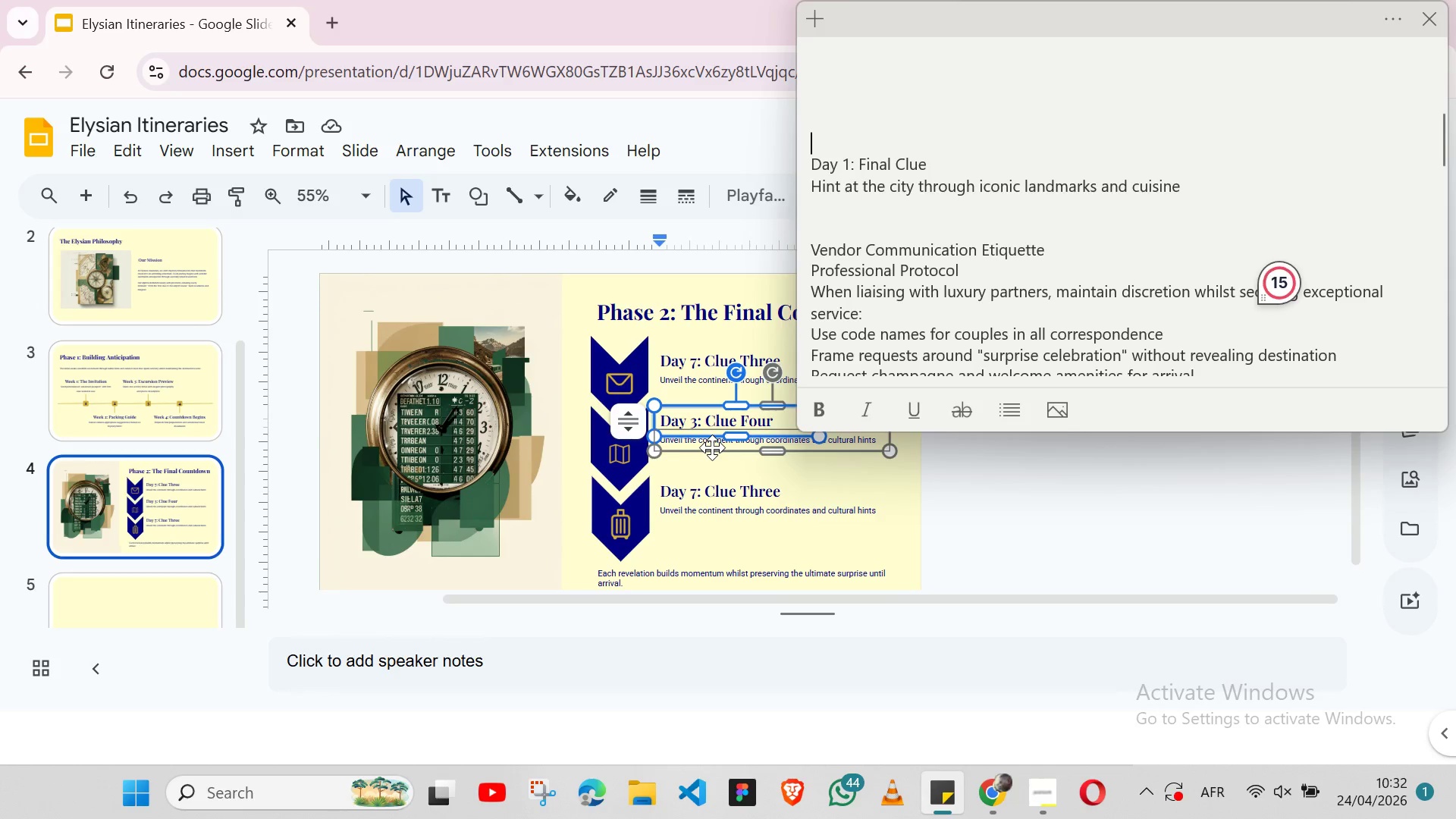 
double_click([716, 442])
 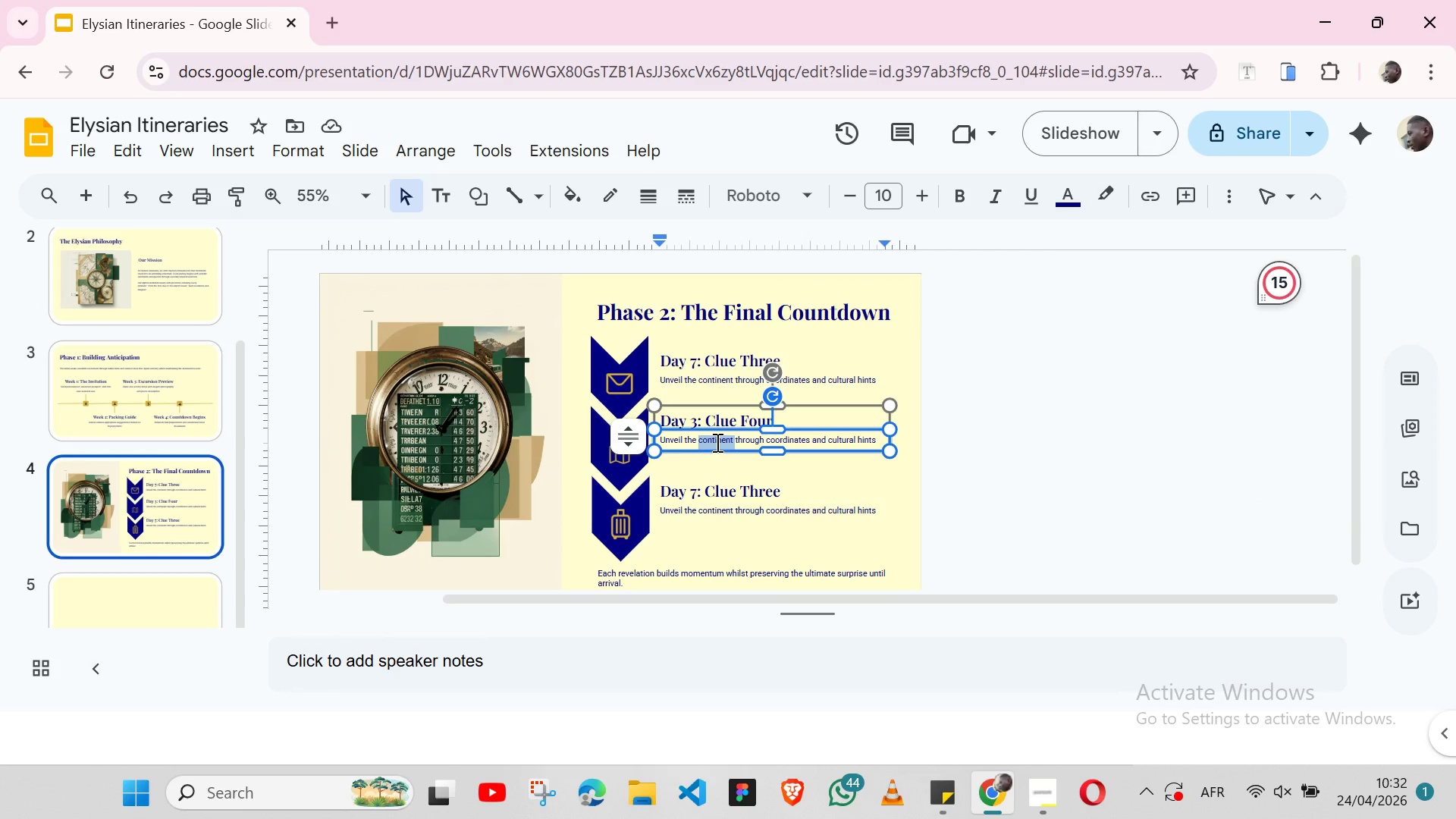 
triple_click([716, 442])
 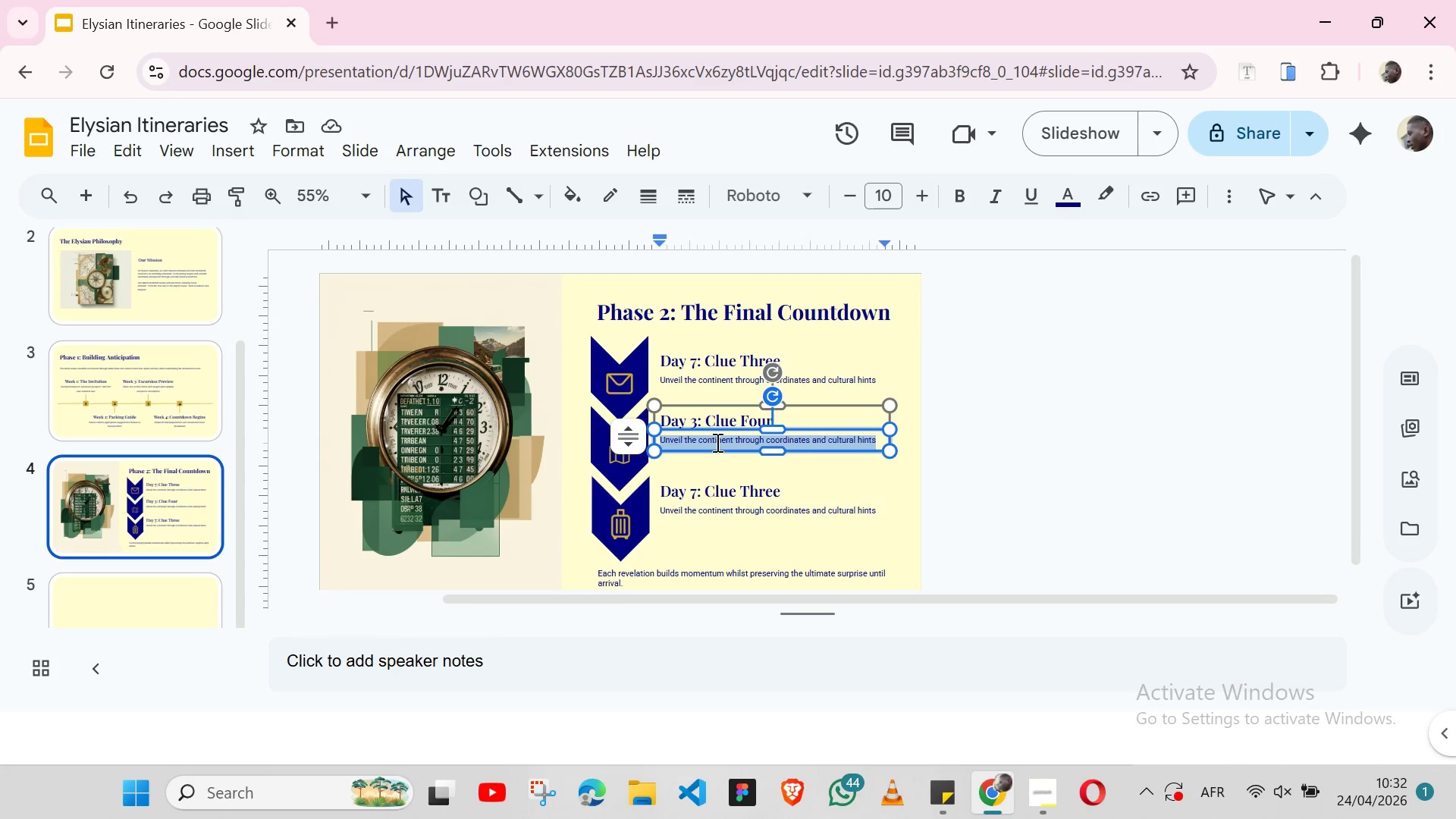 
key(Control+V)
 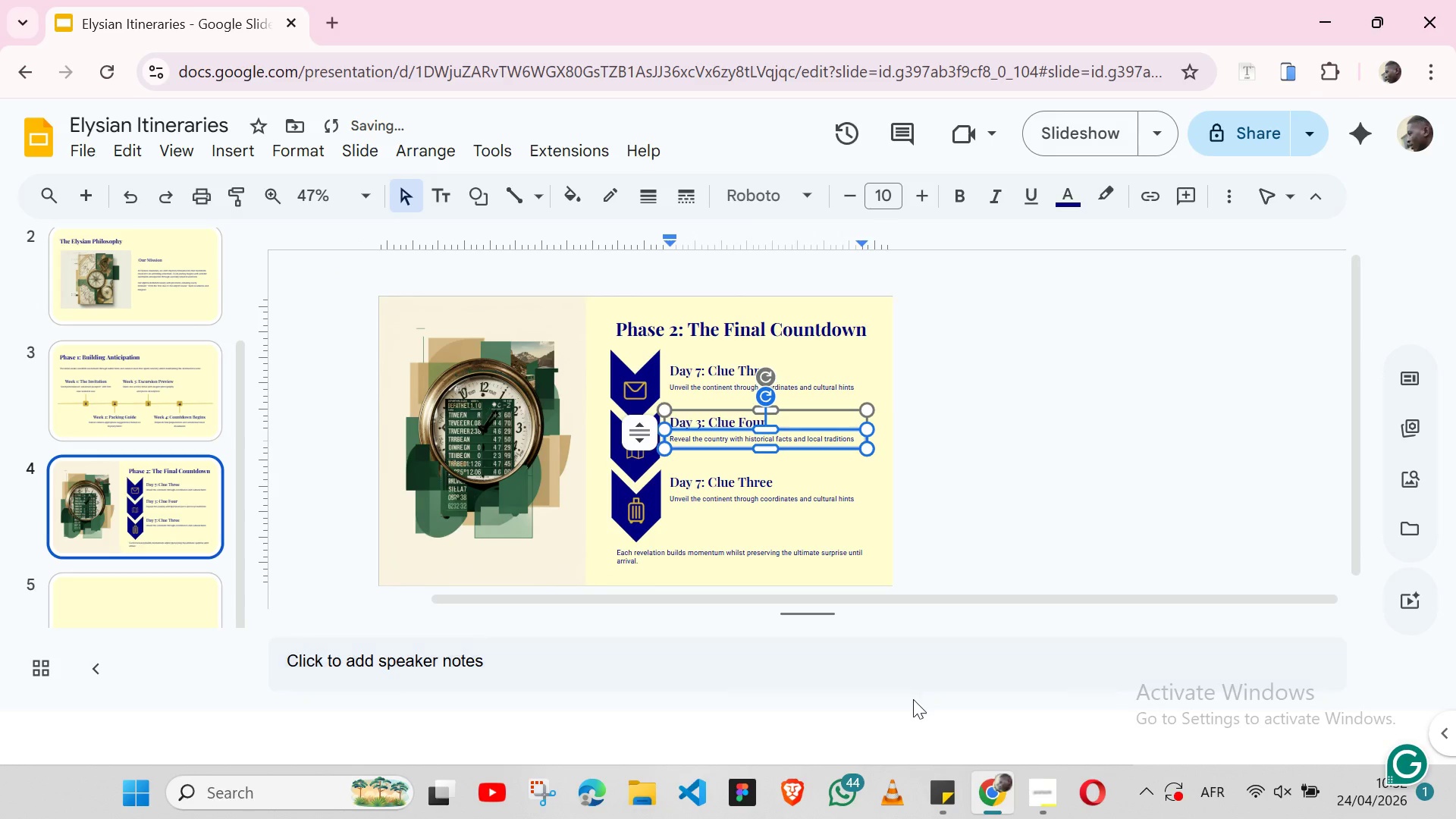 
left_click([946, 789])
 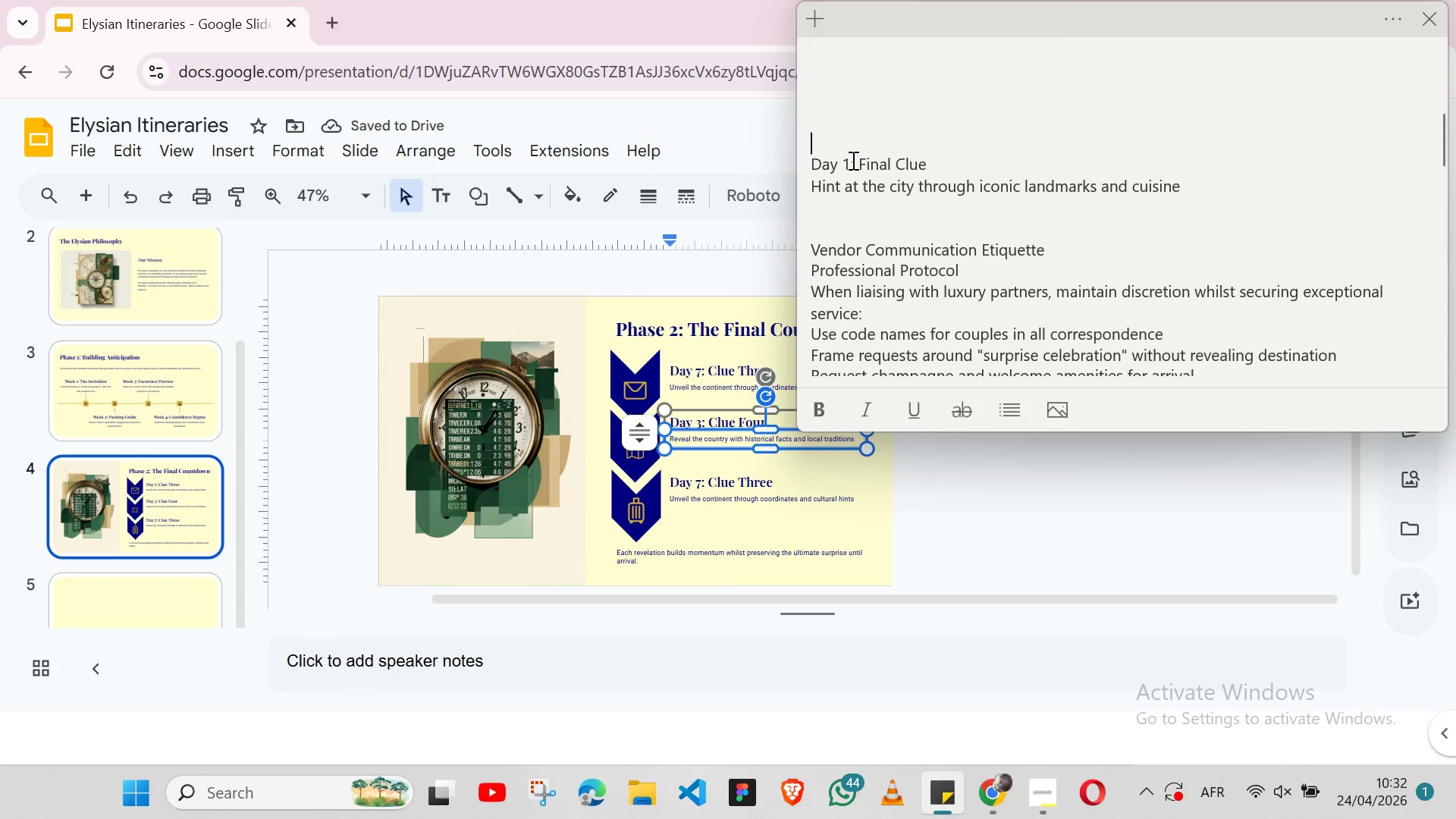 
double_click([852, 160])
 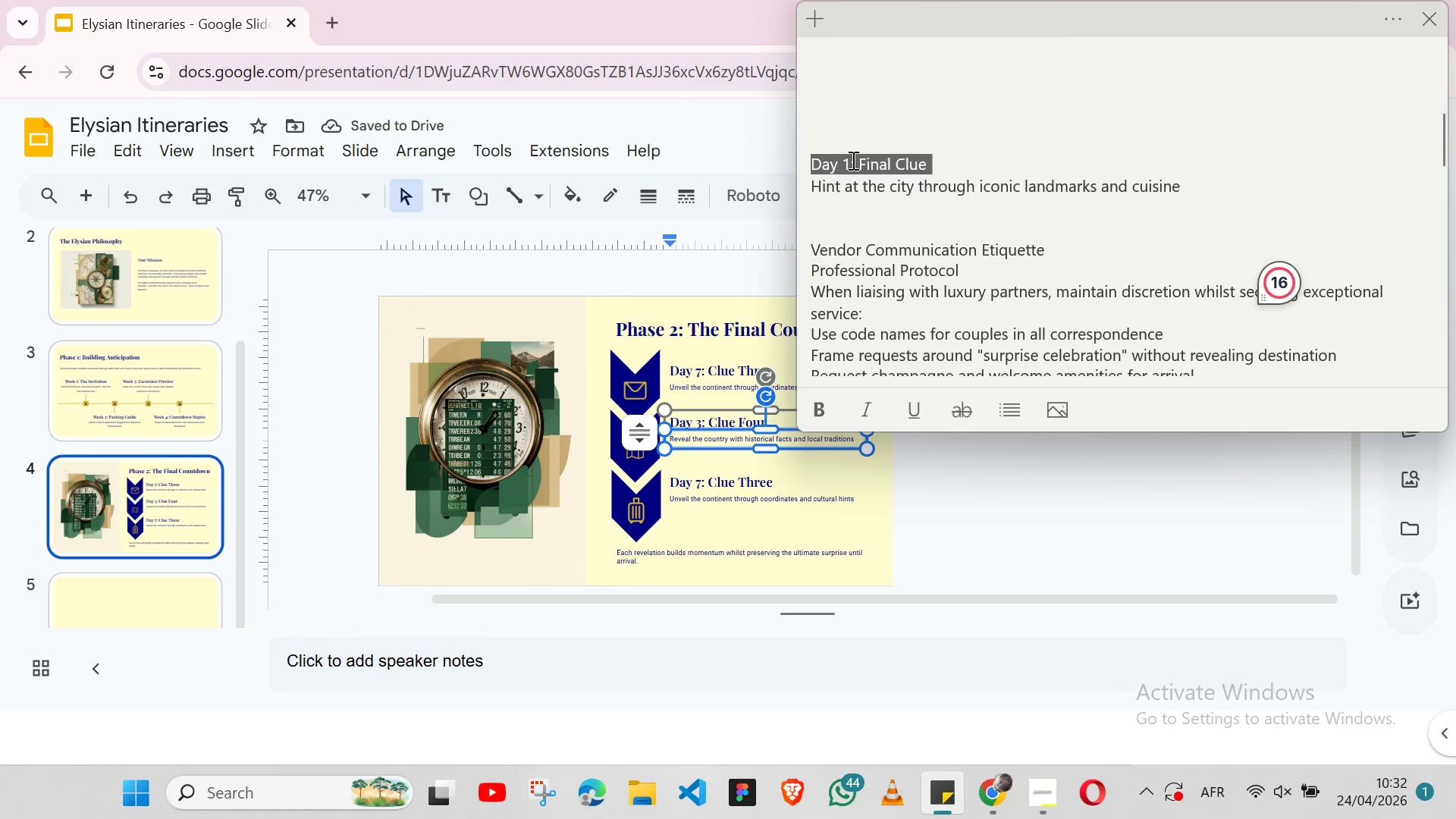 
triple_click([852, 160])
 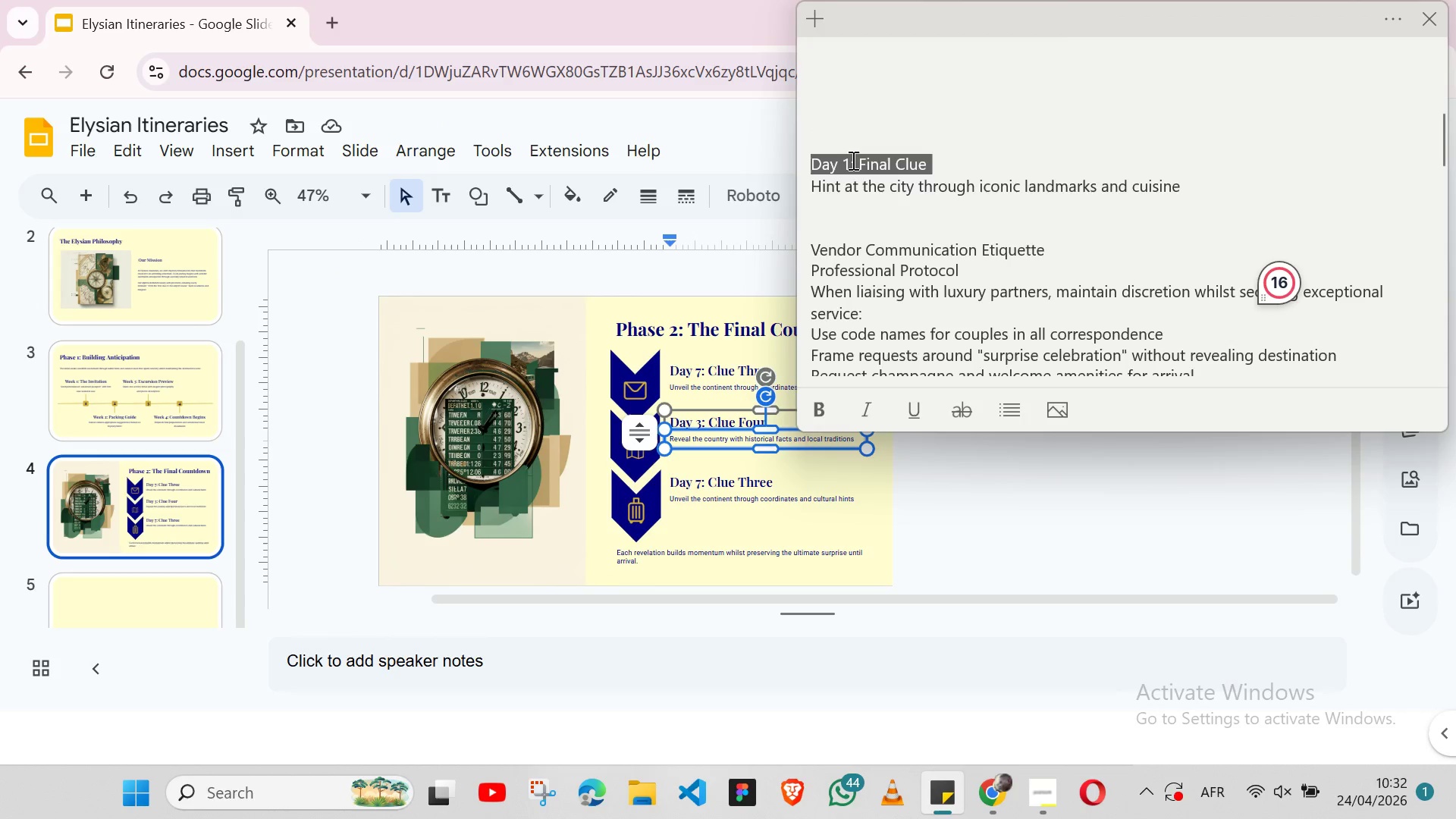 
key(Shift+ArrowLeft)
 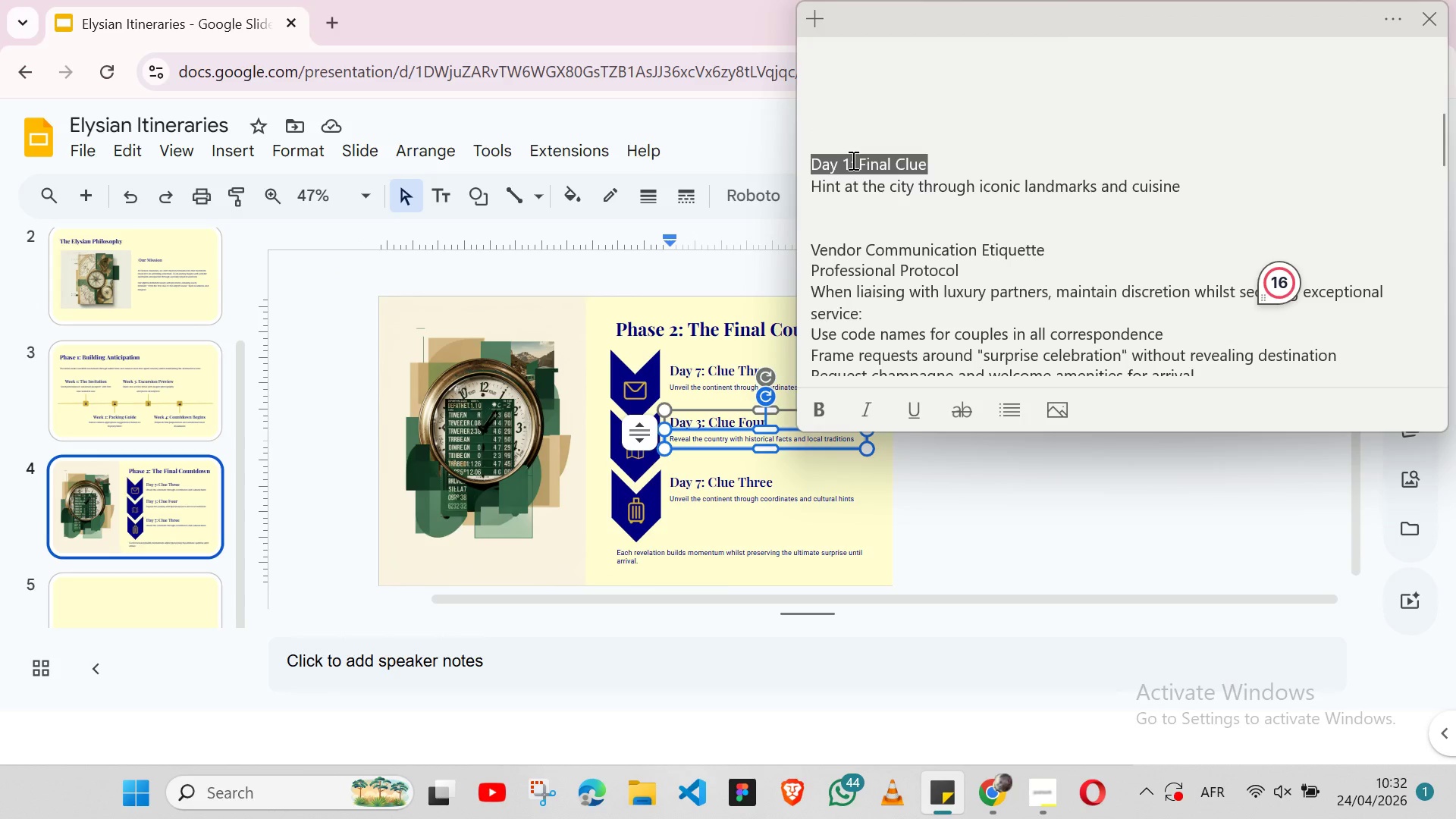 
key(Control+X)
 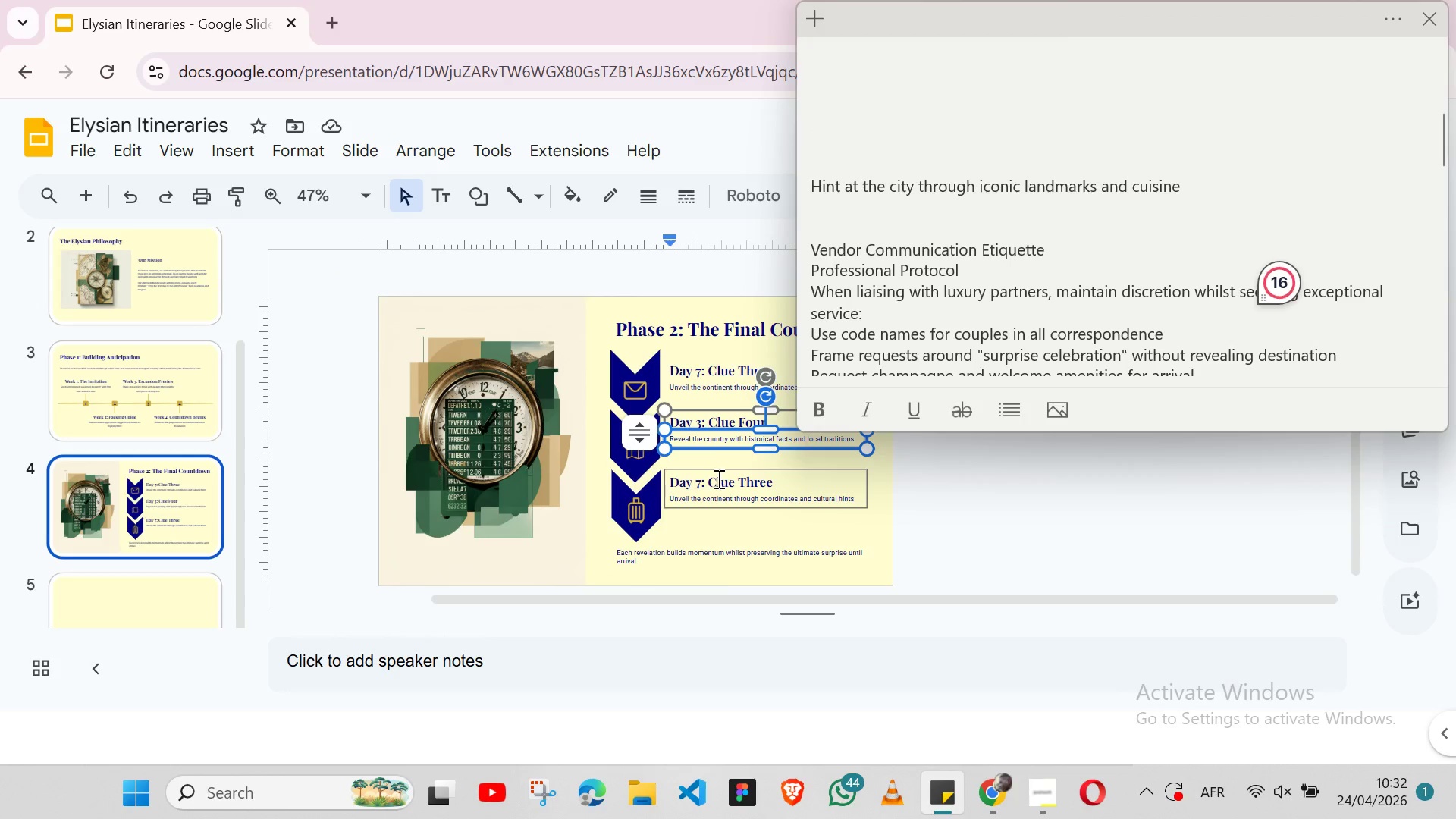 
double_click([716, 485])
 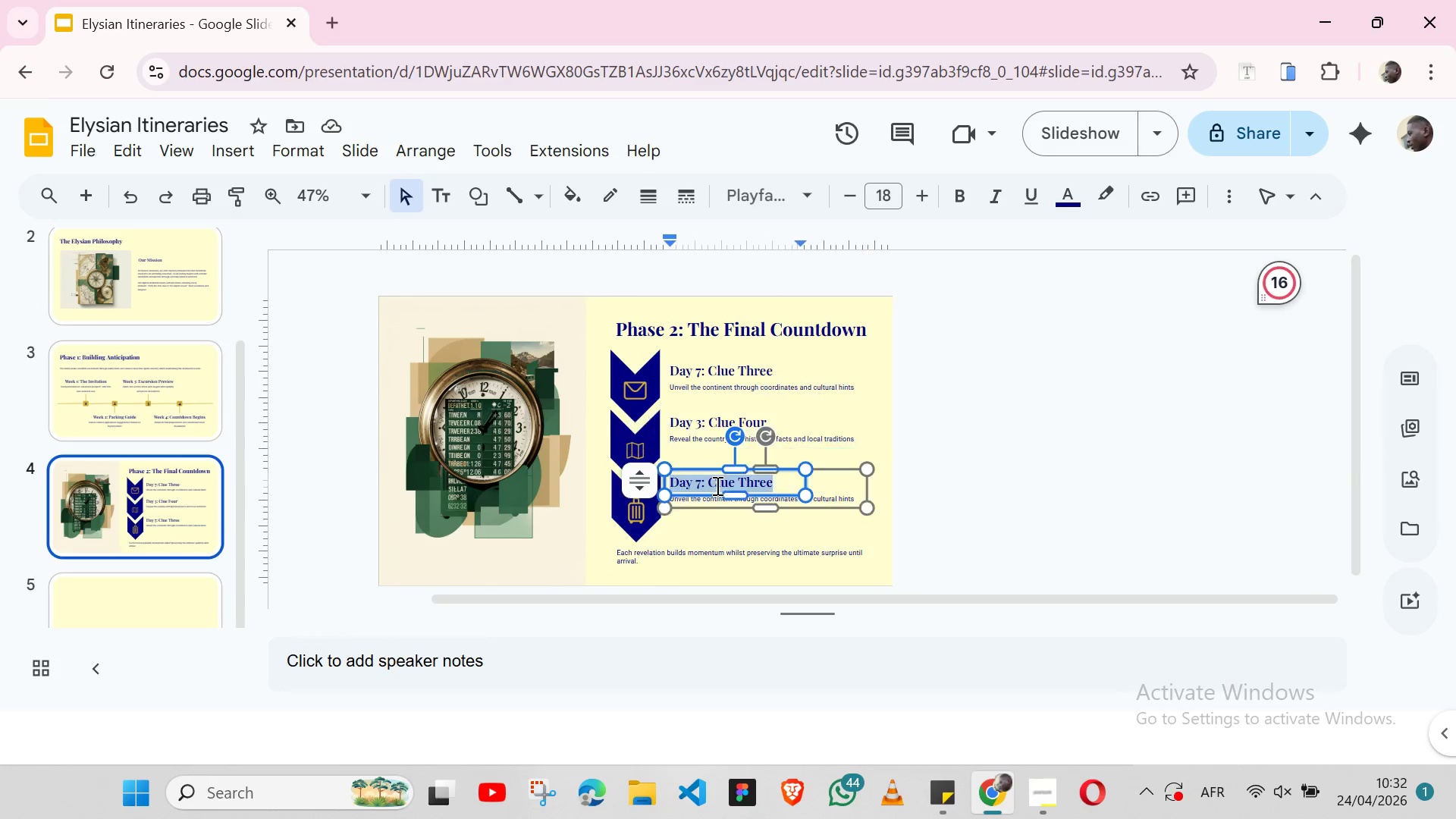 
triple_click([716, 485])
 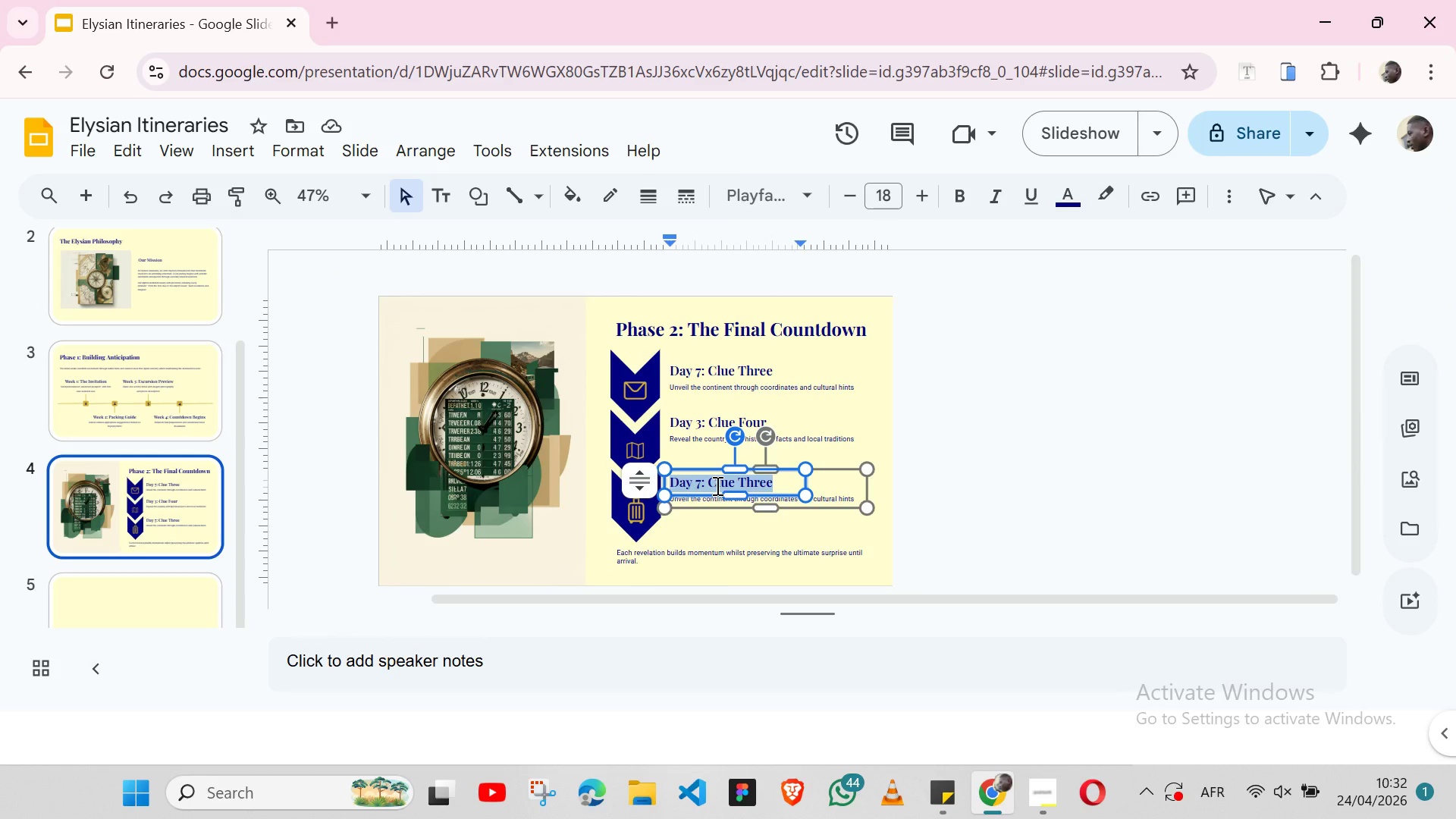 
key(Control+ControlLeft)
 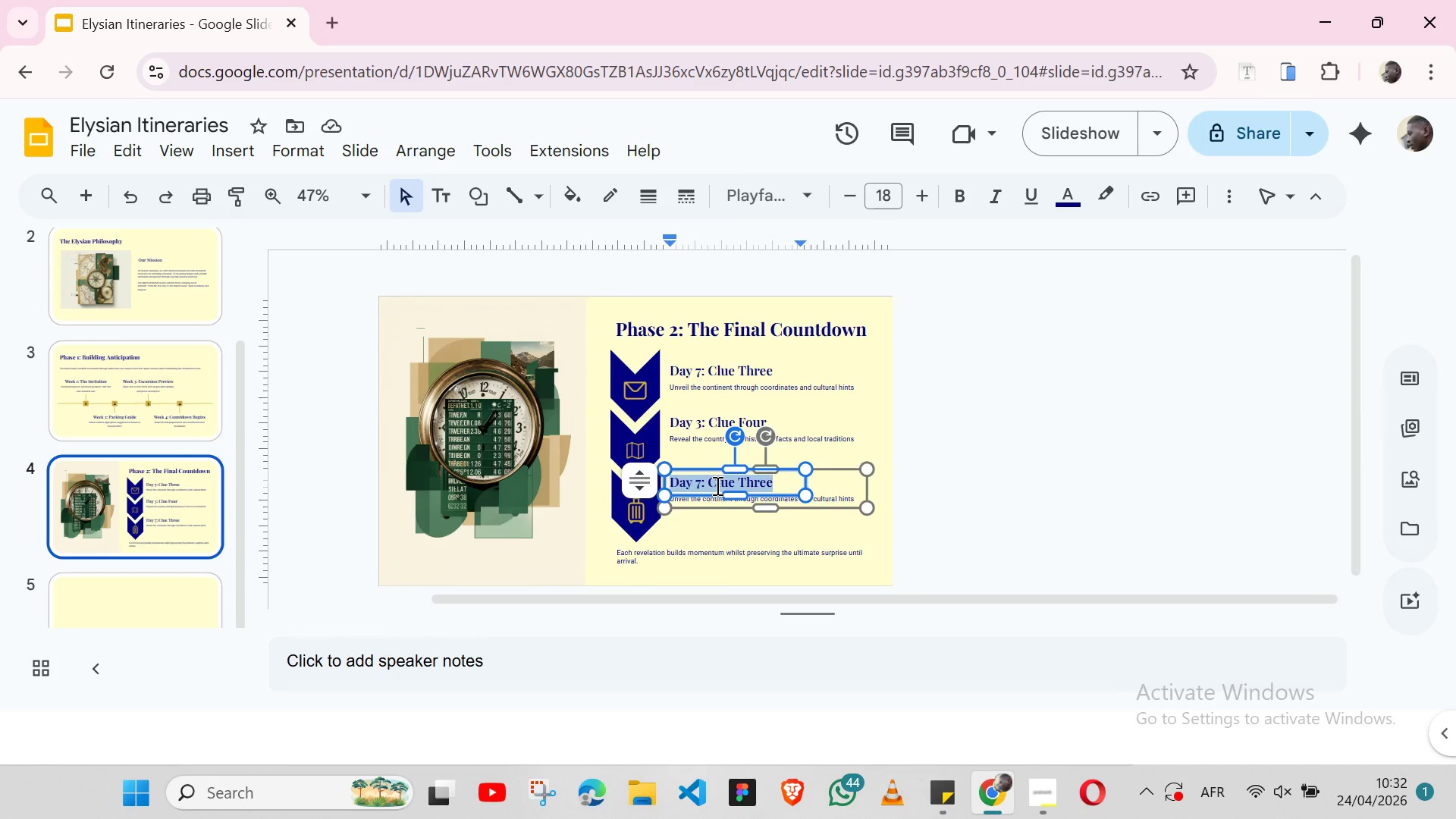 
key(Control+V)
 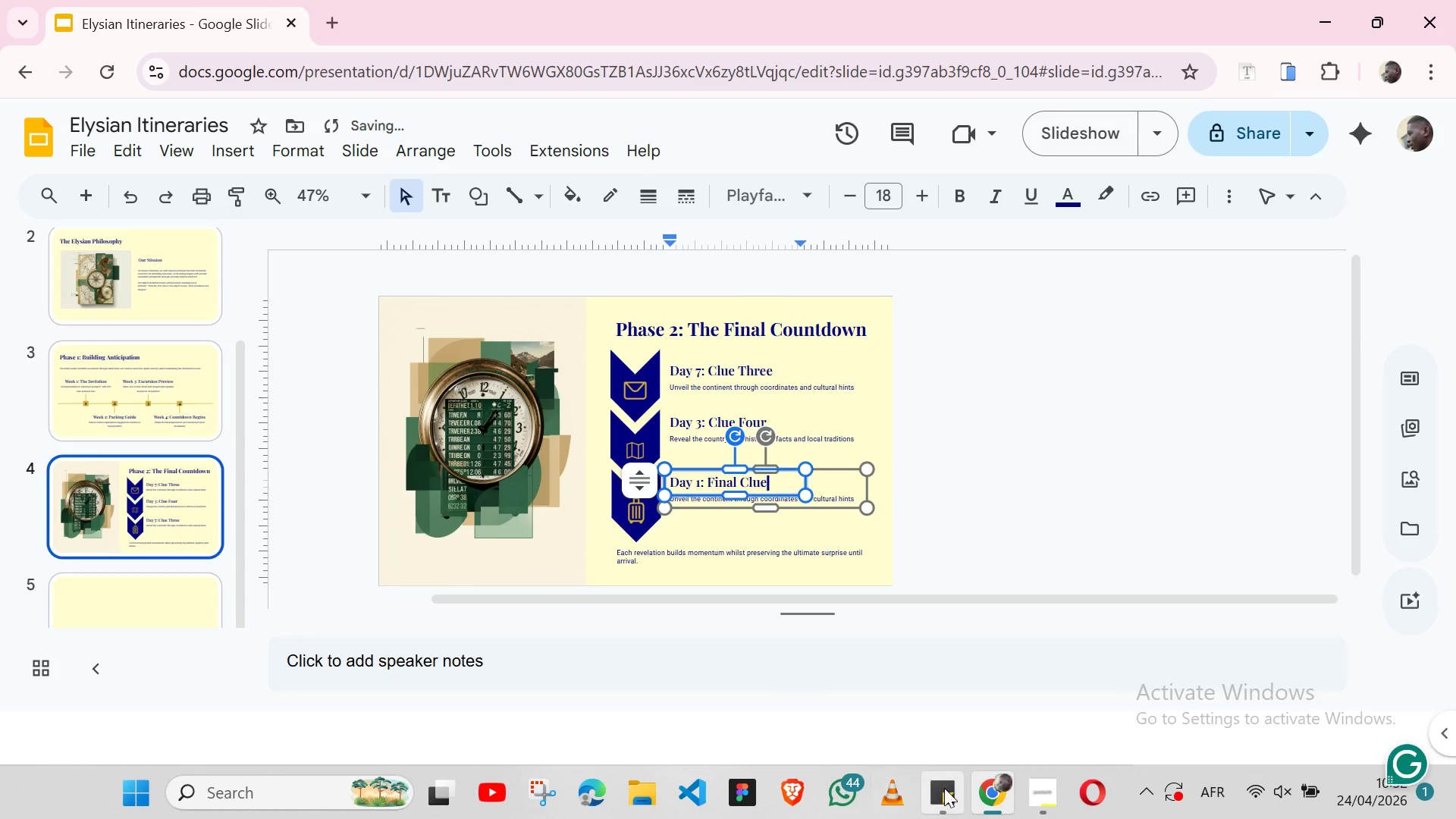 
left_click([944, 788])
 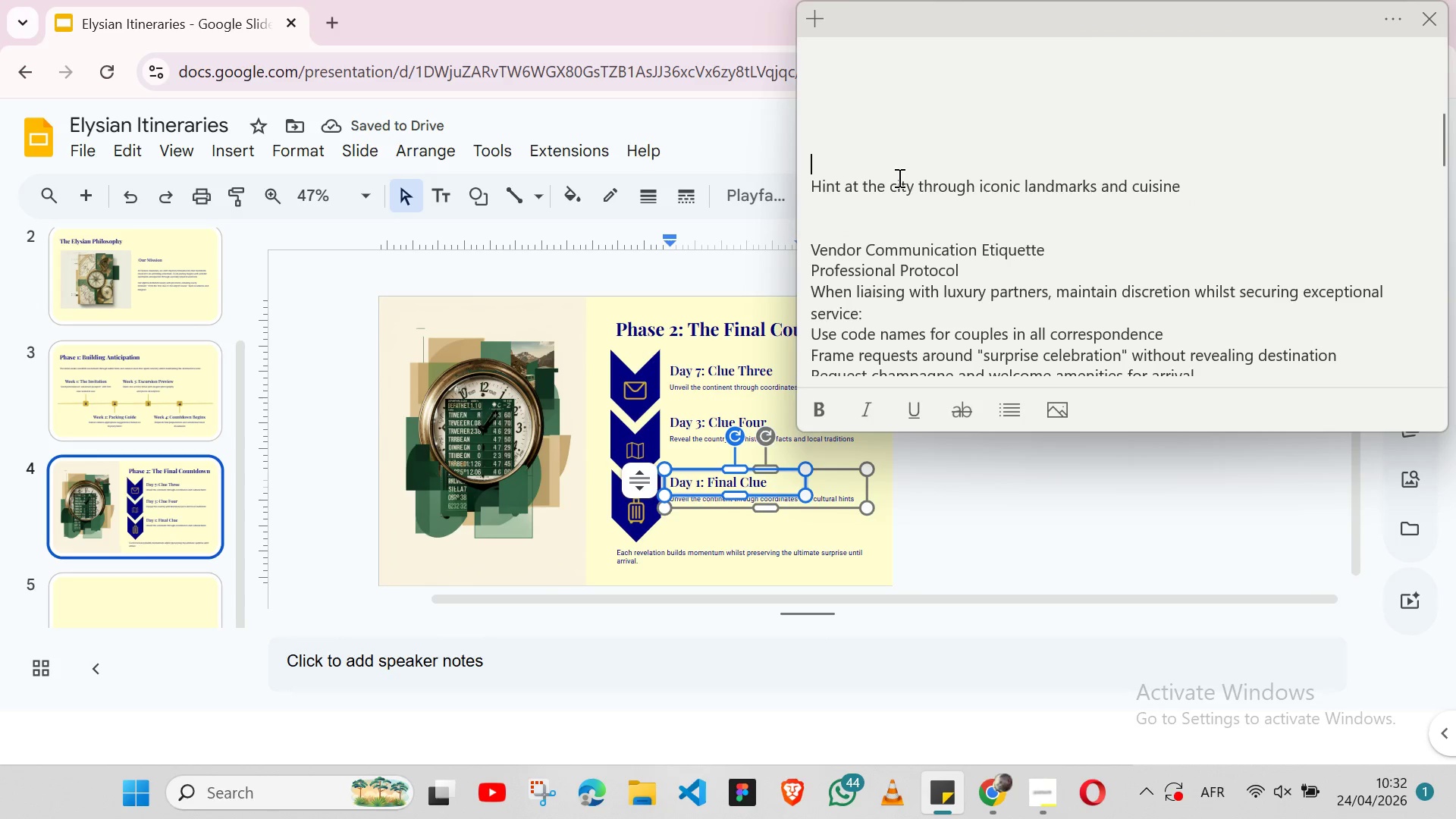 
double_click([898, 177])
 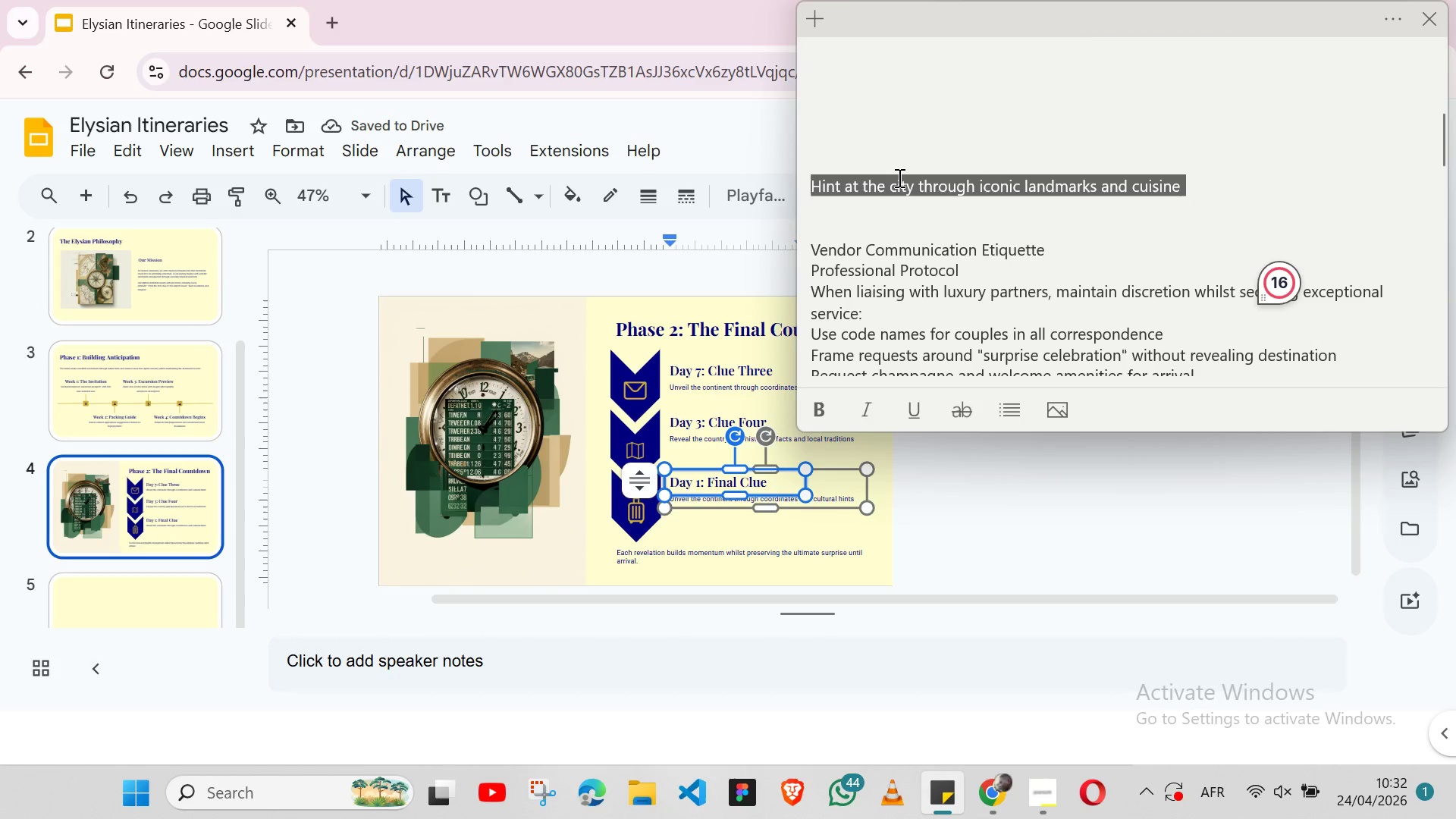 
triple_click([898, 177])
 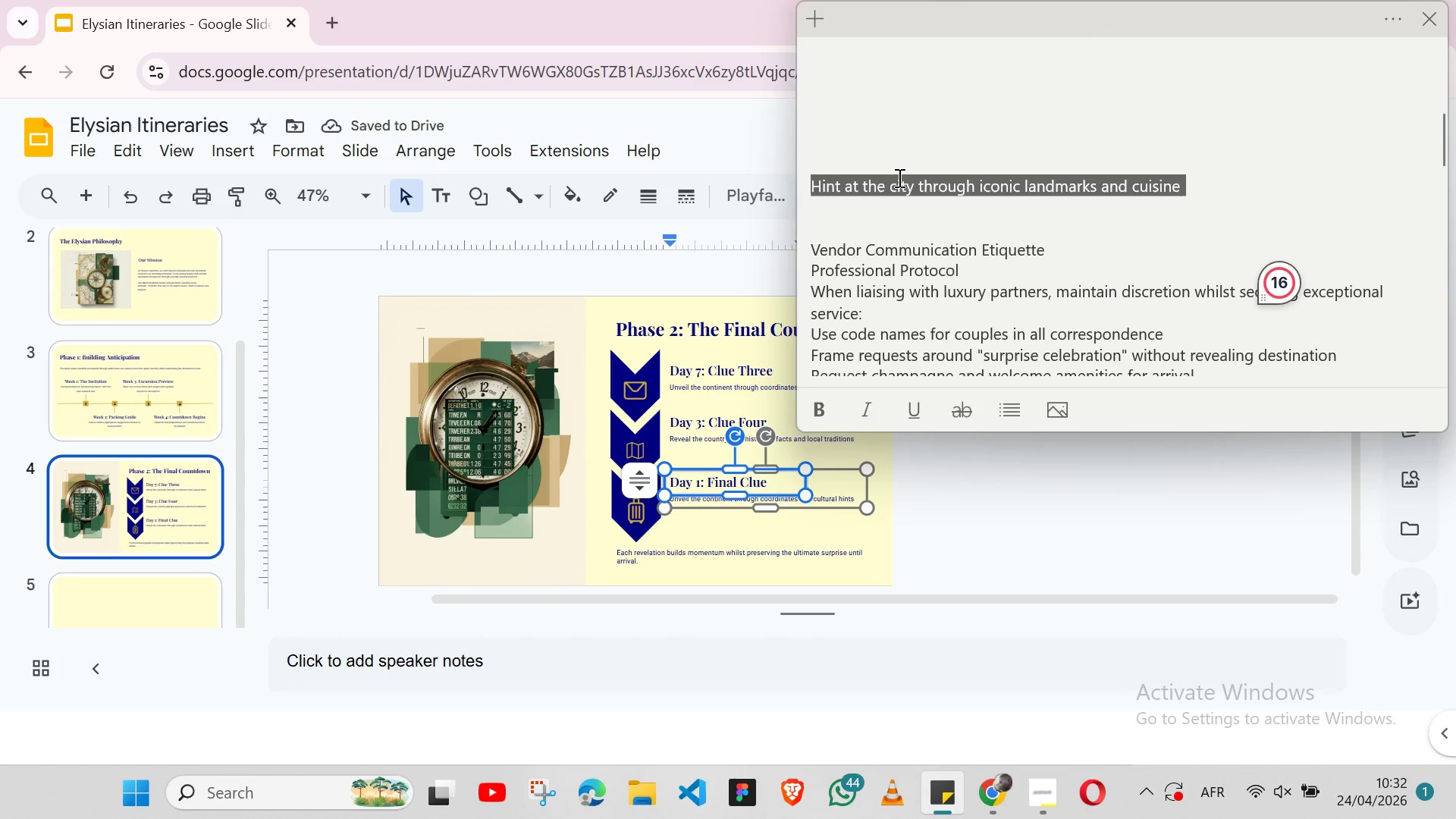 
key(Shift+ArrowLeft)
 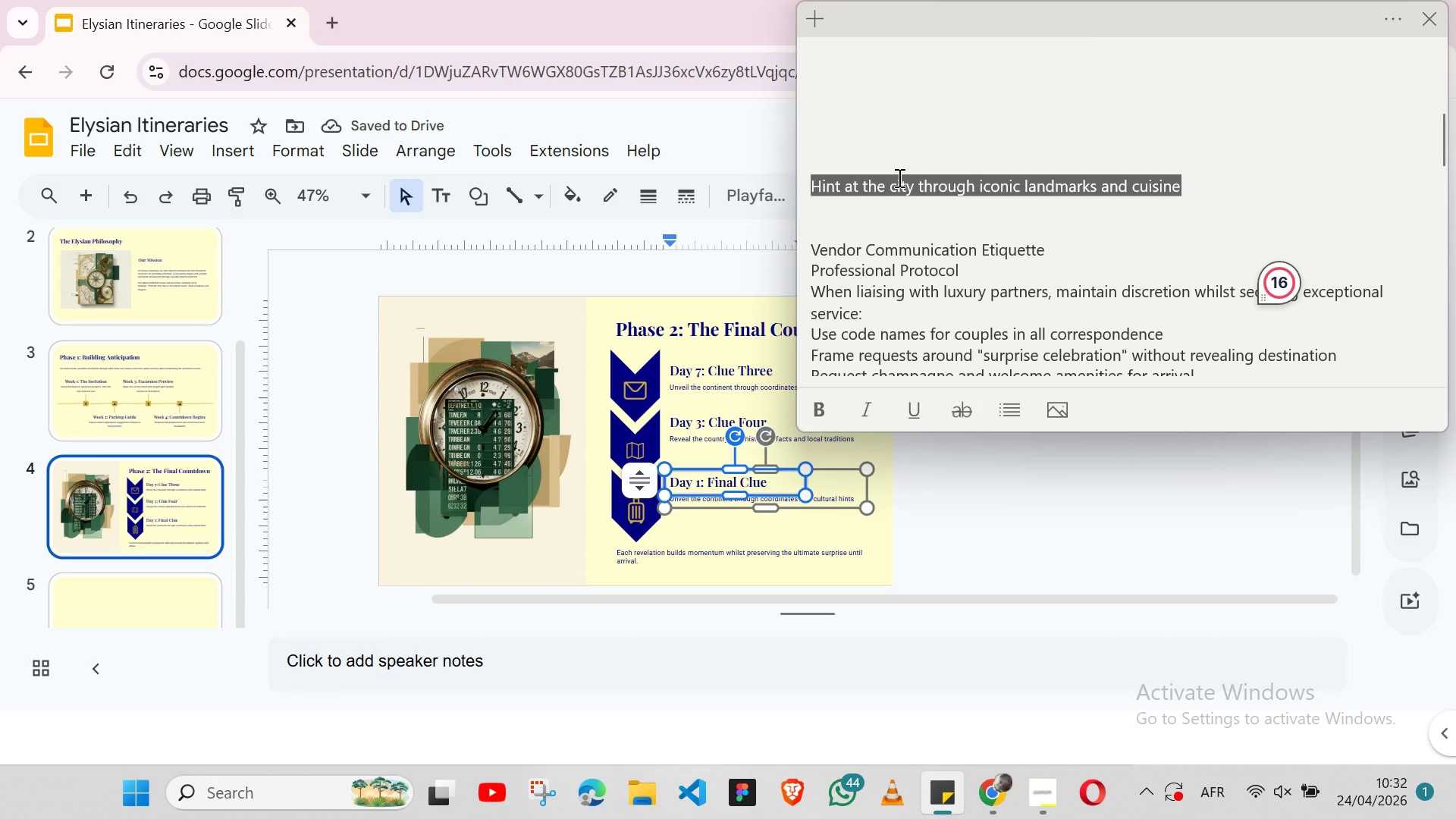 
key(Control+X)
 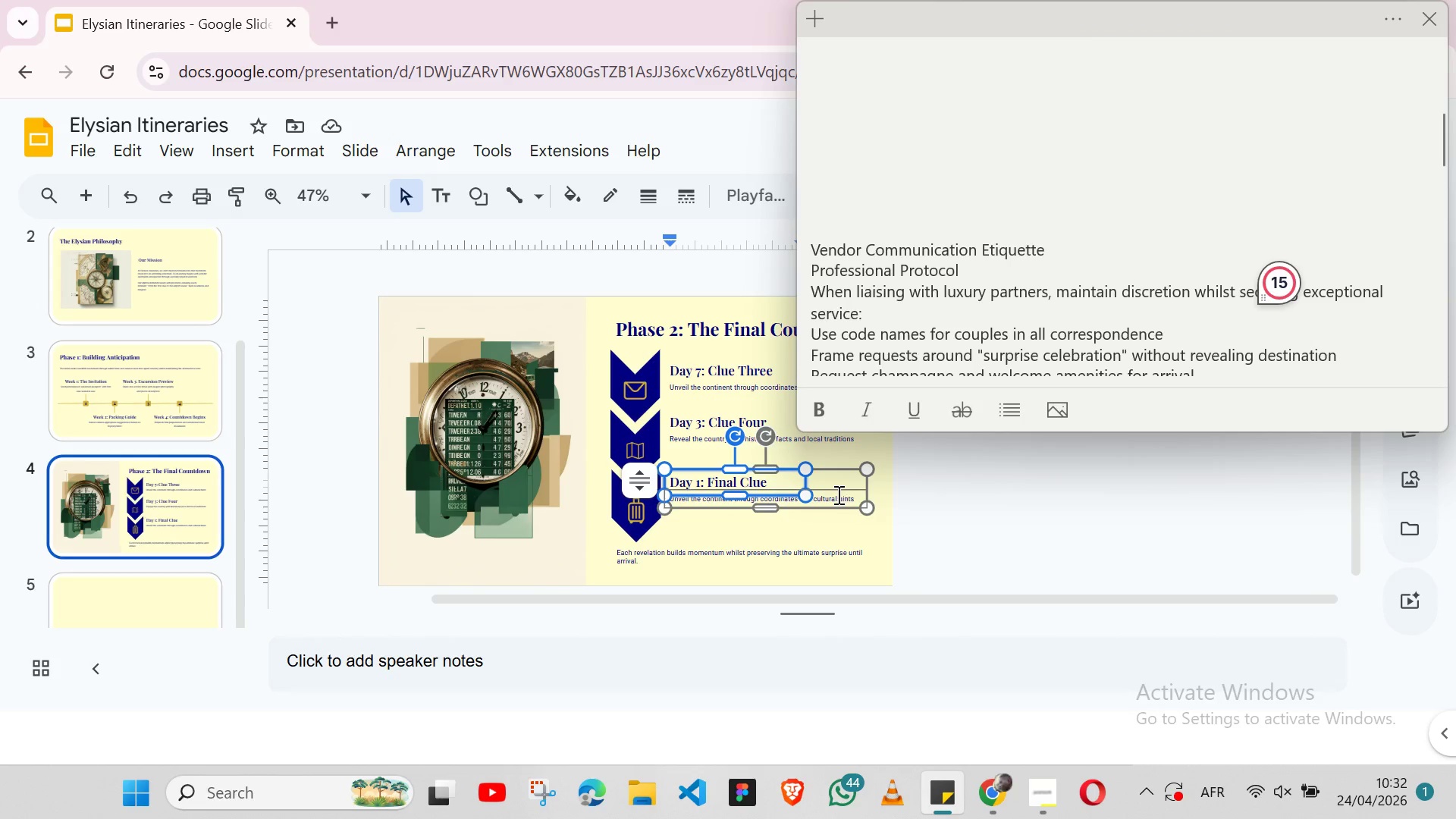 
double_click([837, 494])
 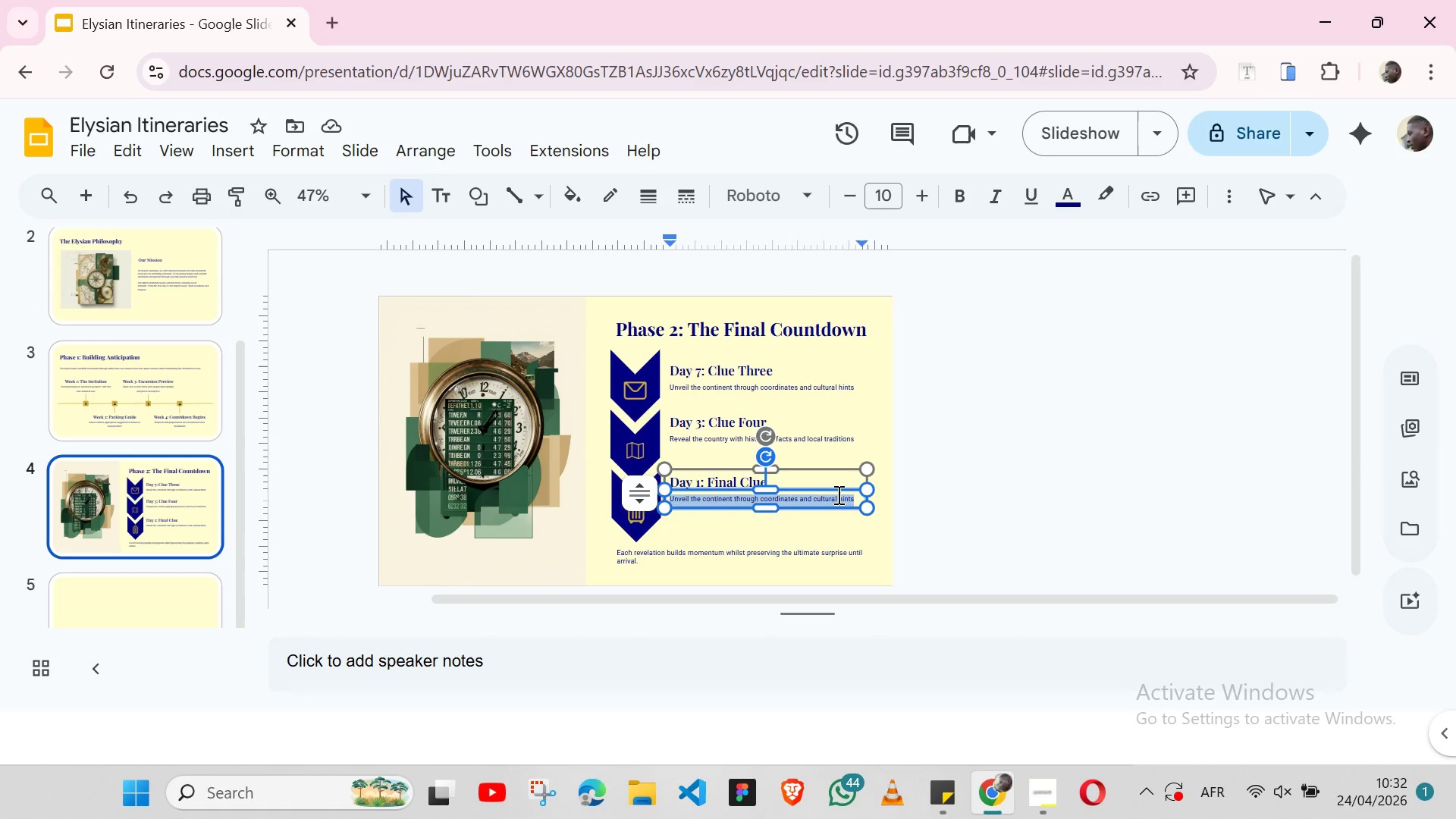 
triple_click([837, 494])
 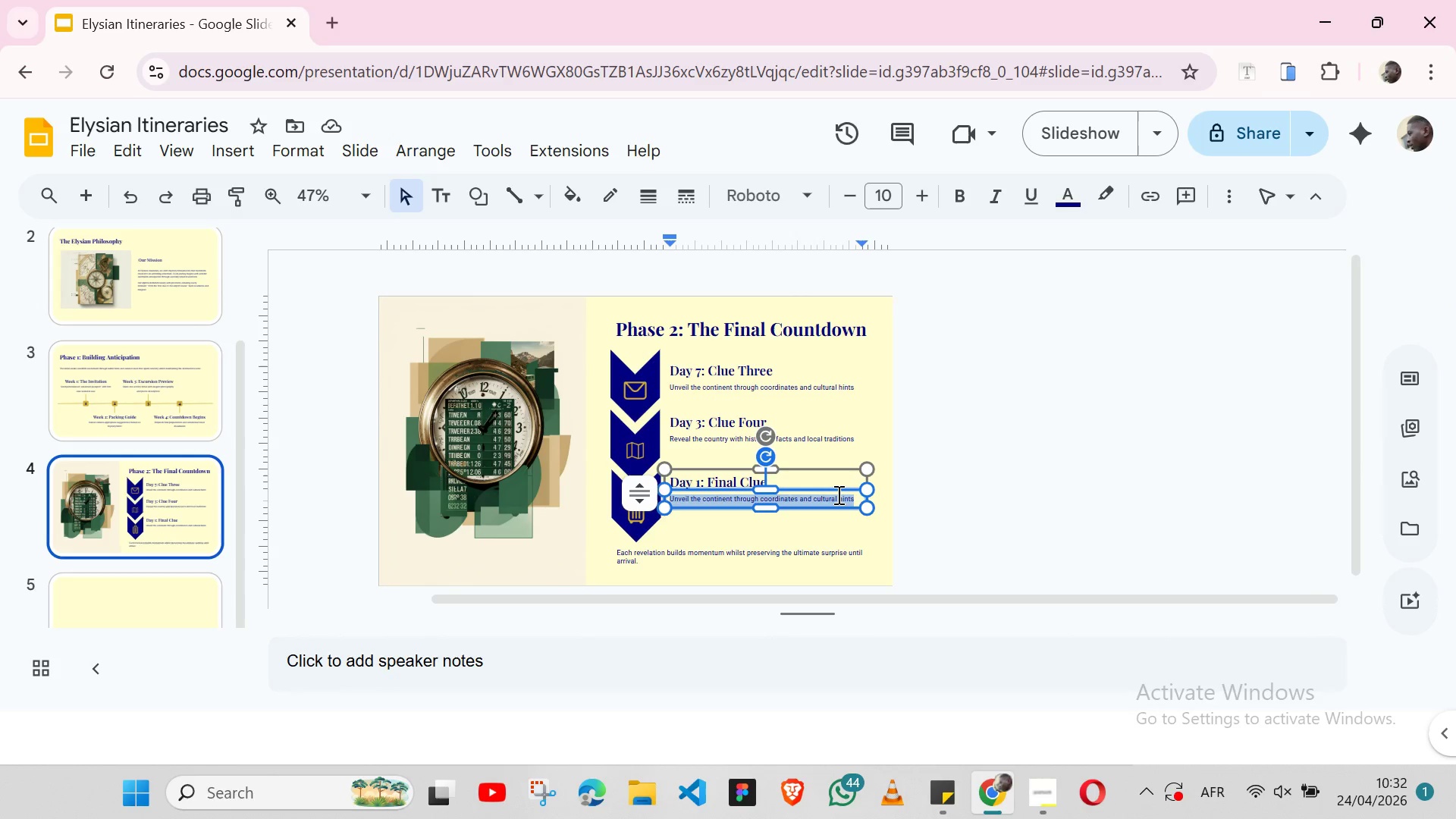 
key(Control+ControlLeft)
 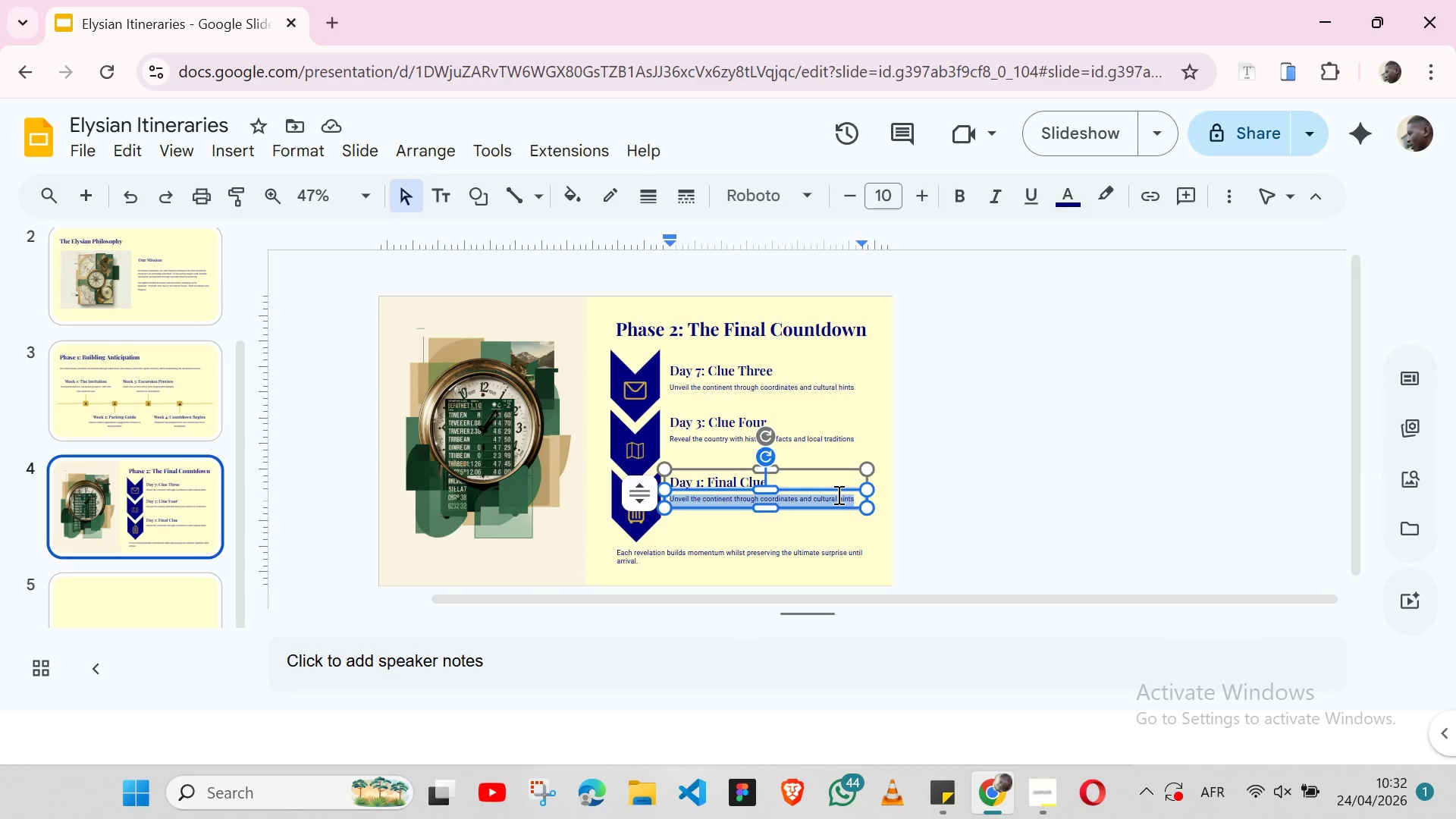 
key(Control+V)
 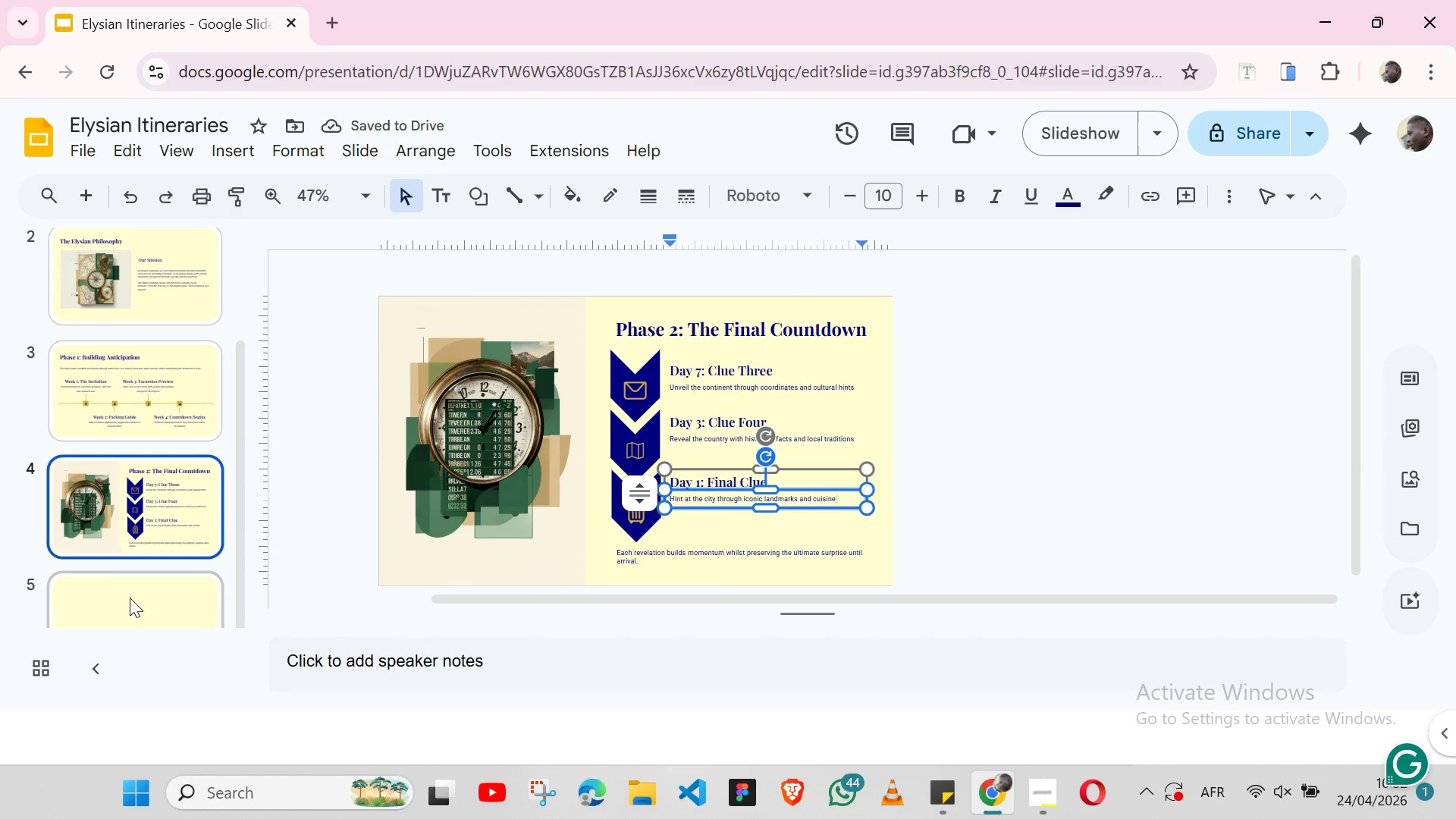 
left_click([130, 598])
 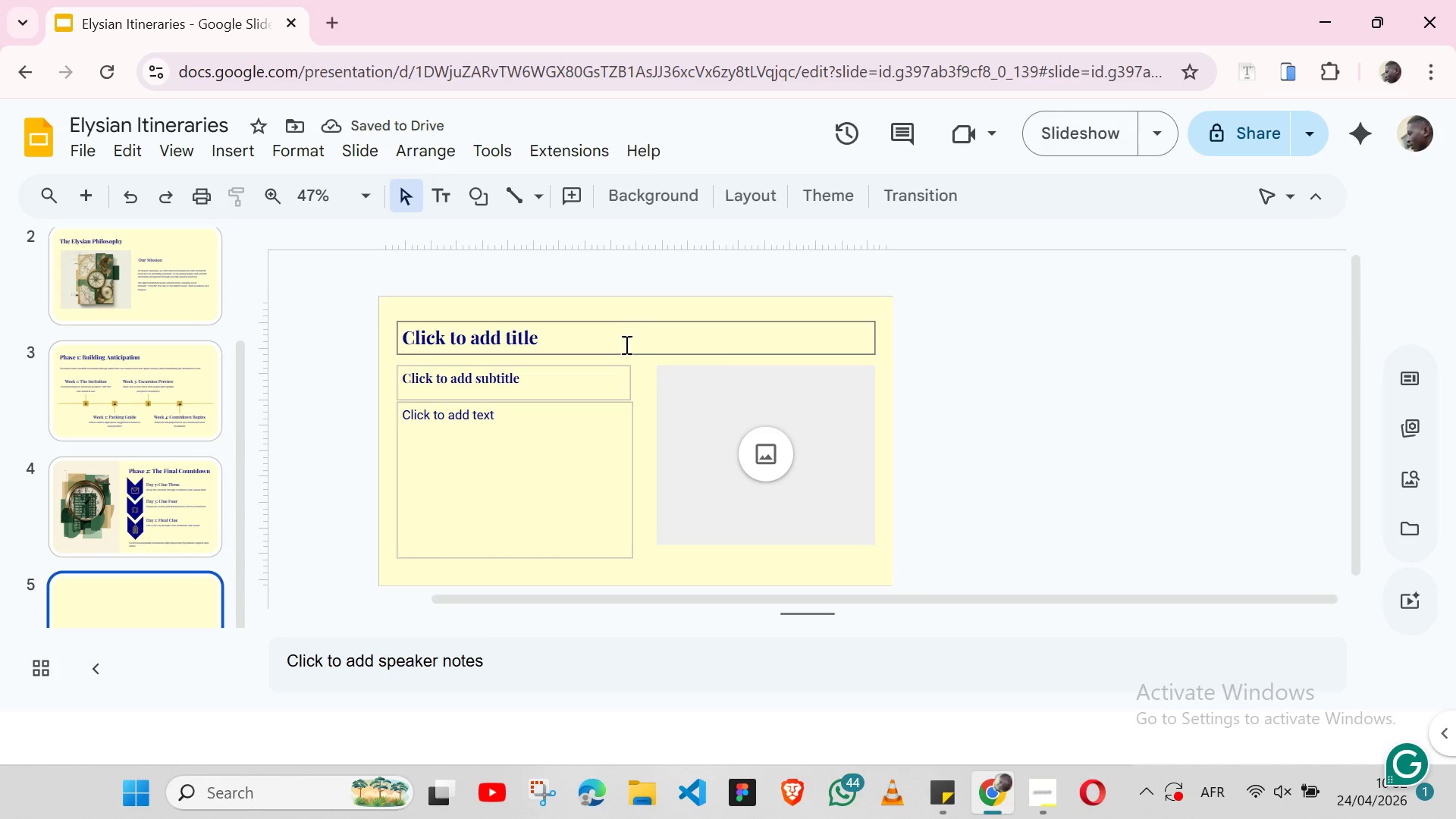 
left_click([625, 344])
 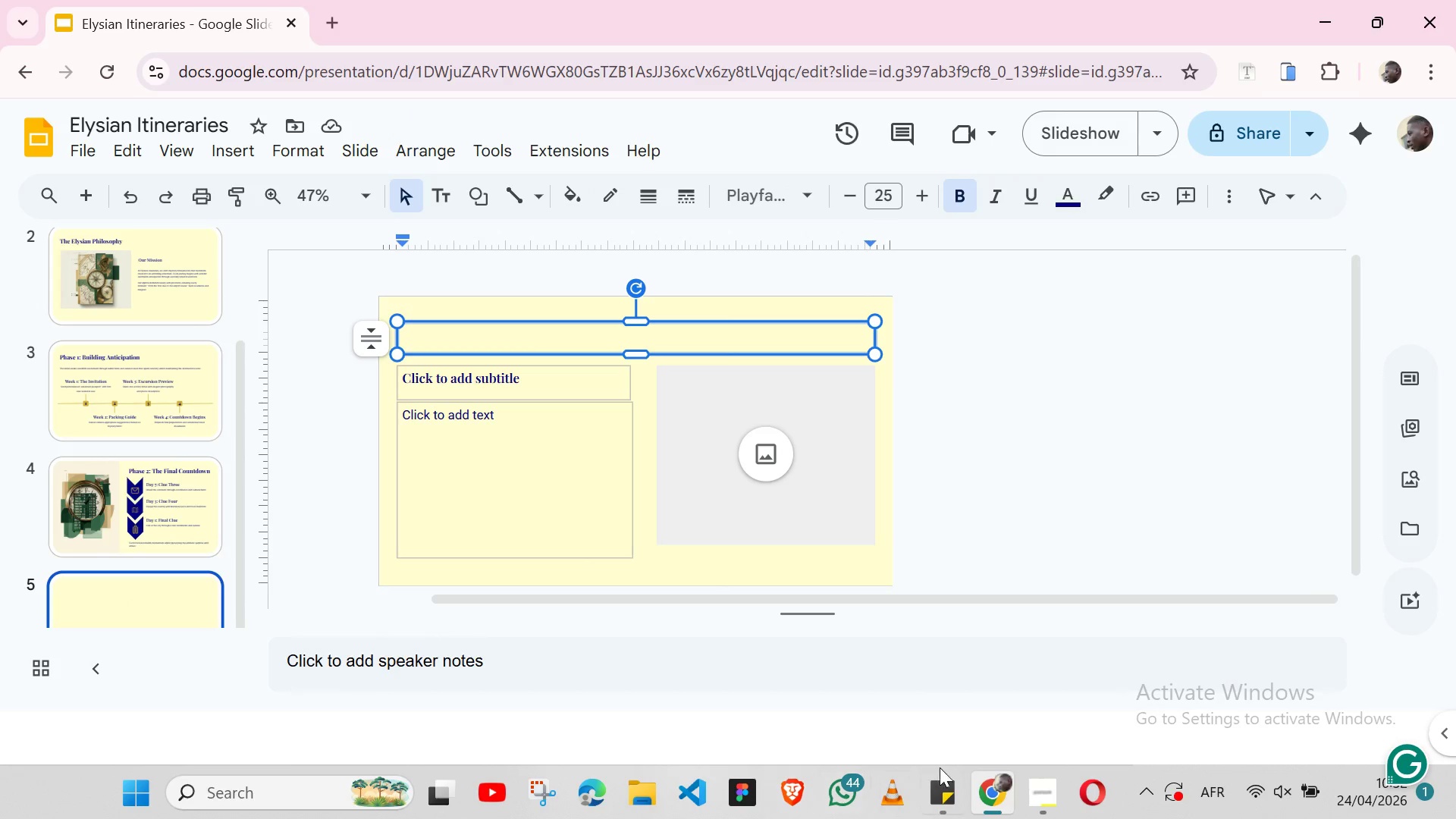 
left_click([956, 774])
 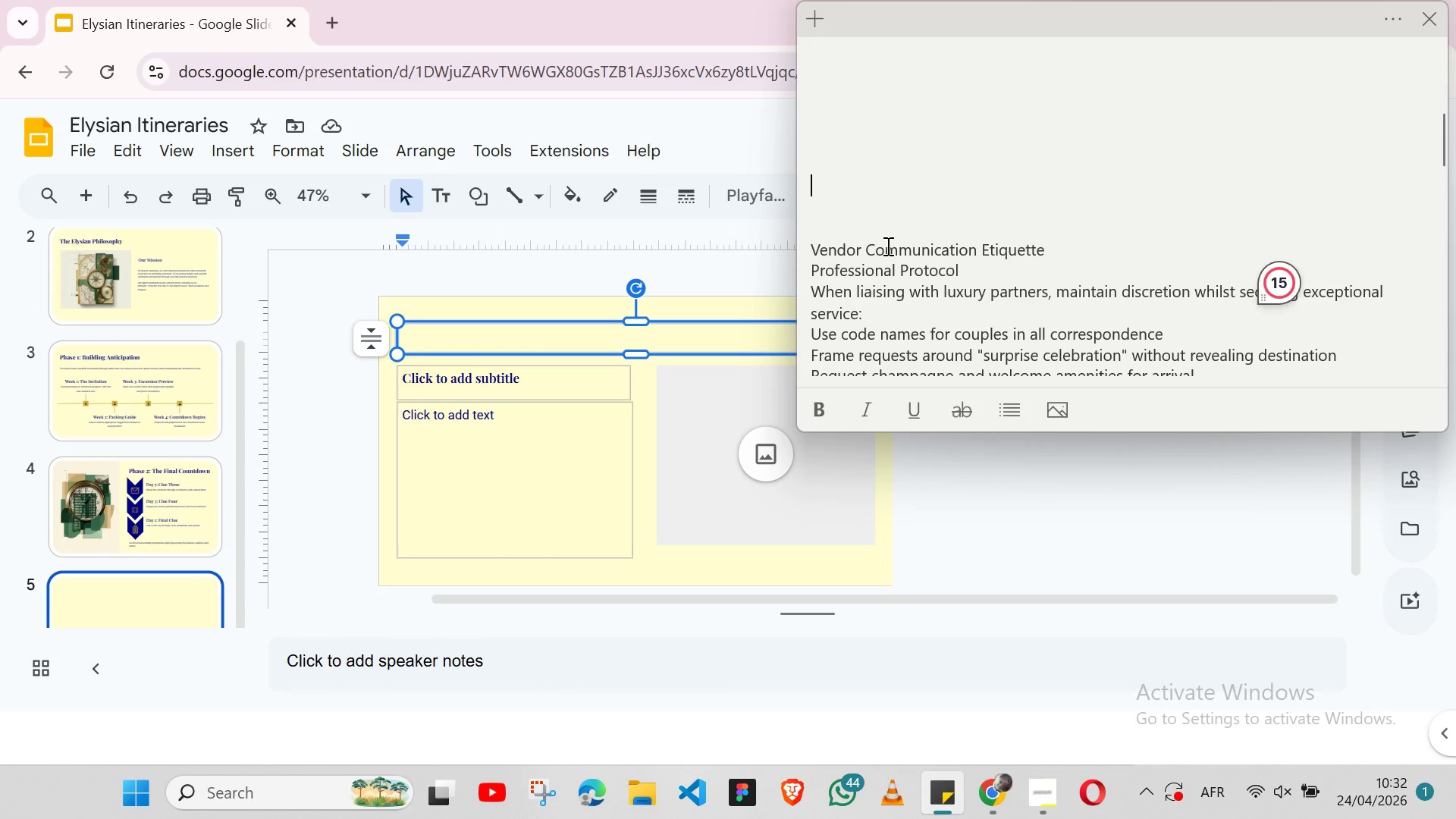 
double_click([886, 246])
 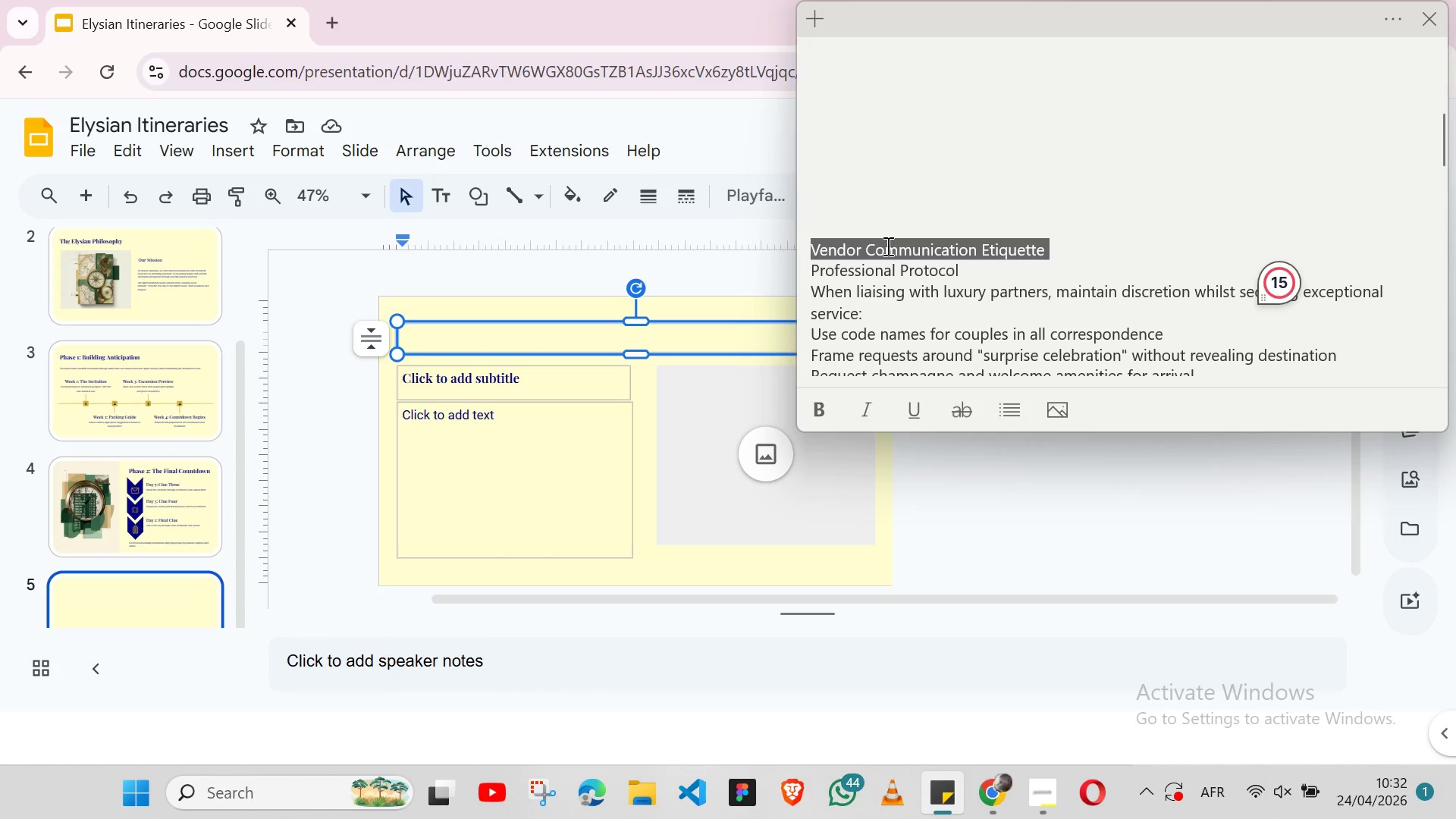 
triple_click([886, 246])
 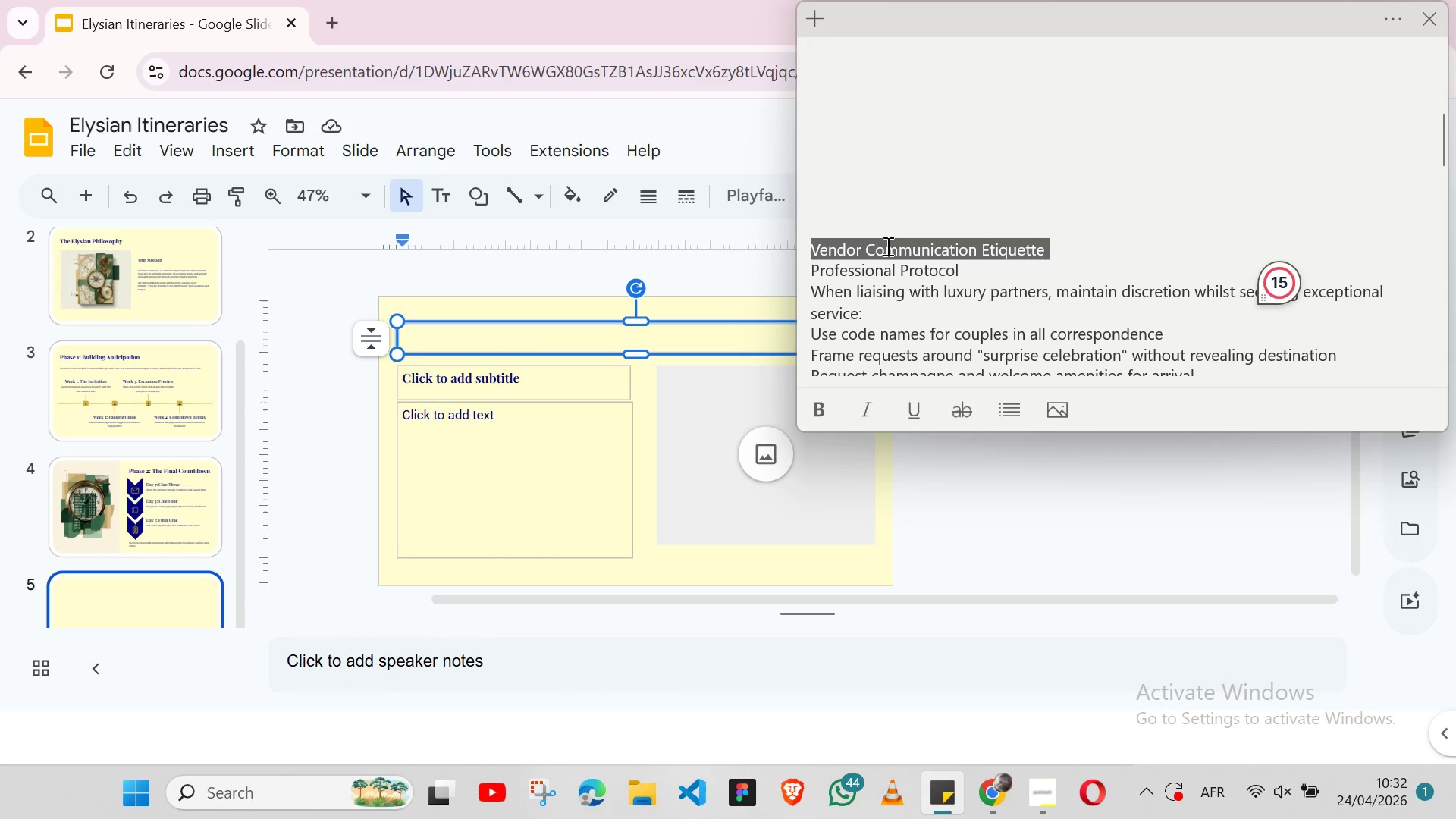 
key(Shift+ShiftLeft)
 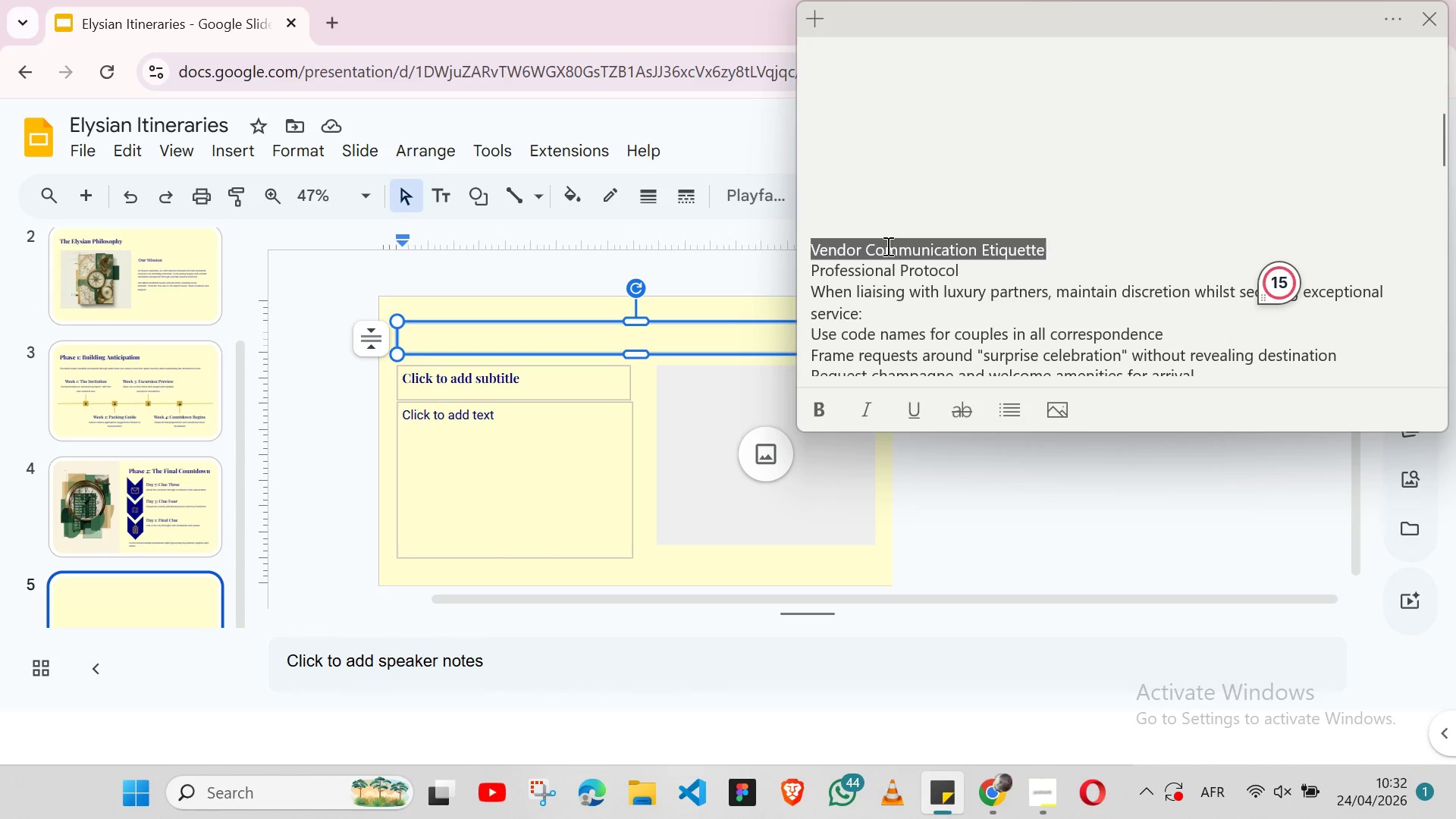 
key(Shift+ArrowLeft)
 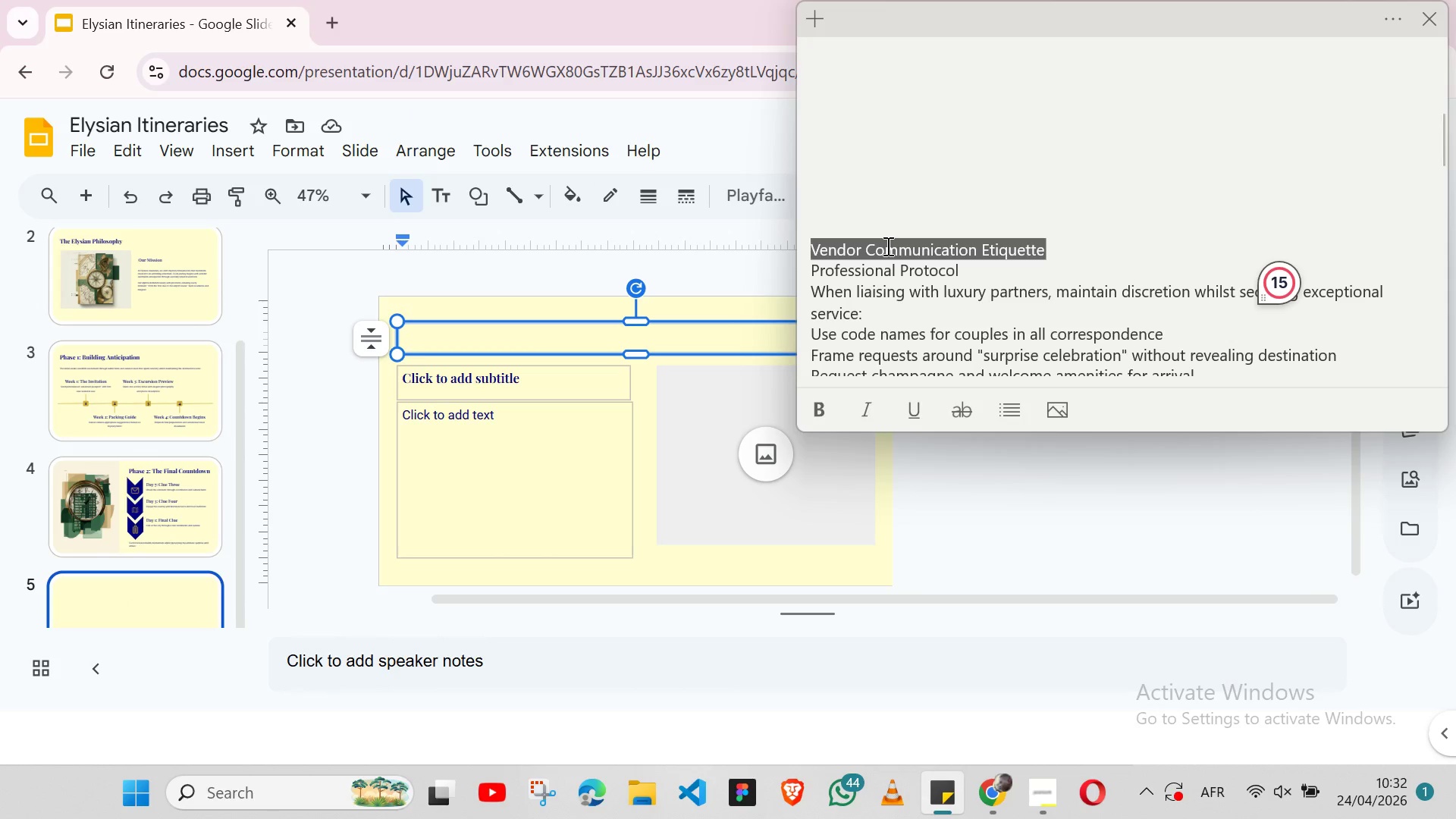 
key(Control+X)
 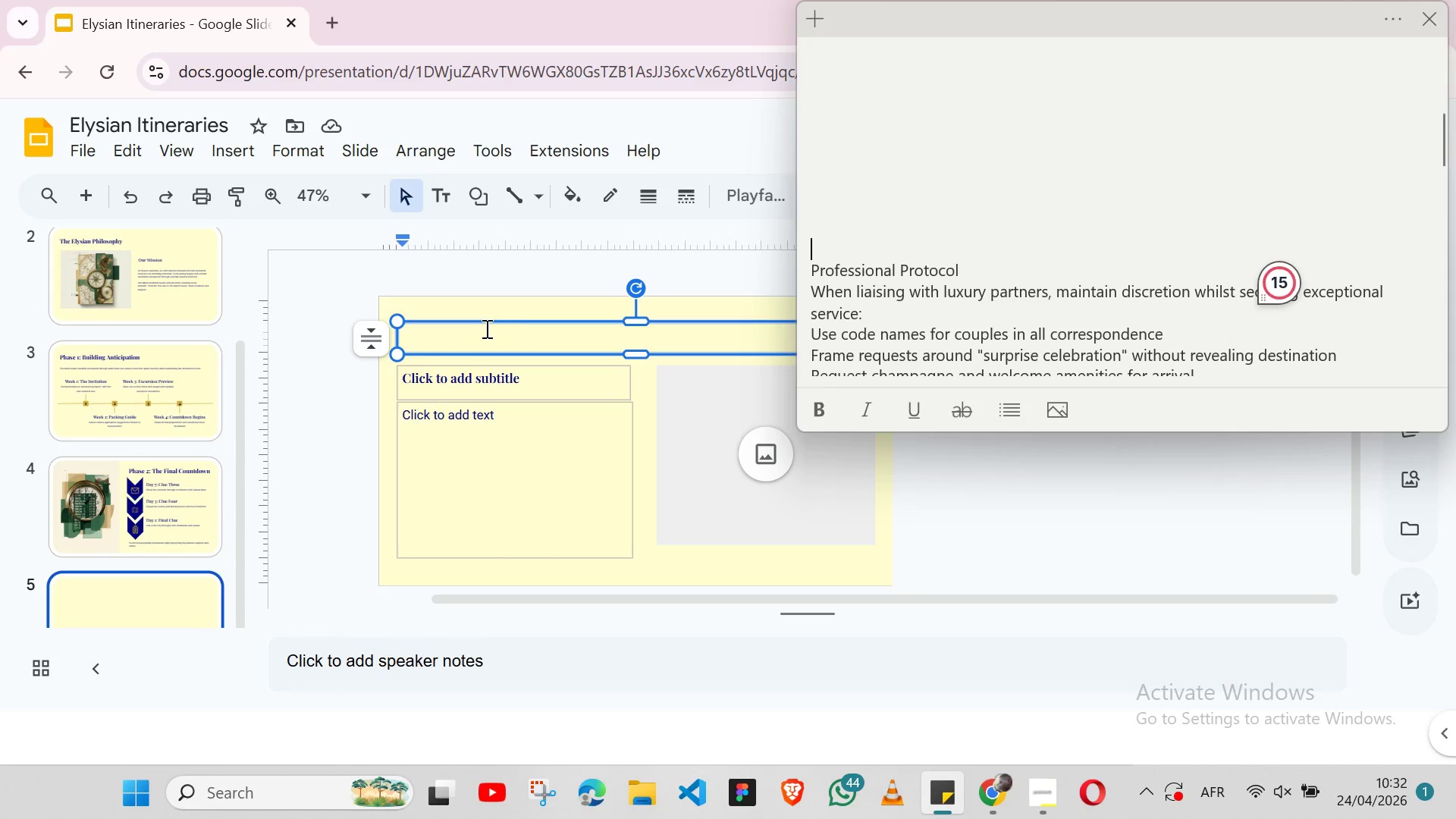 
left_click([485, 328])
 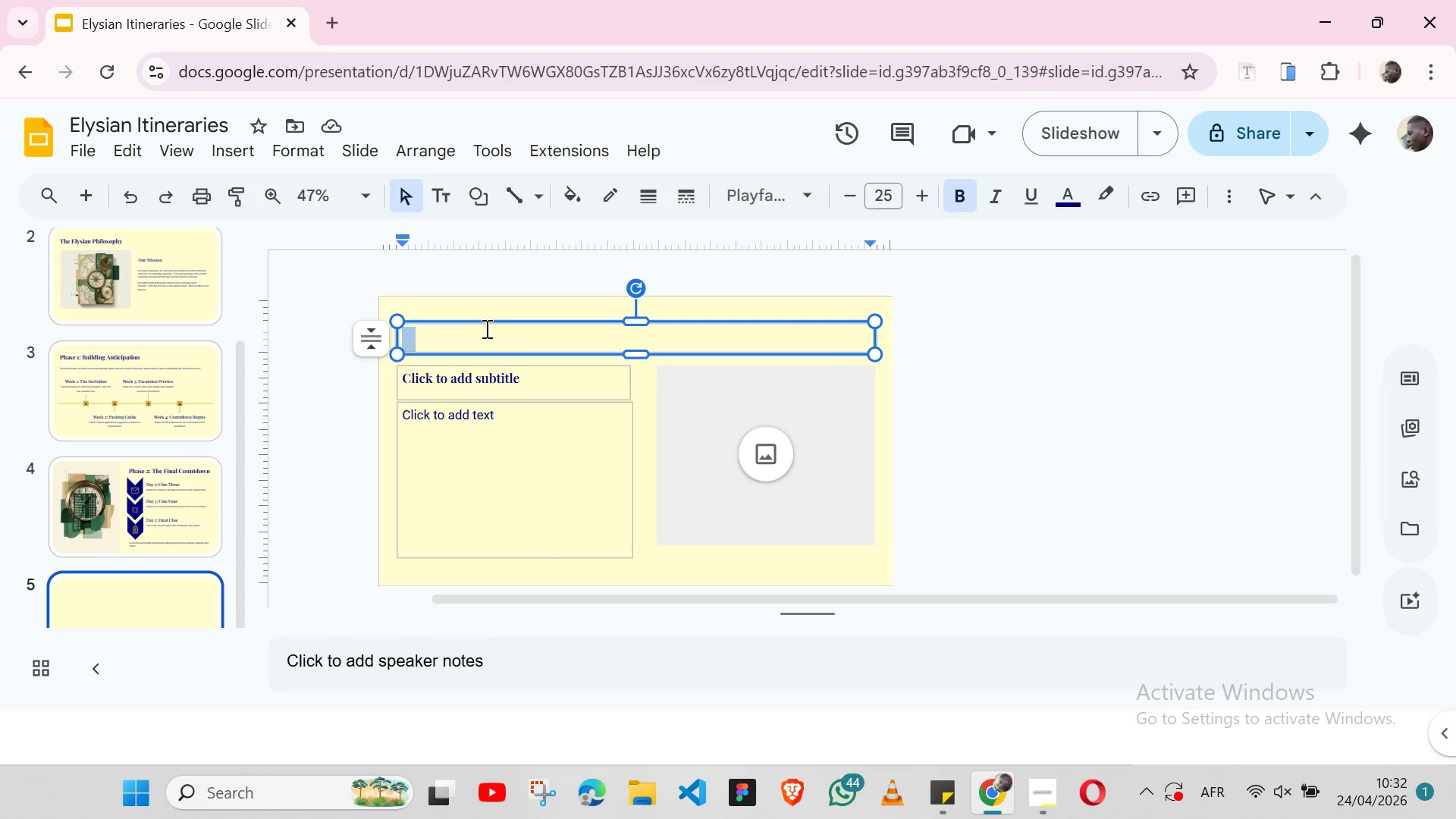 
key(Control+ControlLeft)
 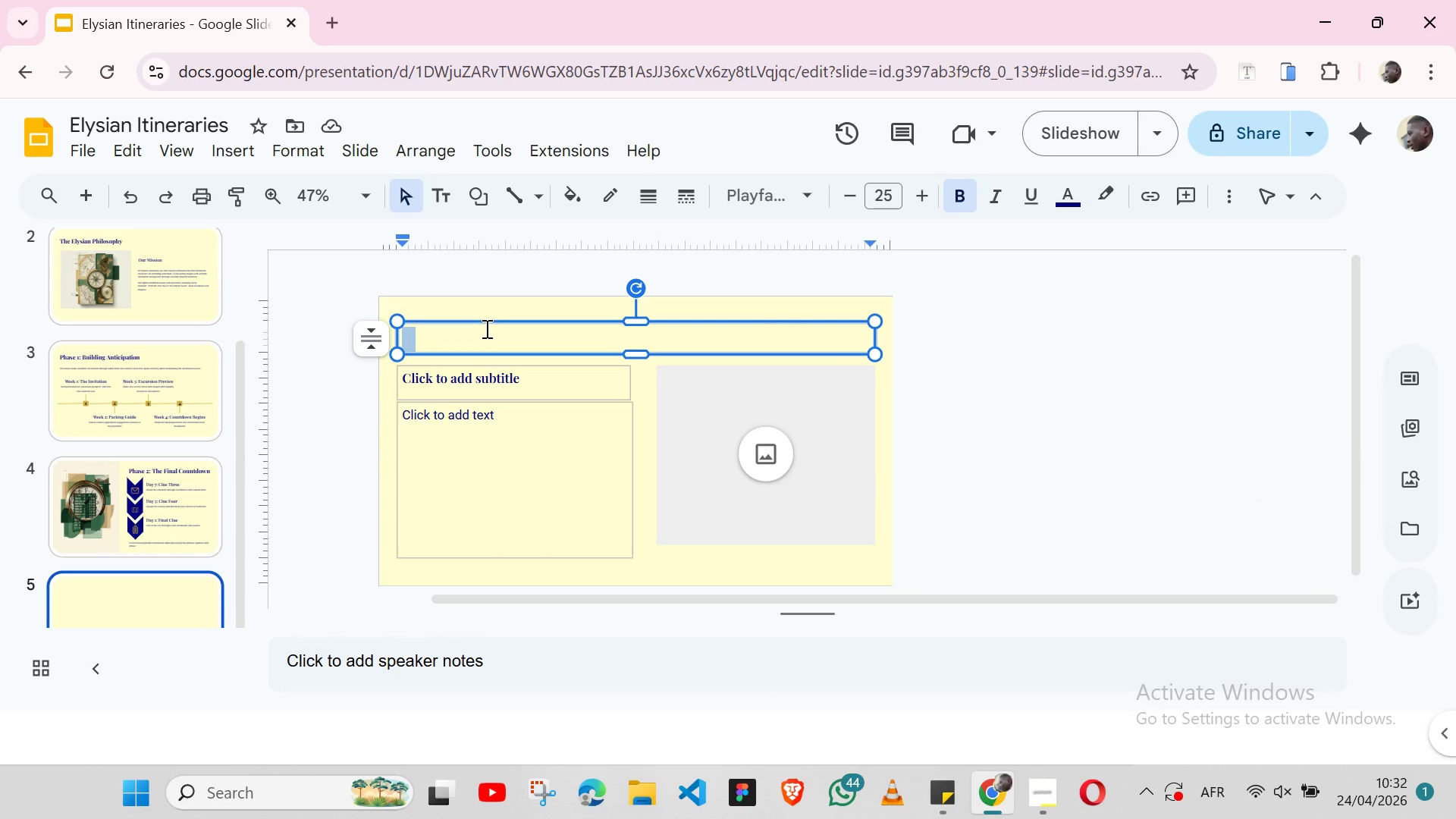 
key(Control+V)
 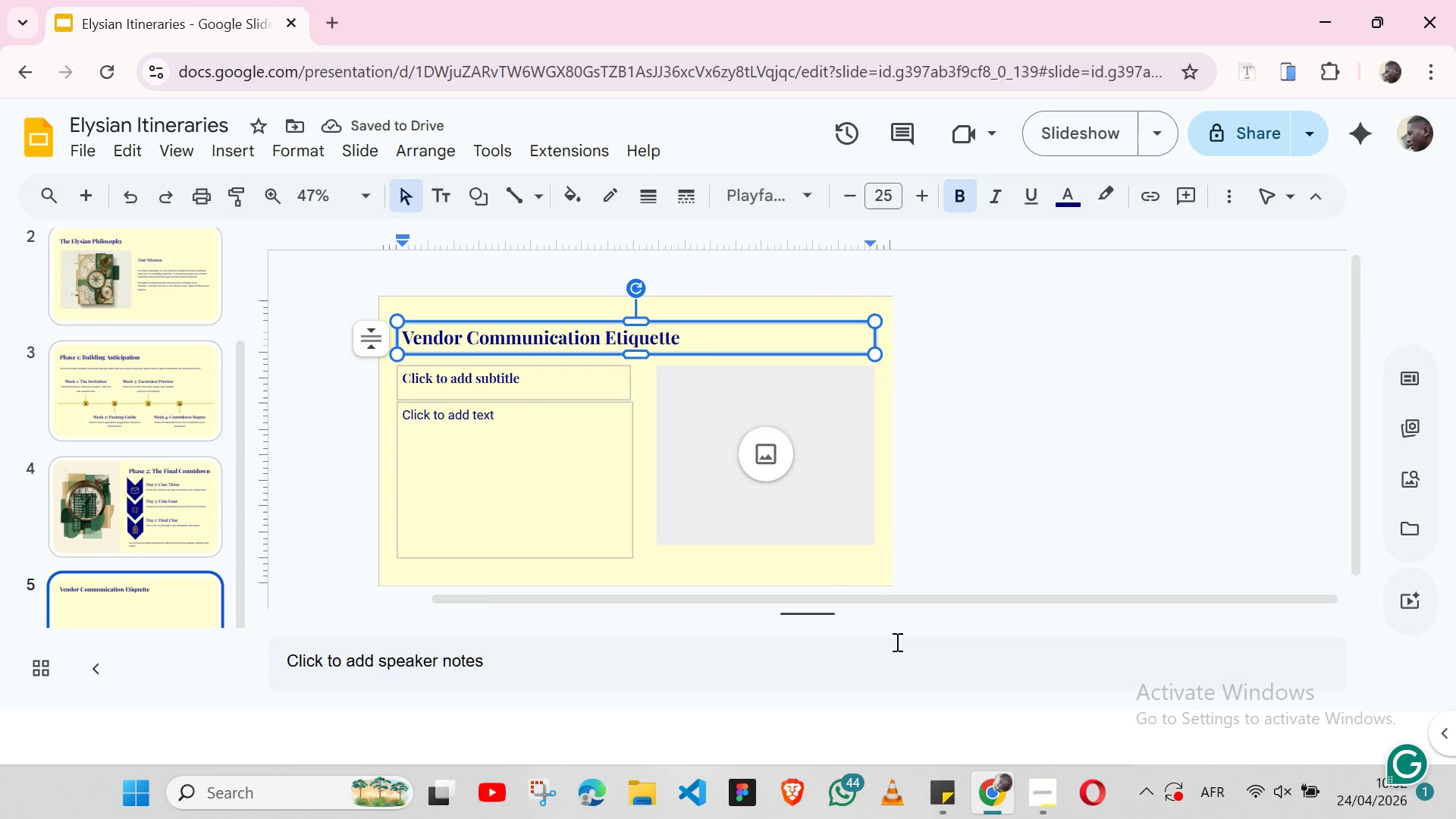 
left_click([944, 818])
 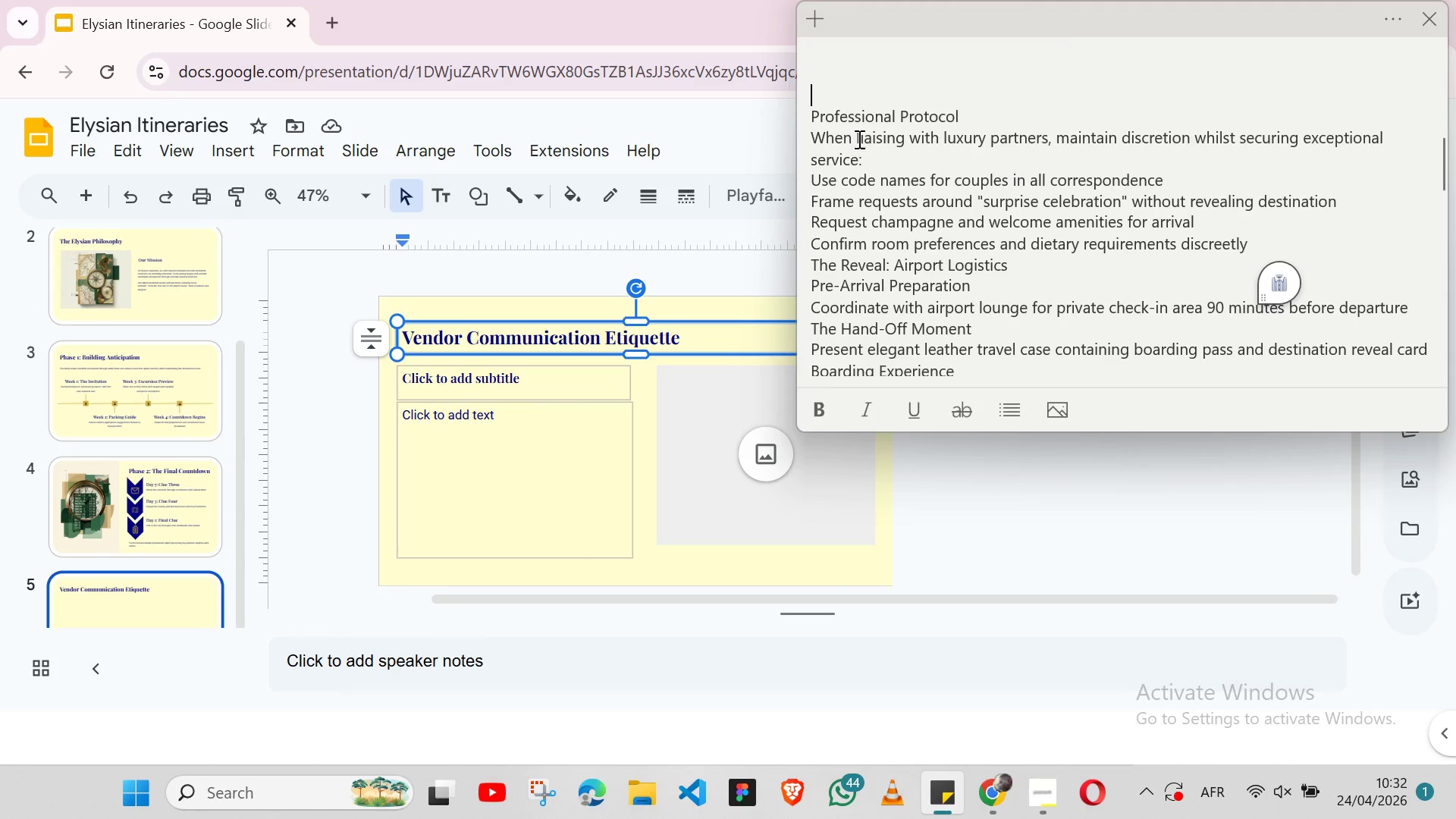 
double_click([852, 116])
 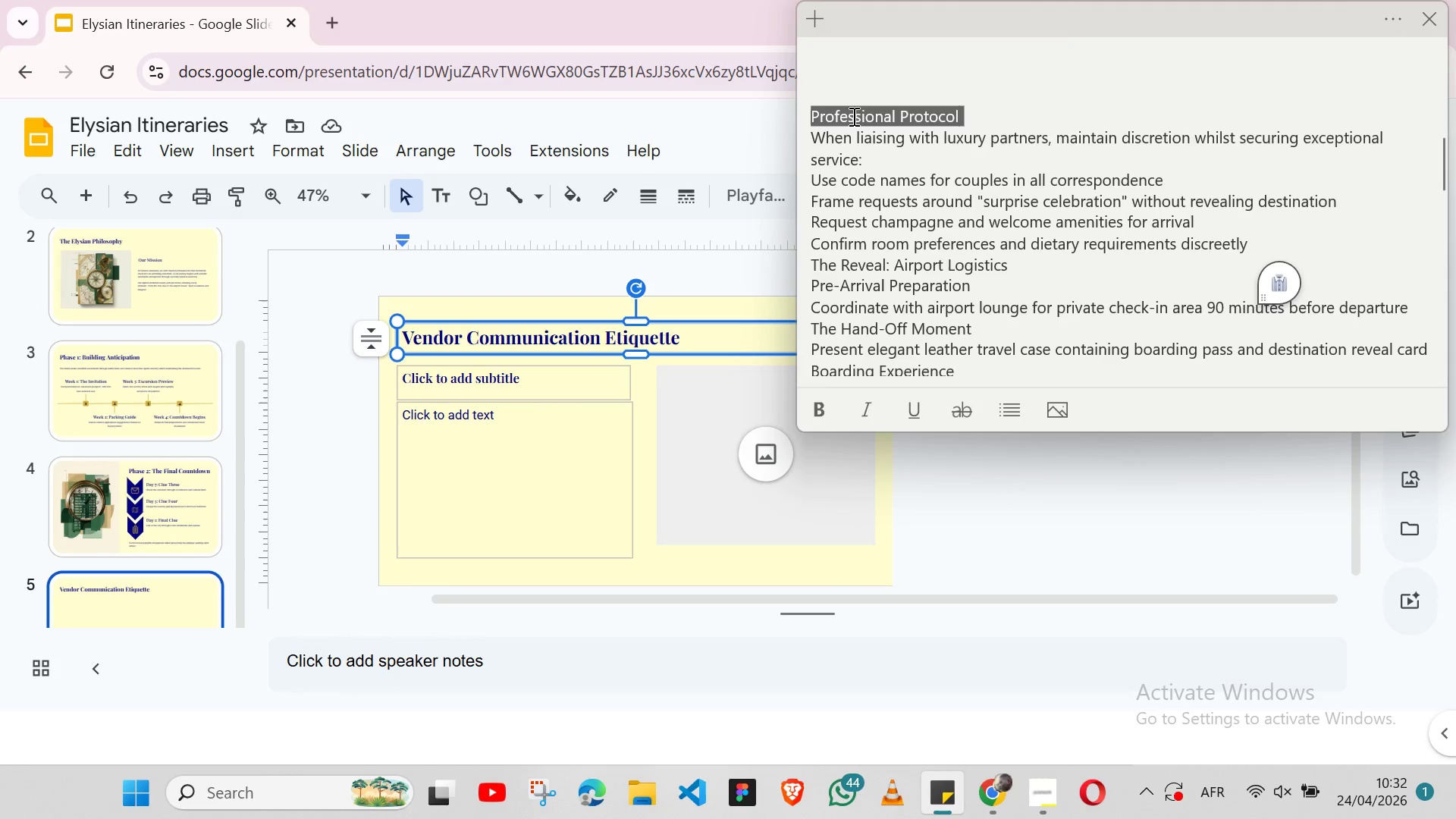 
triple_click([852, 116])
 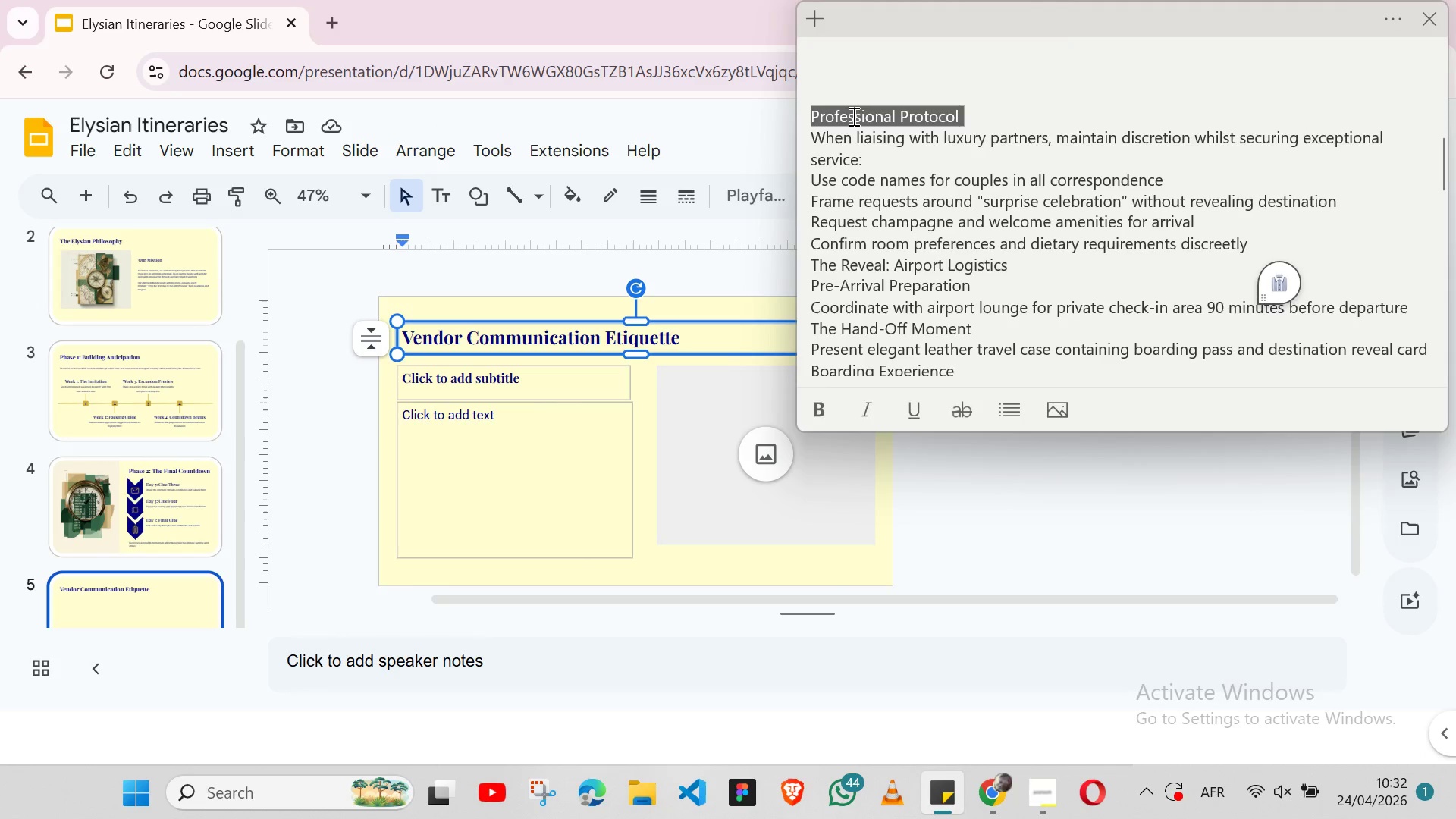 
key(Shift+ArrowLeft)
 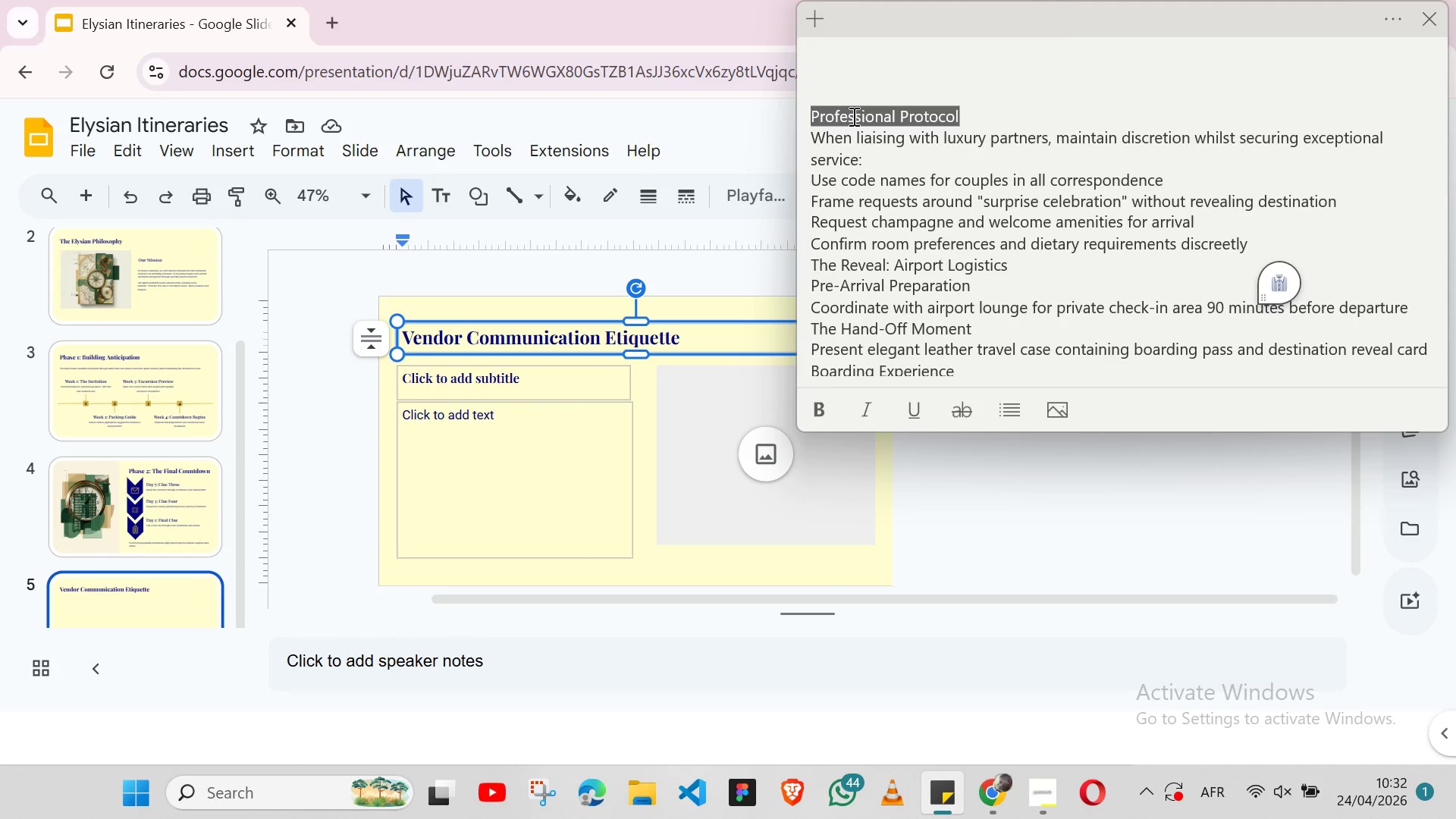 
key(Control+X)
 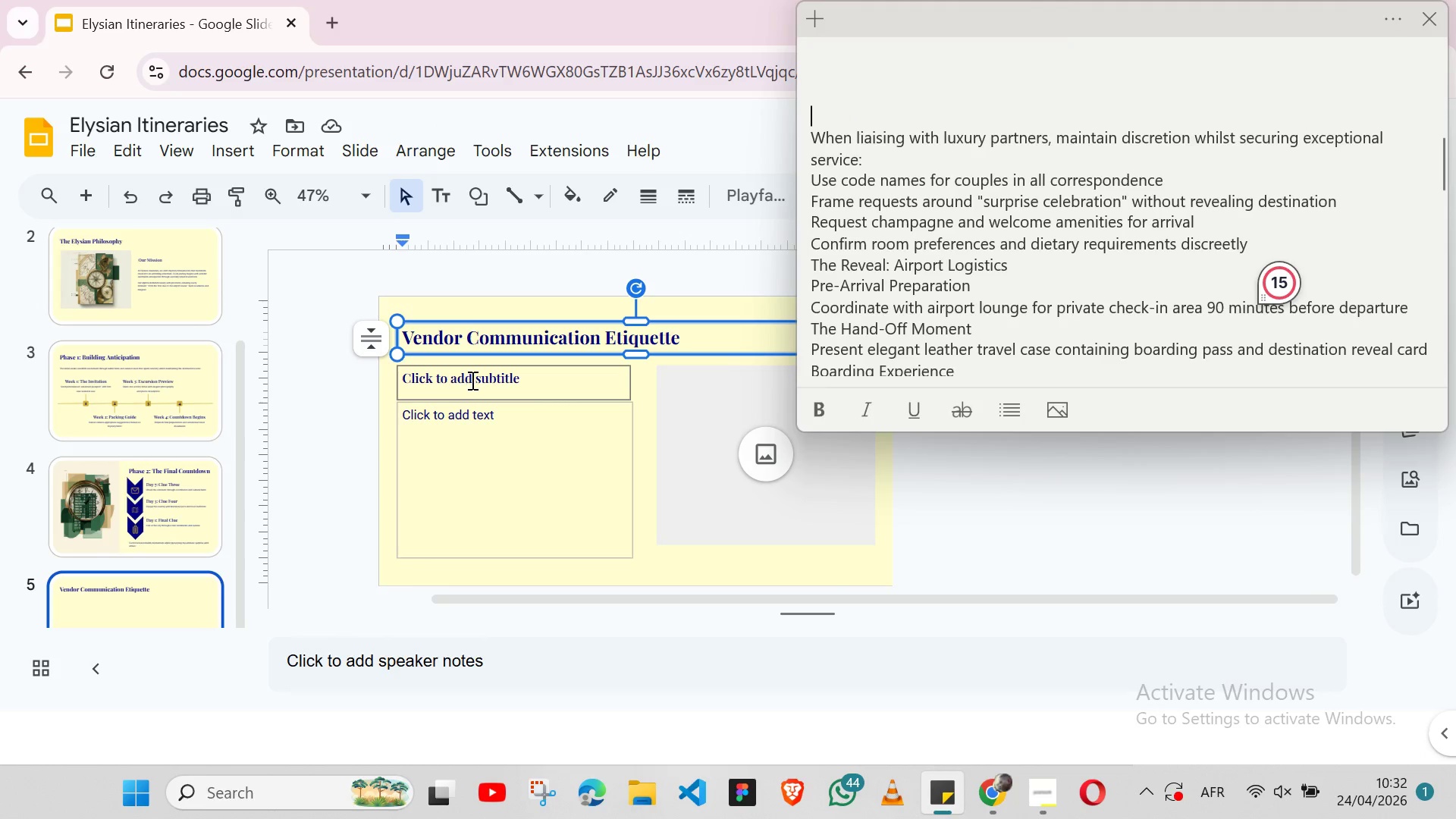 
left_click([471, 379])
 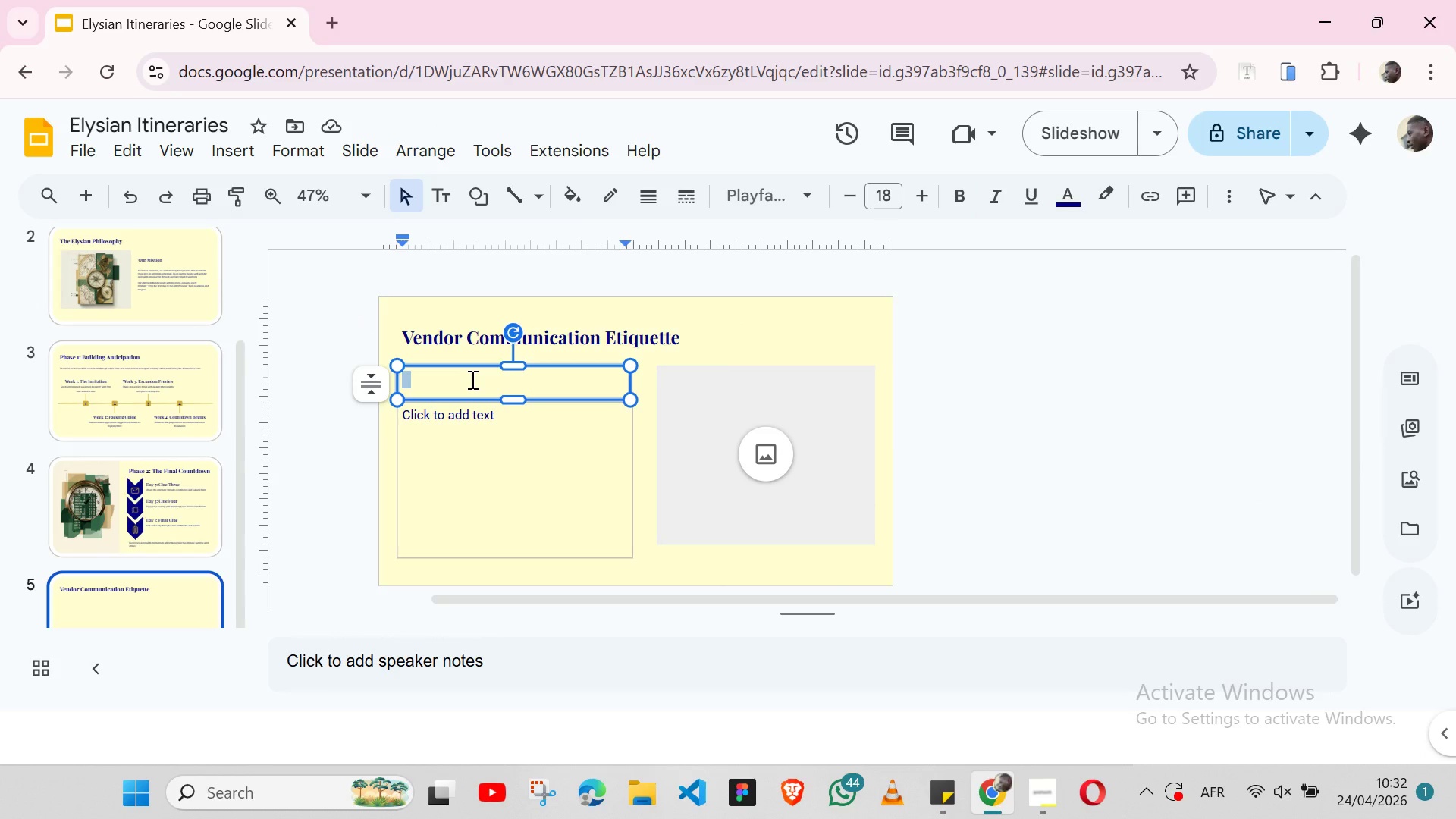 
key(Control+V)
 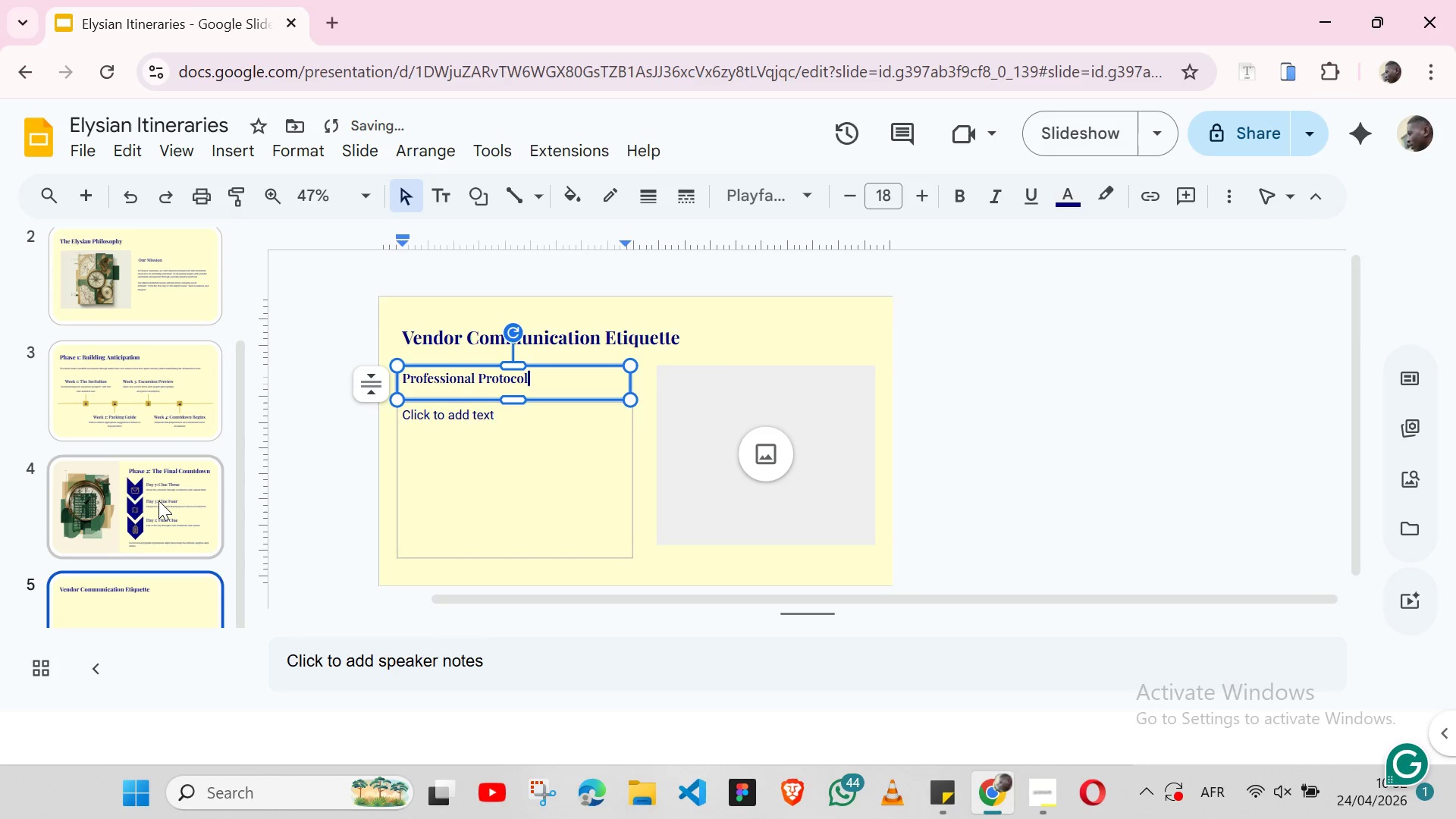 
left_click([158, 500])
 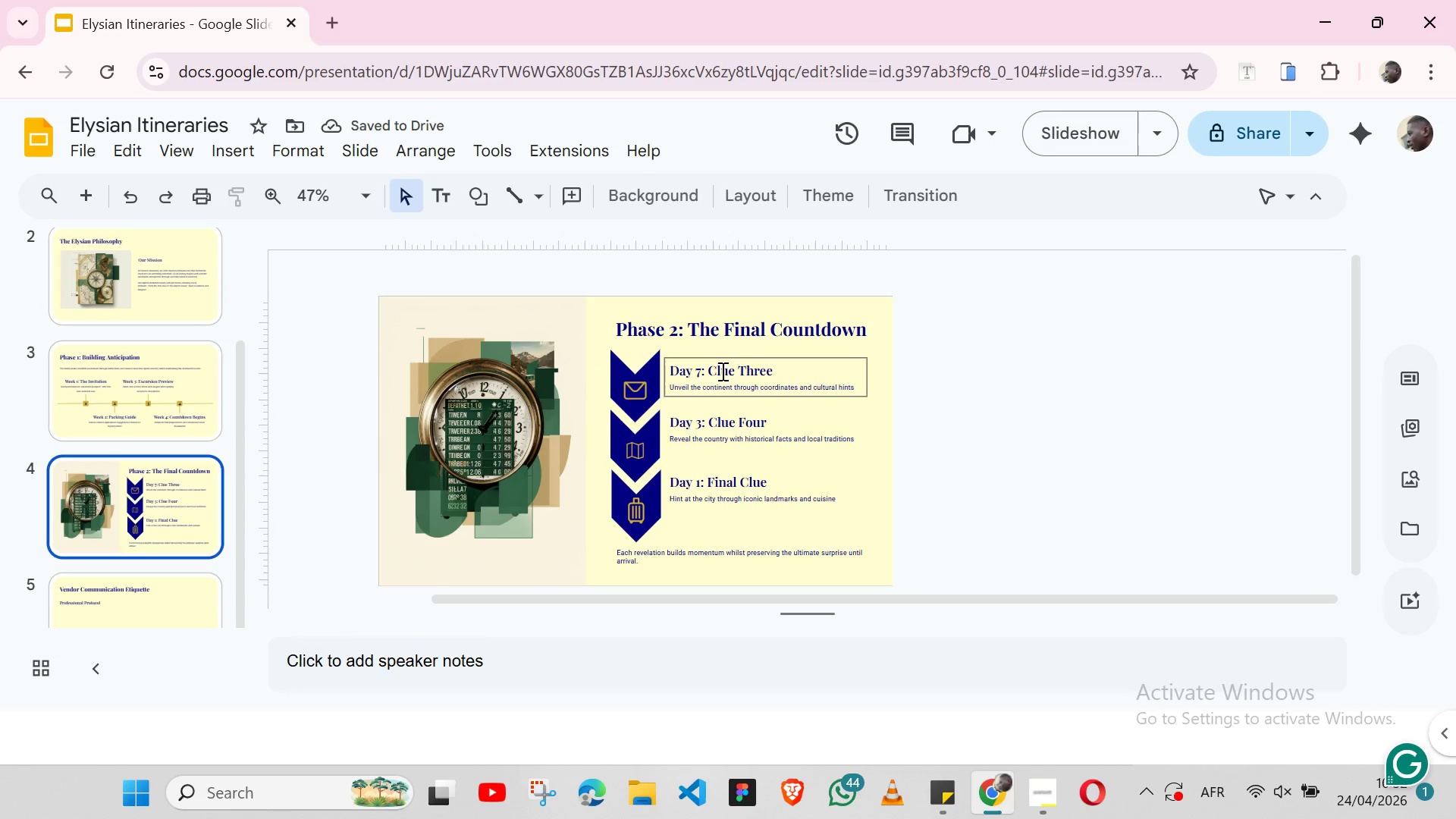 
double_click([721, 371])
 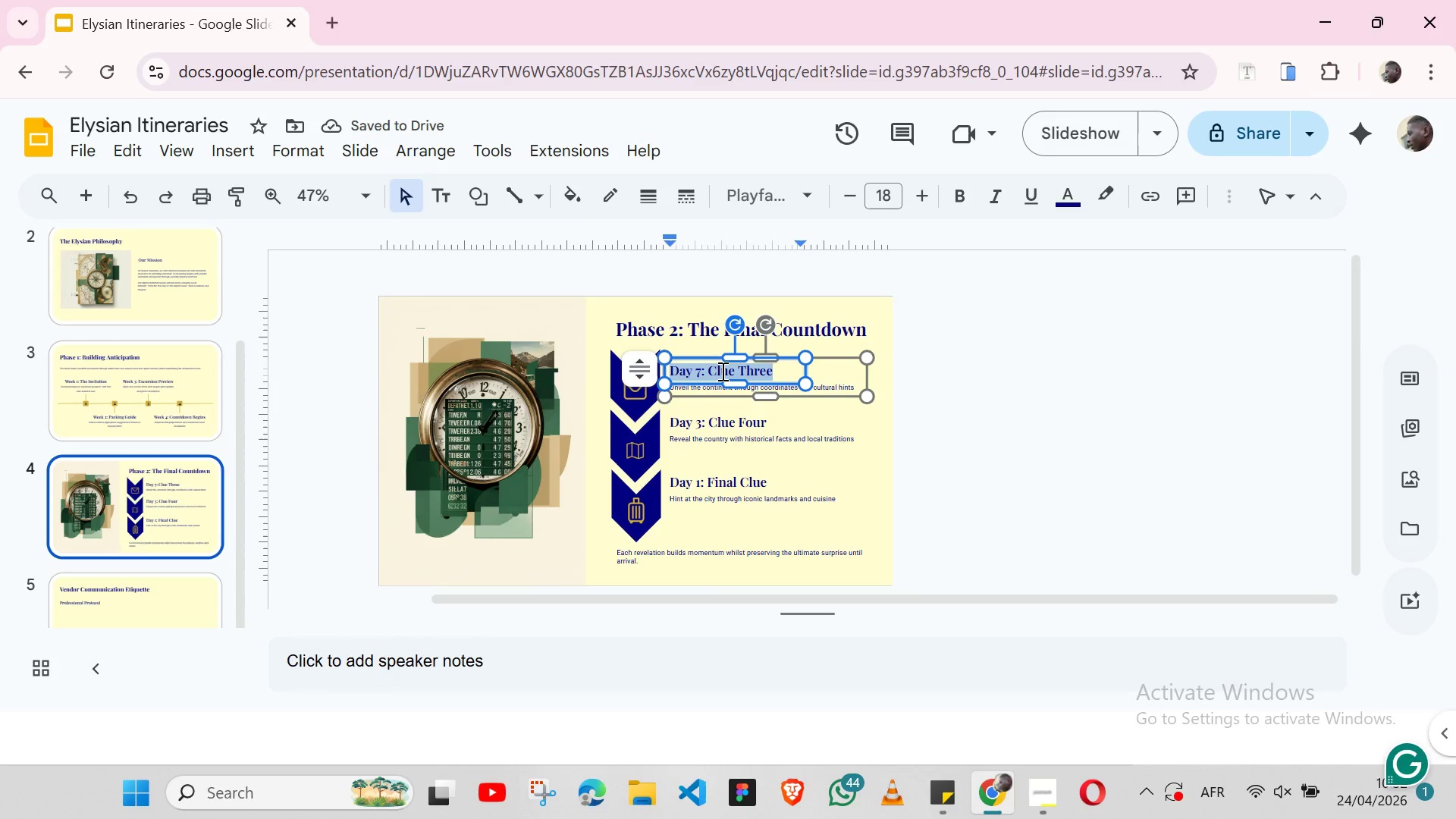 
triple_click([721, 371])
 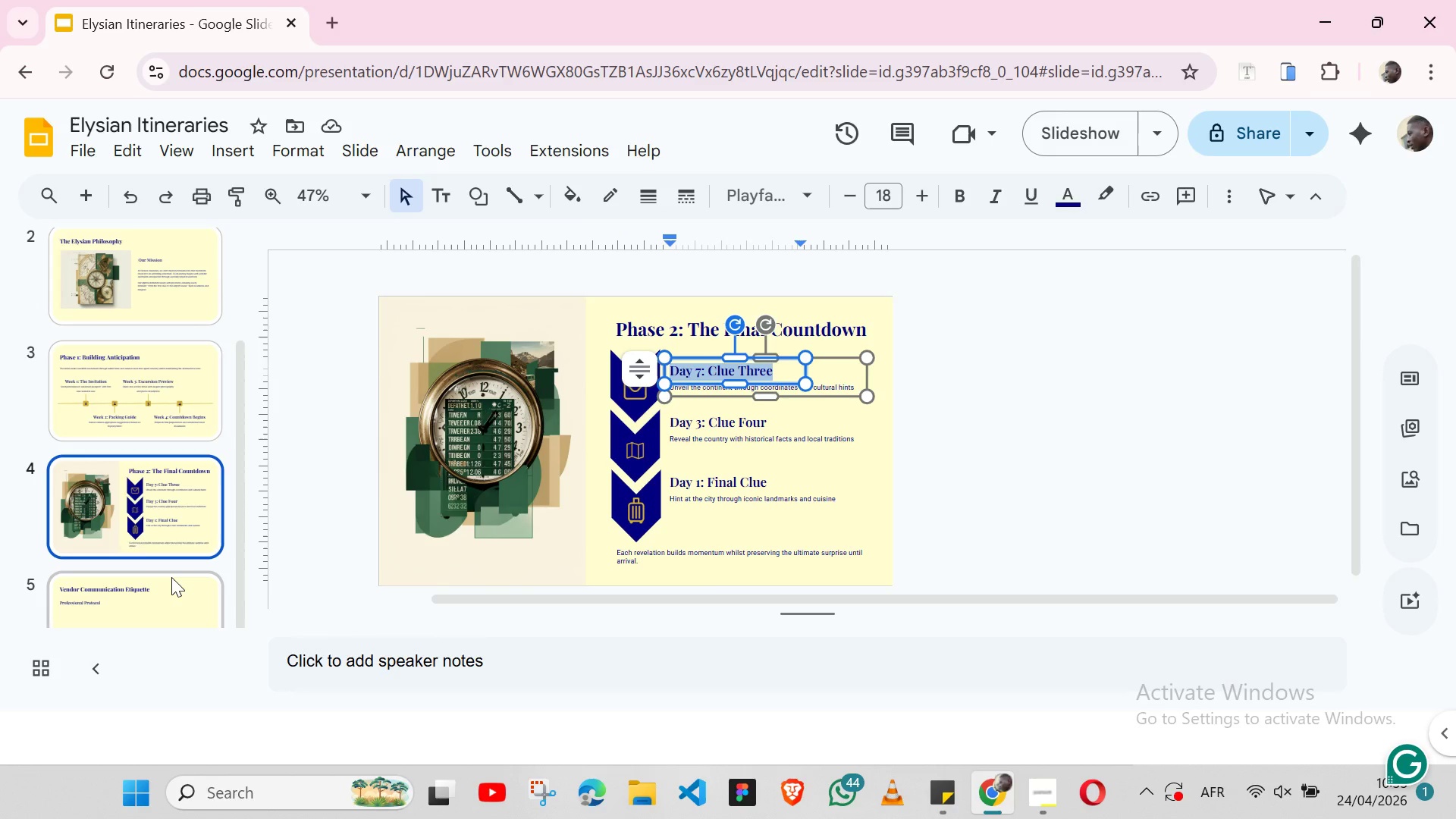 
left_click([171, 577])
 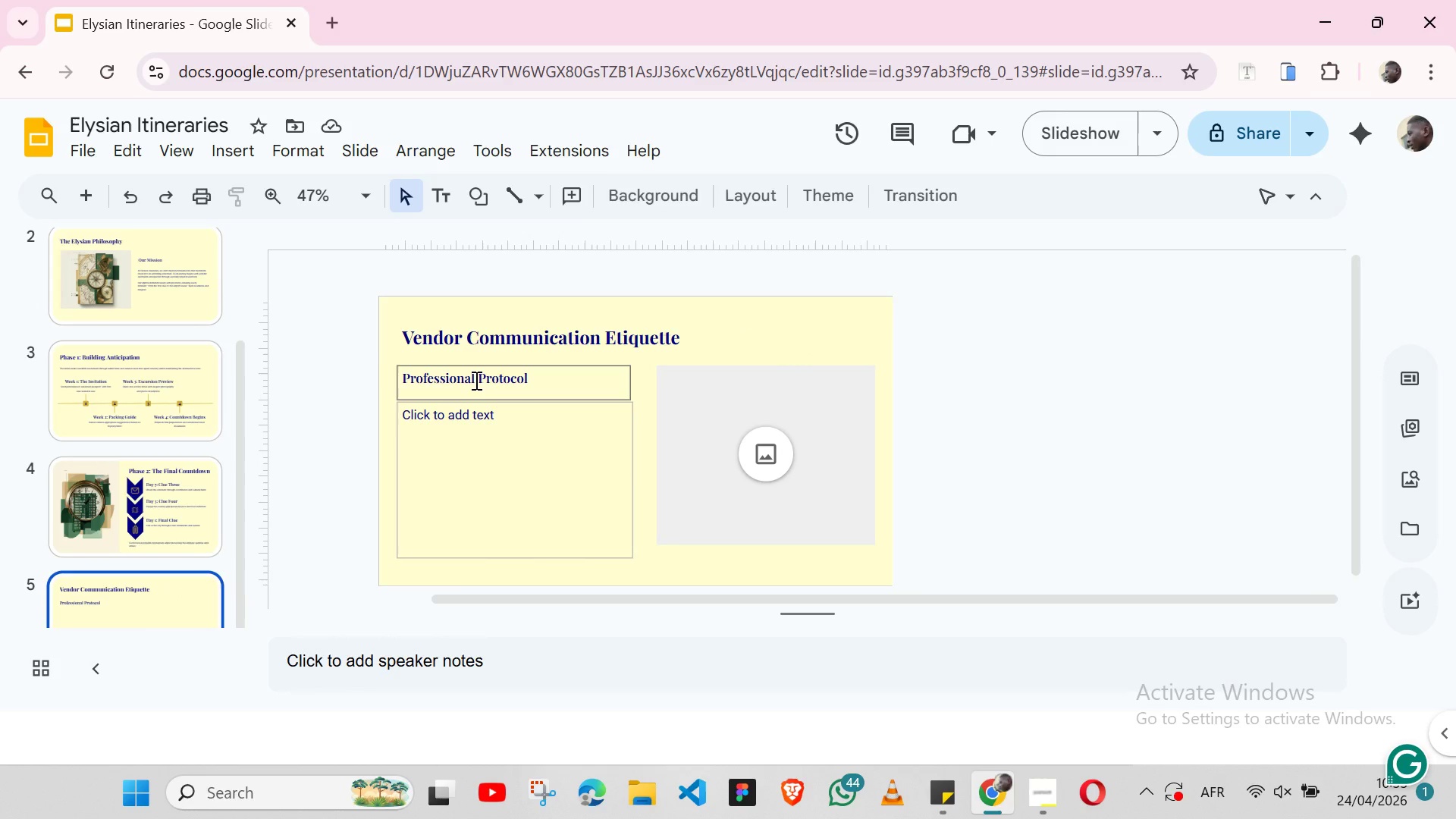 
double_click([475, 380])
 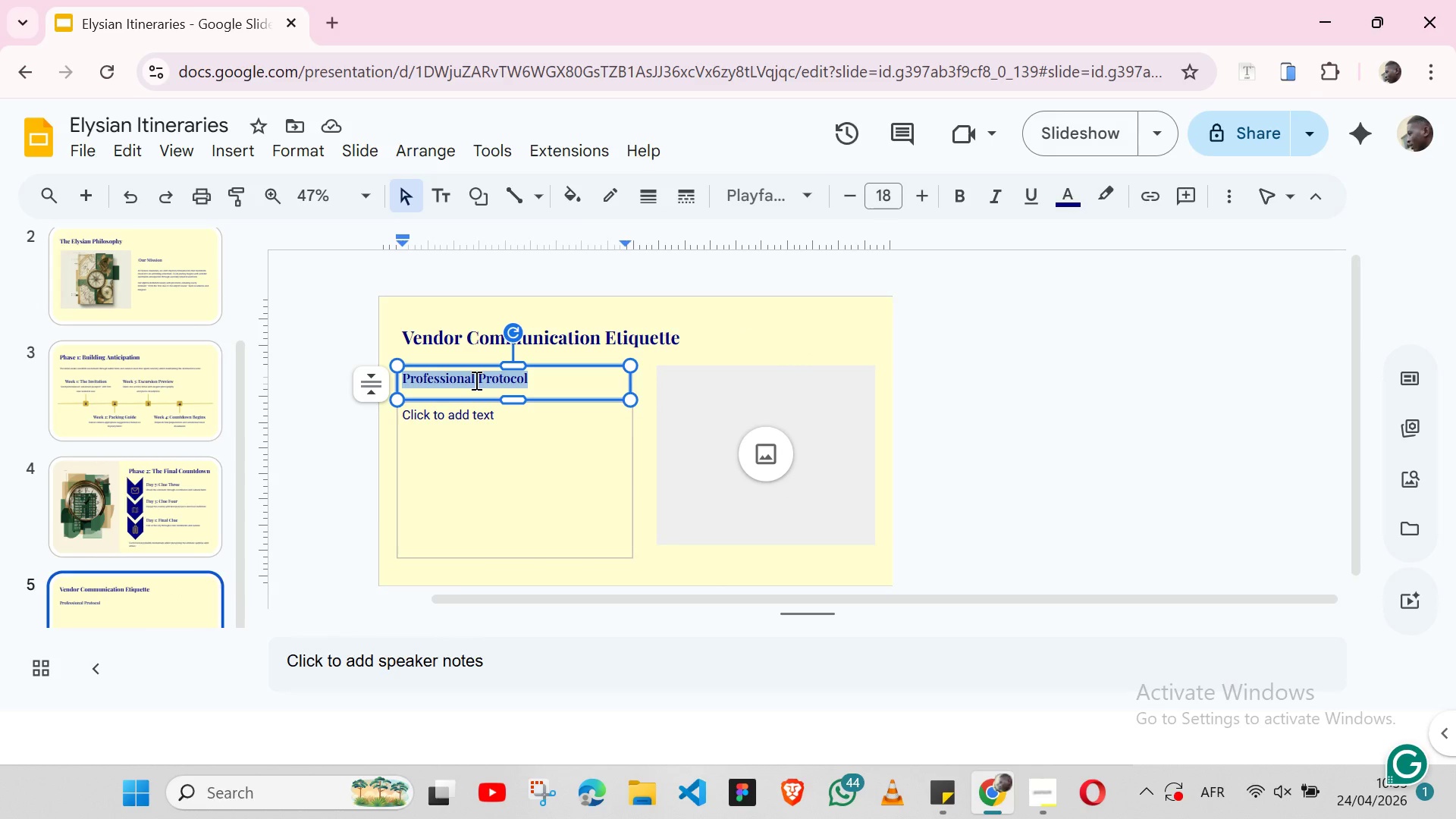 
triple_click([475, 380])
 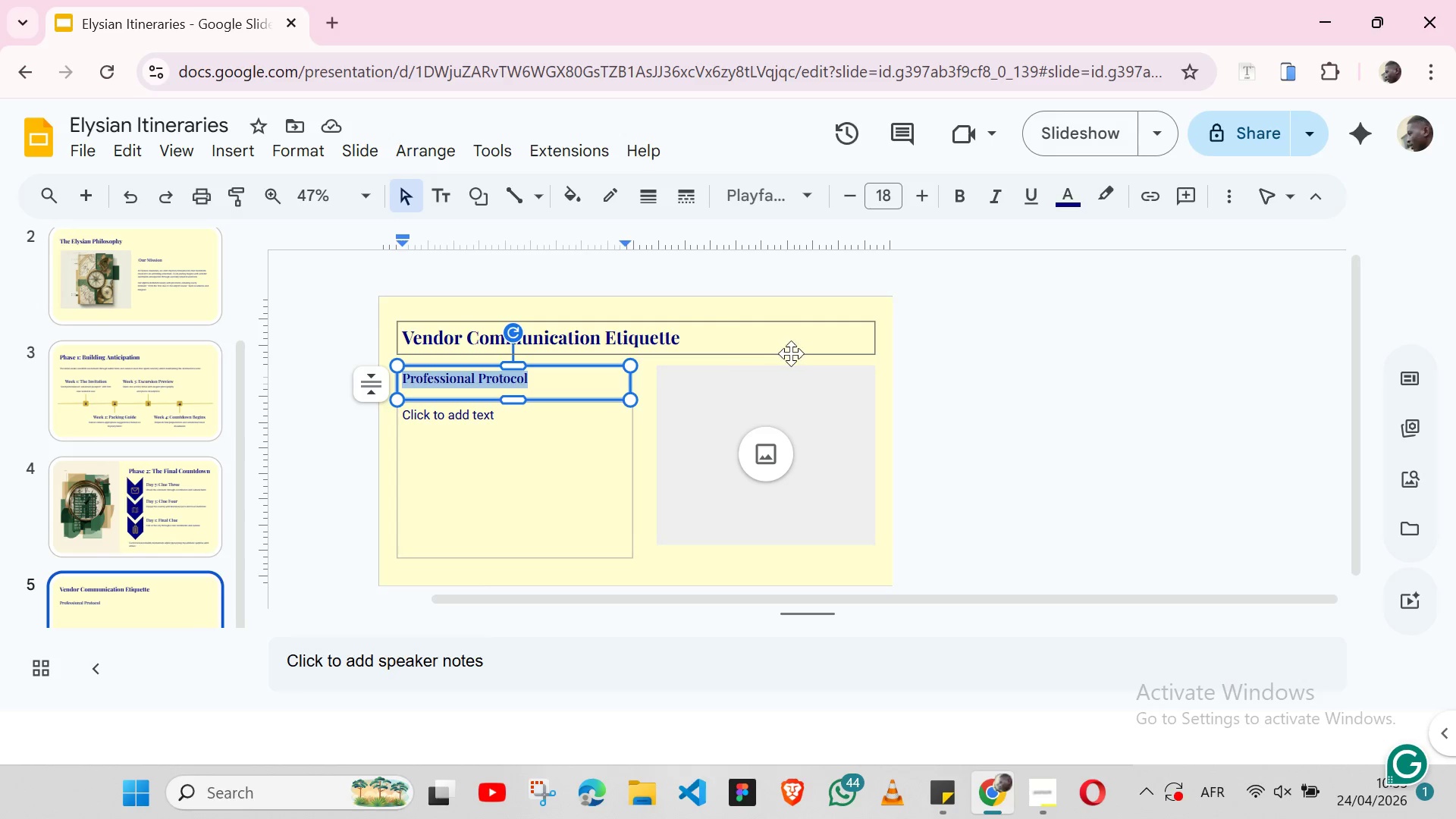 
left_click([893, 369])
 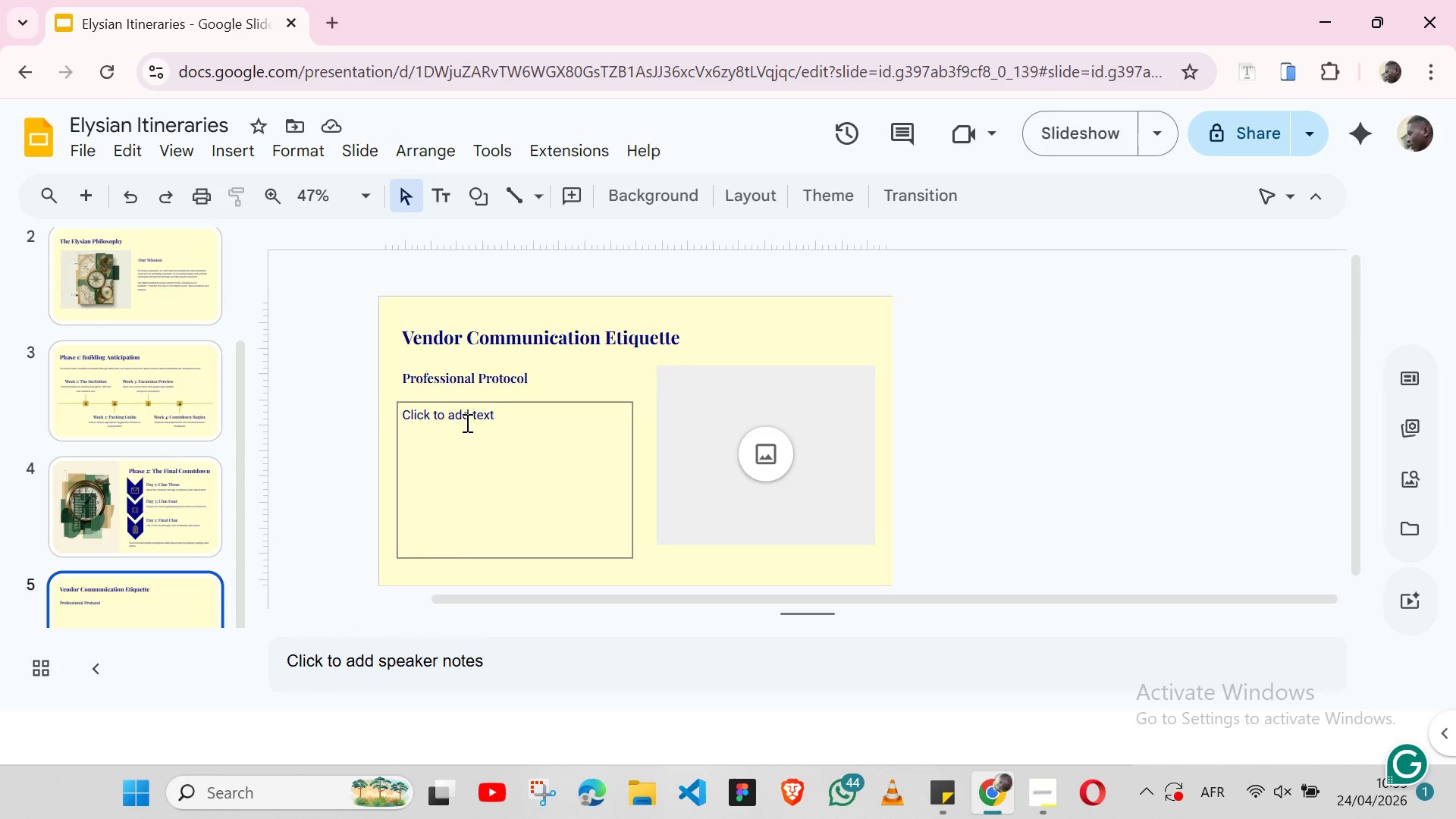 
left_click([105, 518])
 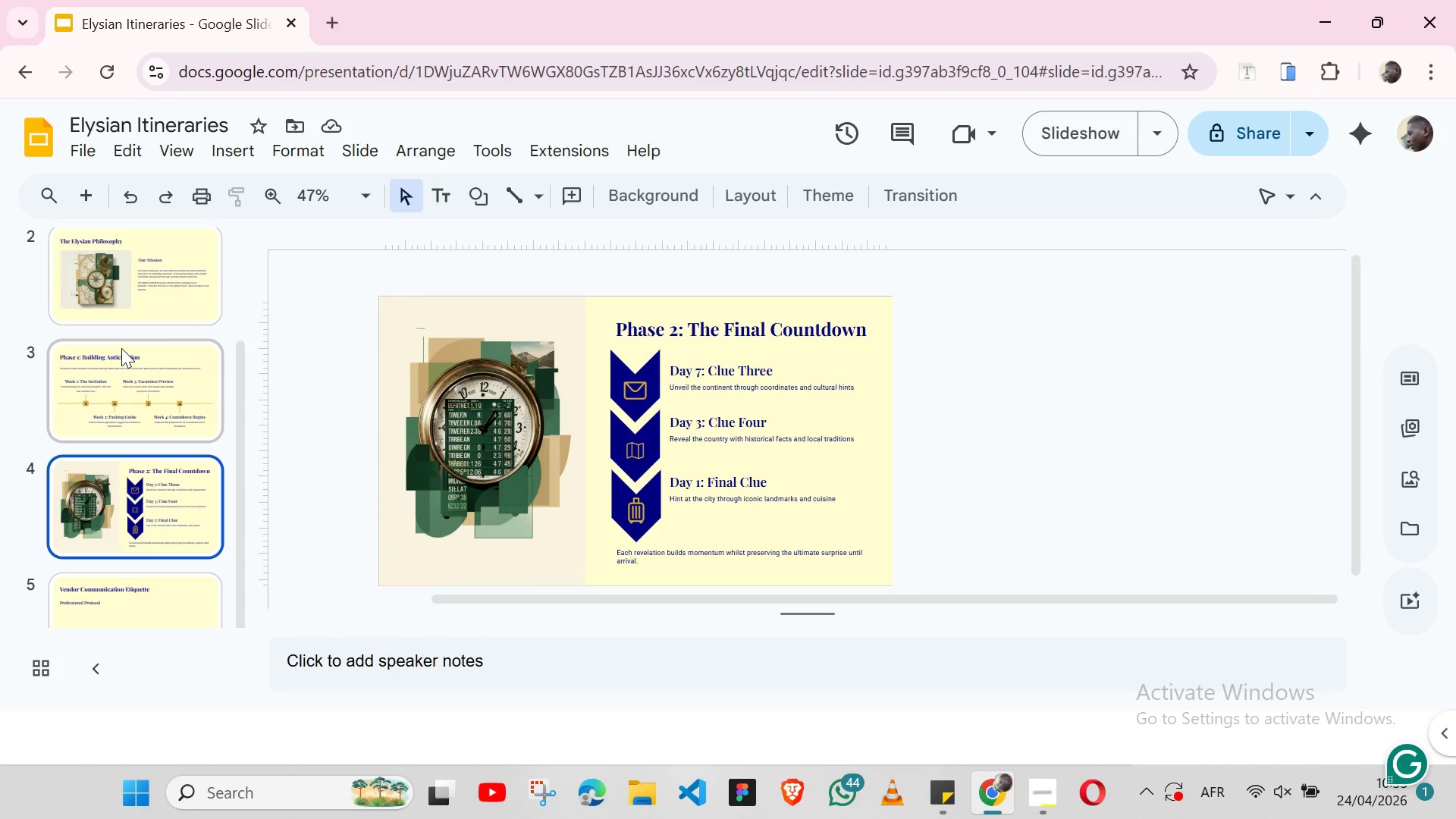 
left_click([121, 348])
 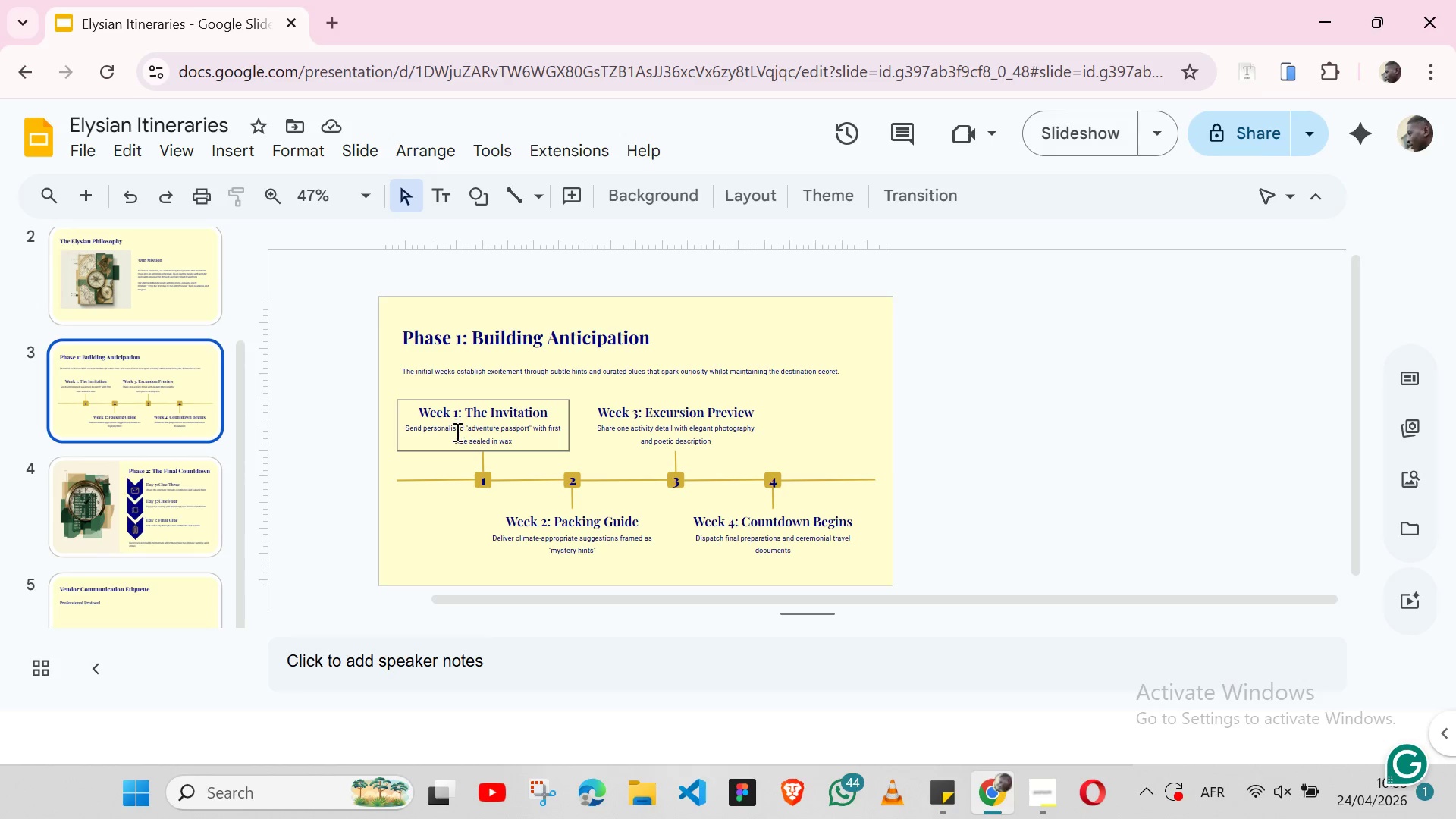 
double_click([456, 431])
 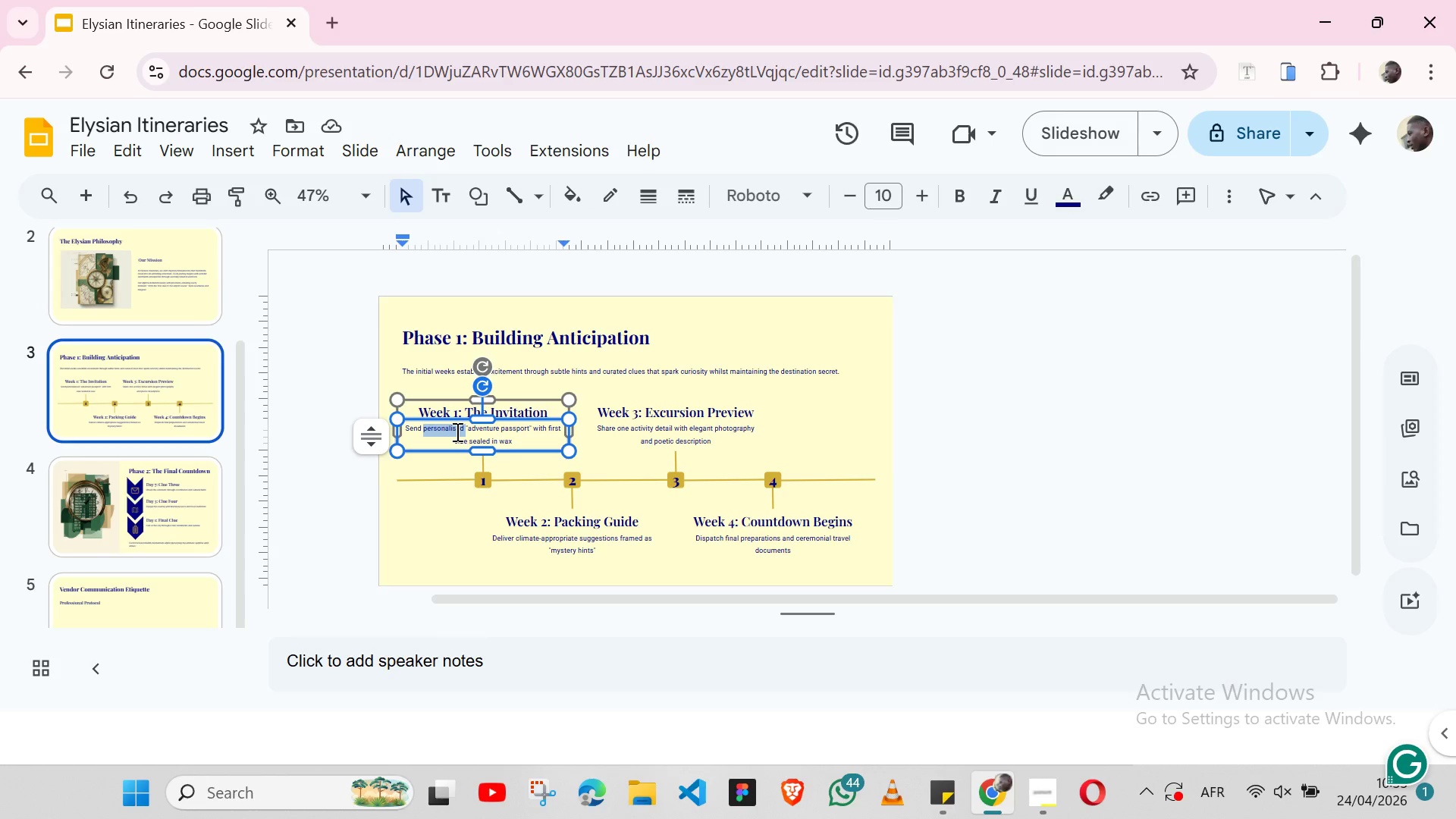 
triple_click([456, 431])
 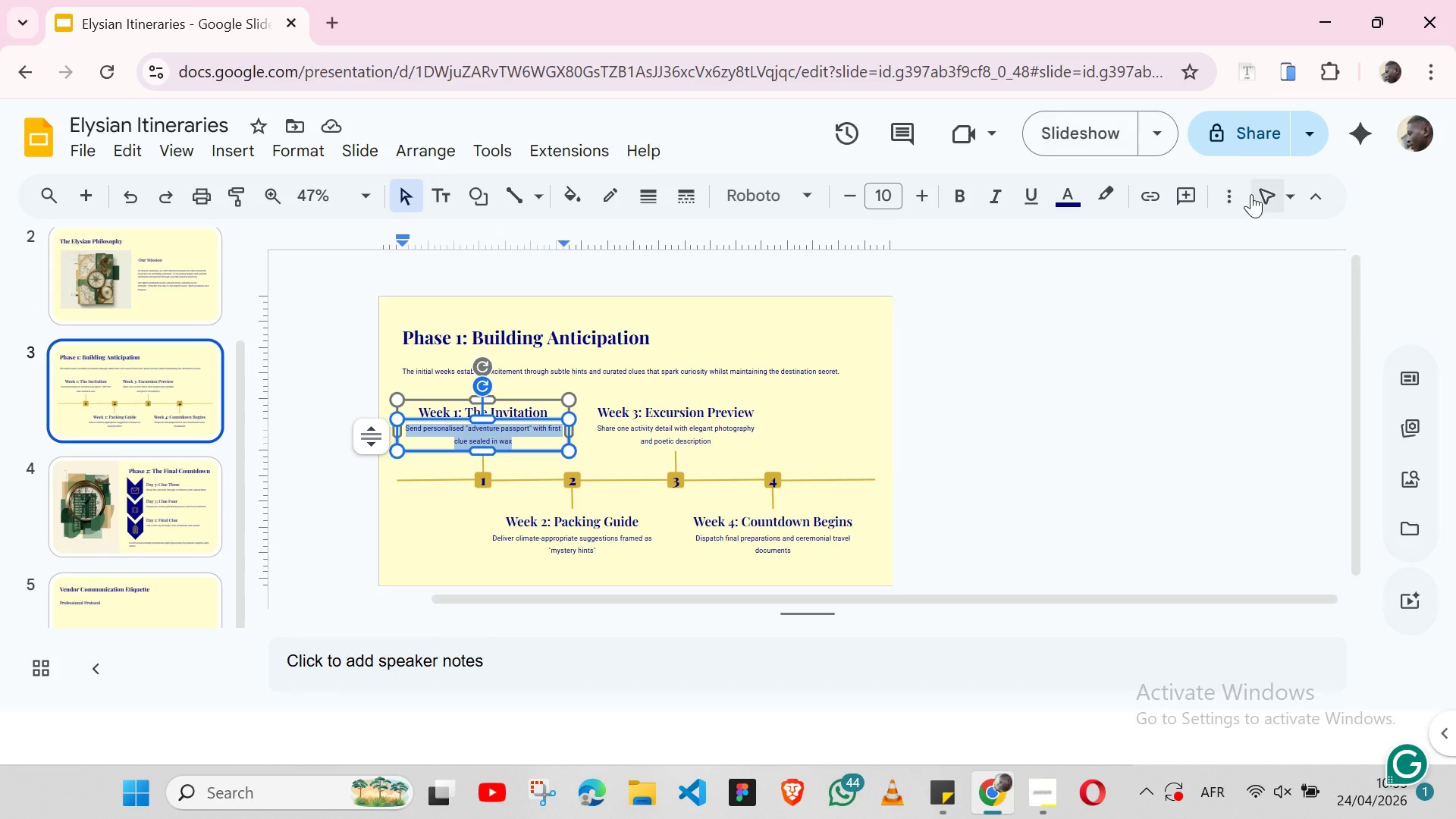 
left_click([1244, 196])
 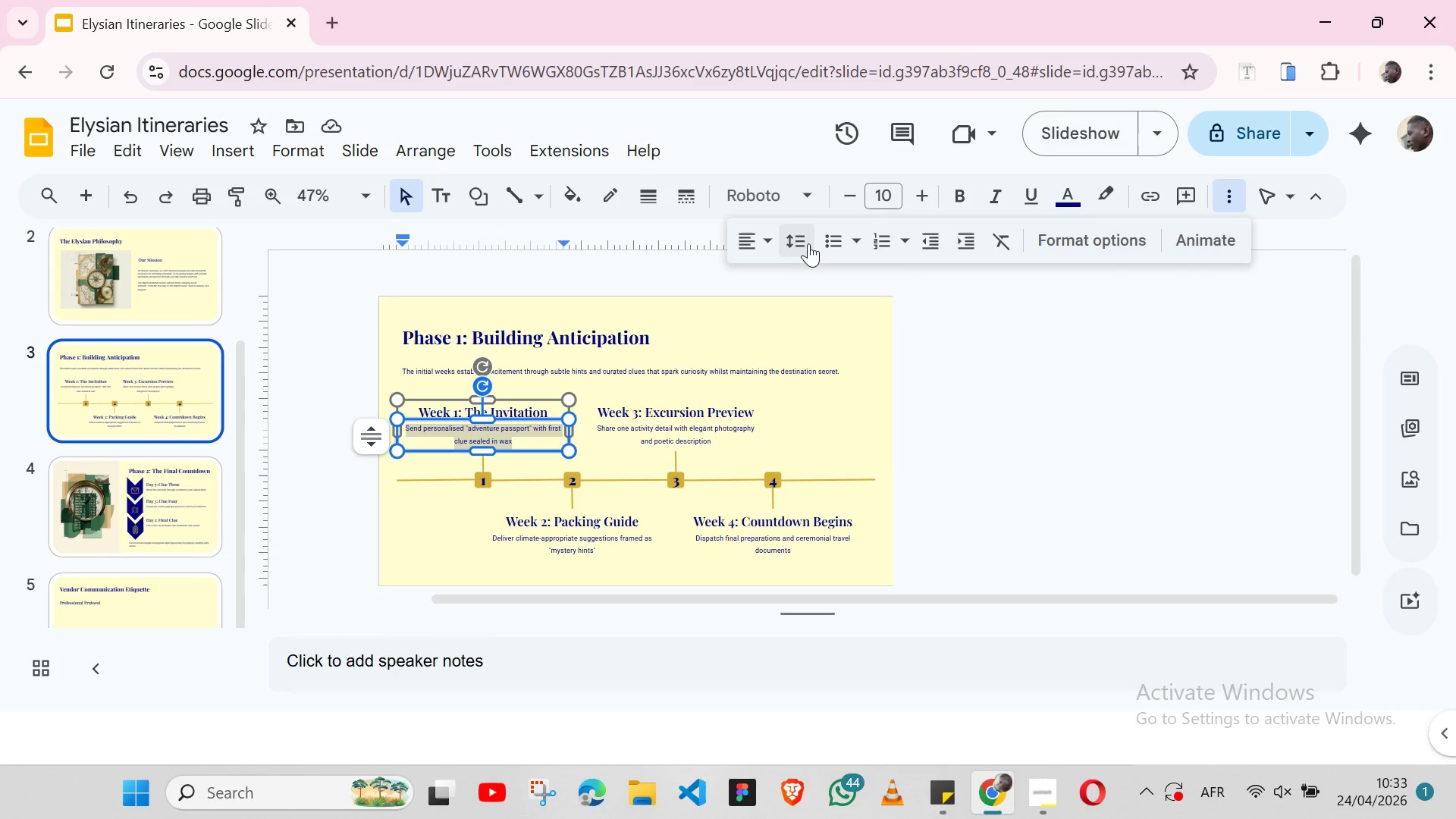 
left_click([805, 243])
 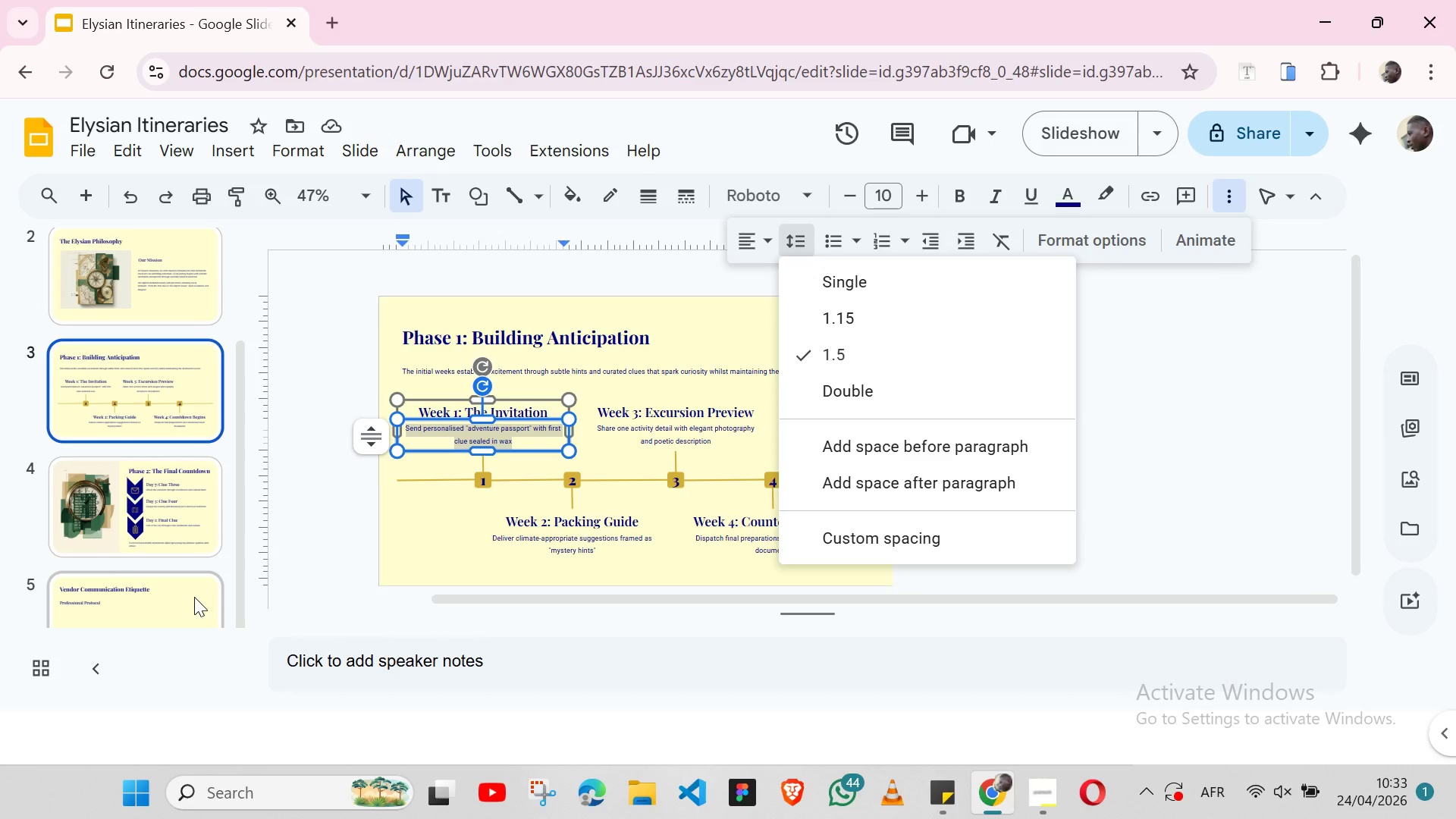 
left_click([194, 597])
 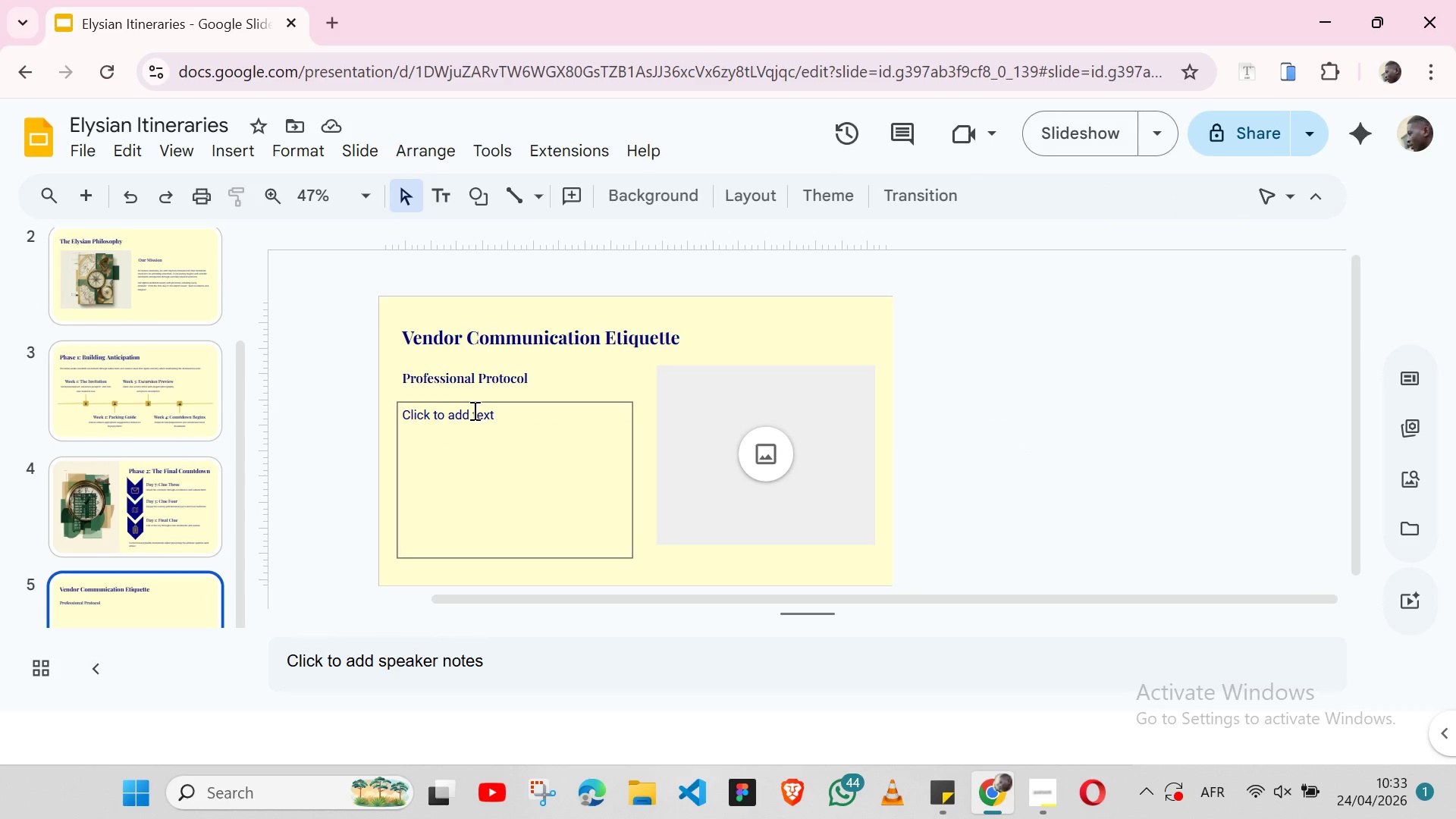 
double_click([472, 410])
 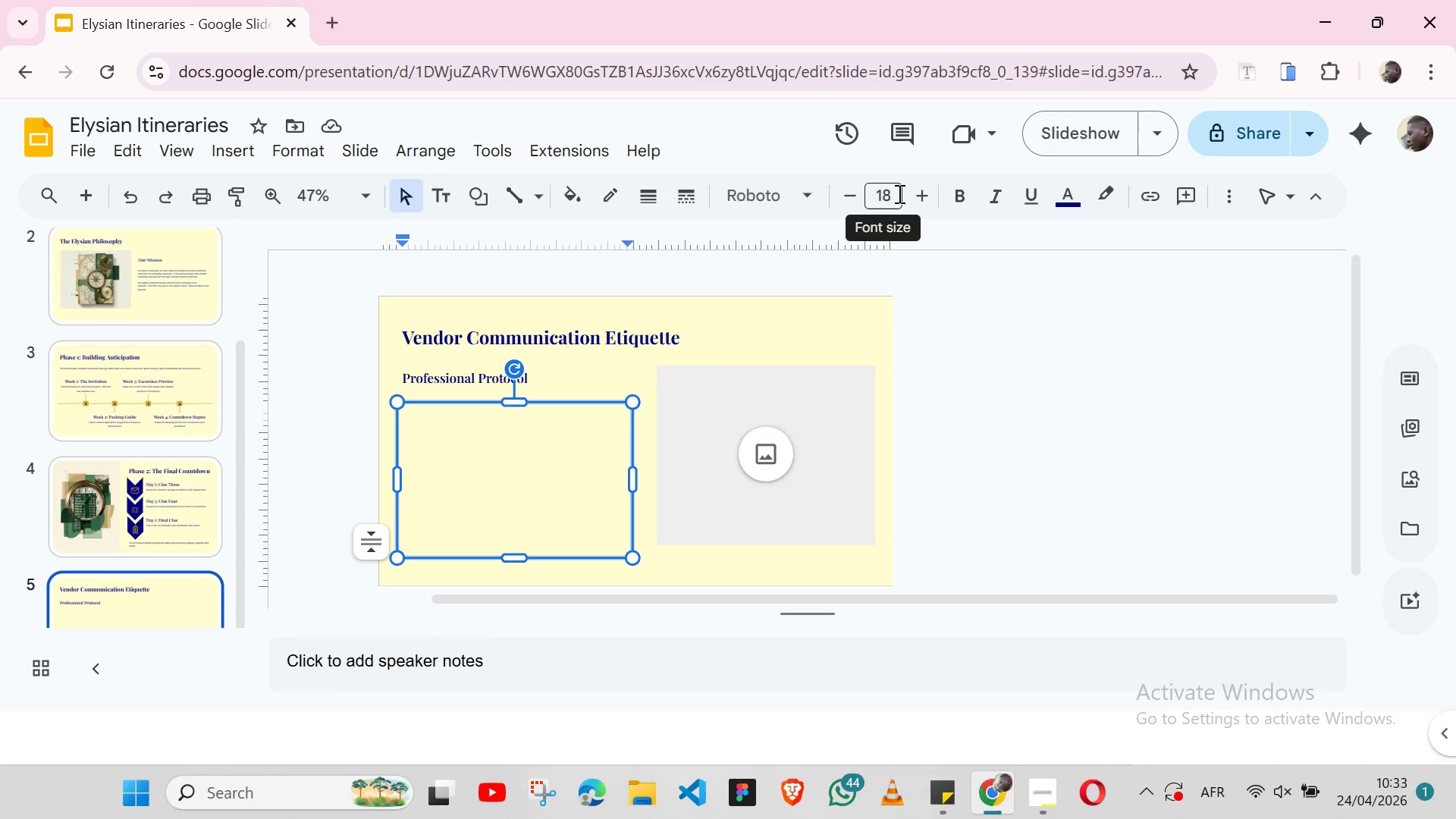 
left_click([886, 197])
 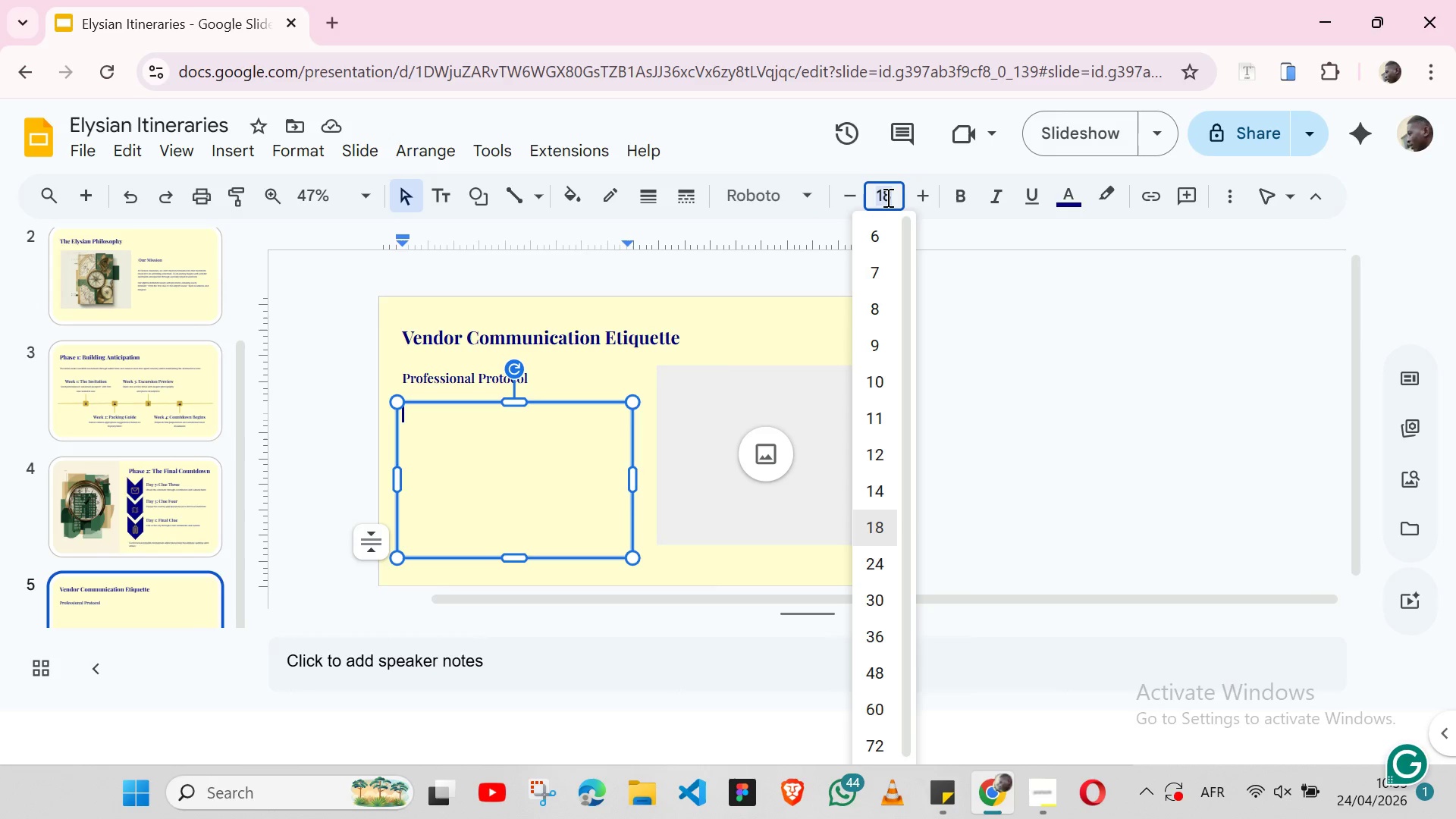 
type(10)
 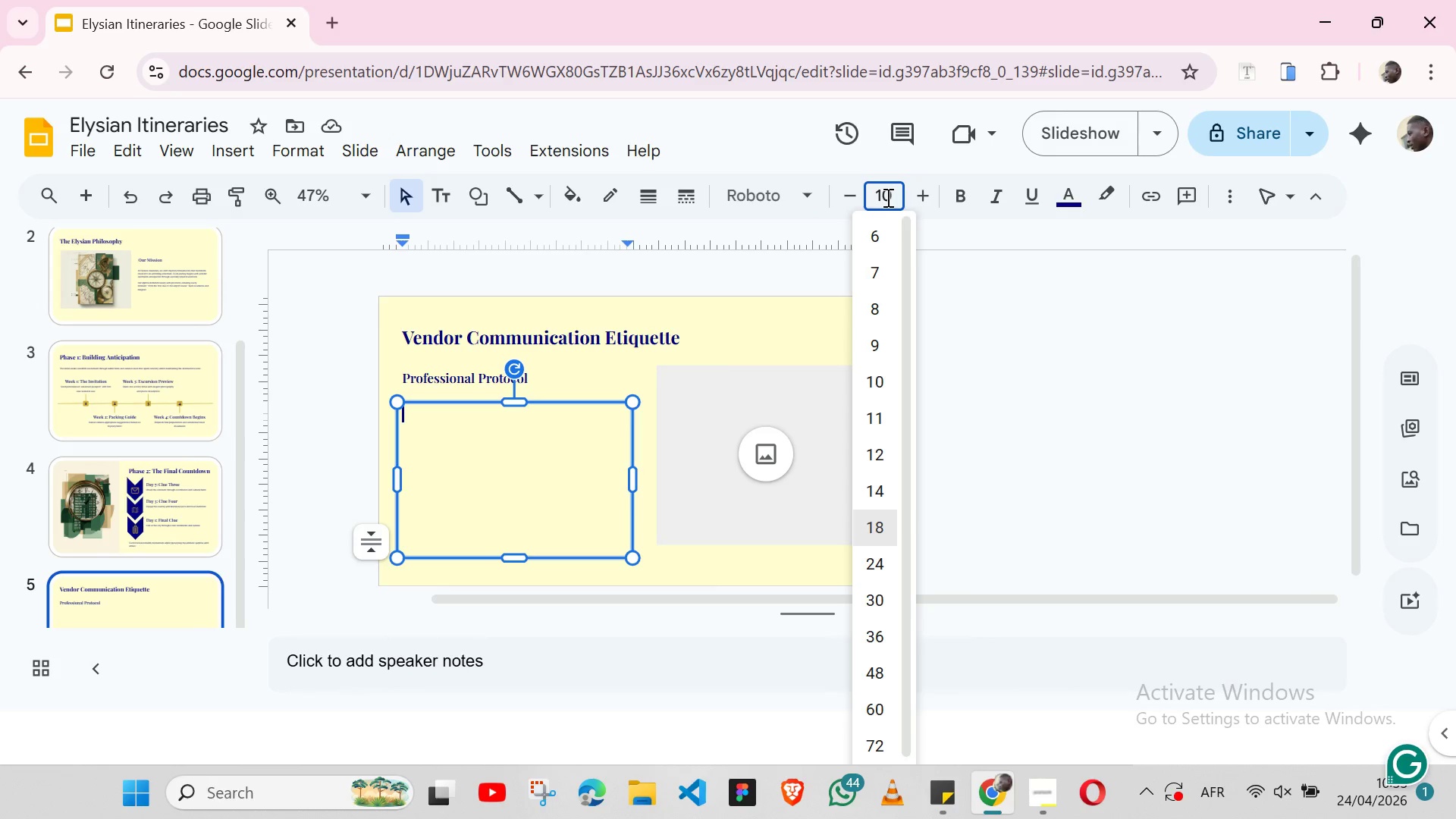 
key(Enter)
 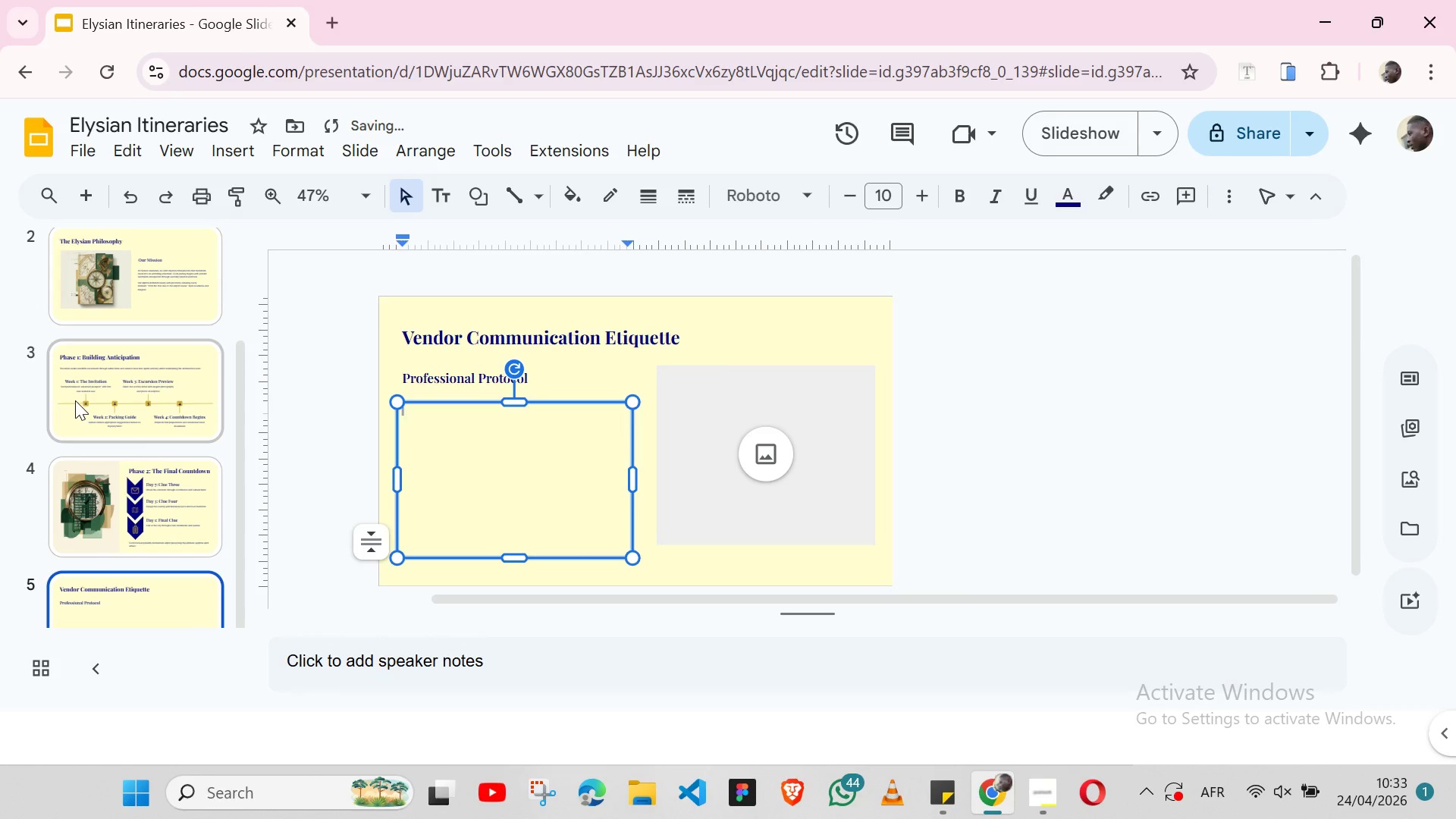 
left_click([75, 400])
 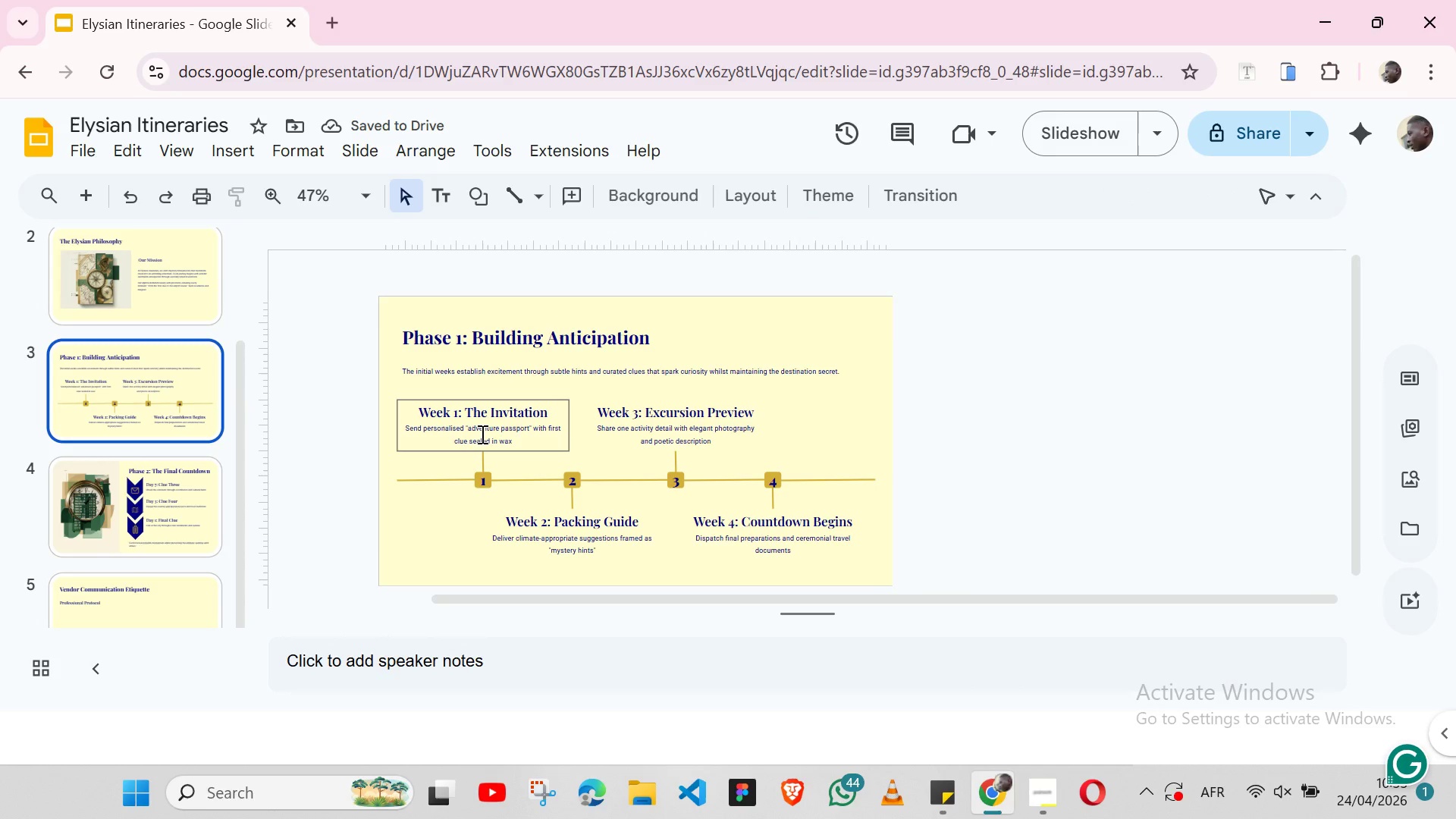 
double_click([481, 434])
 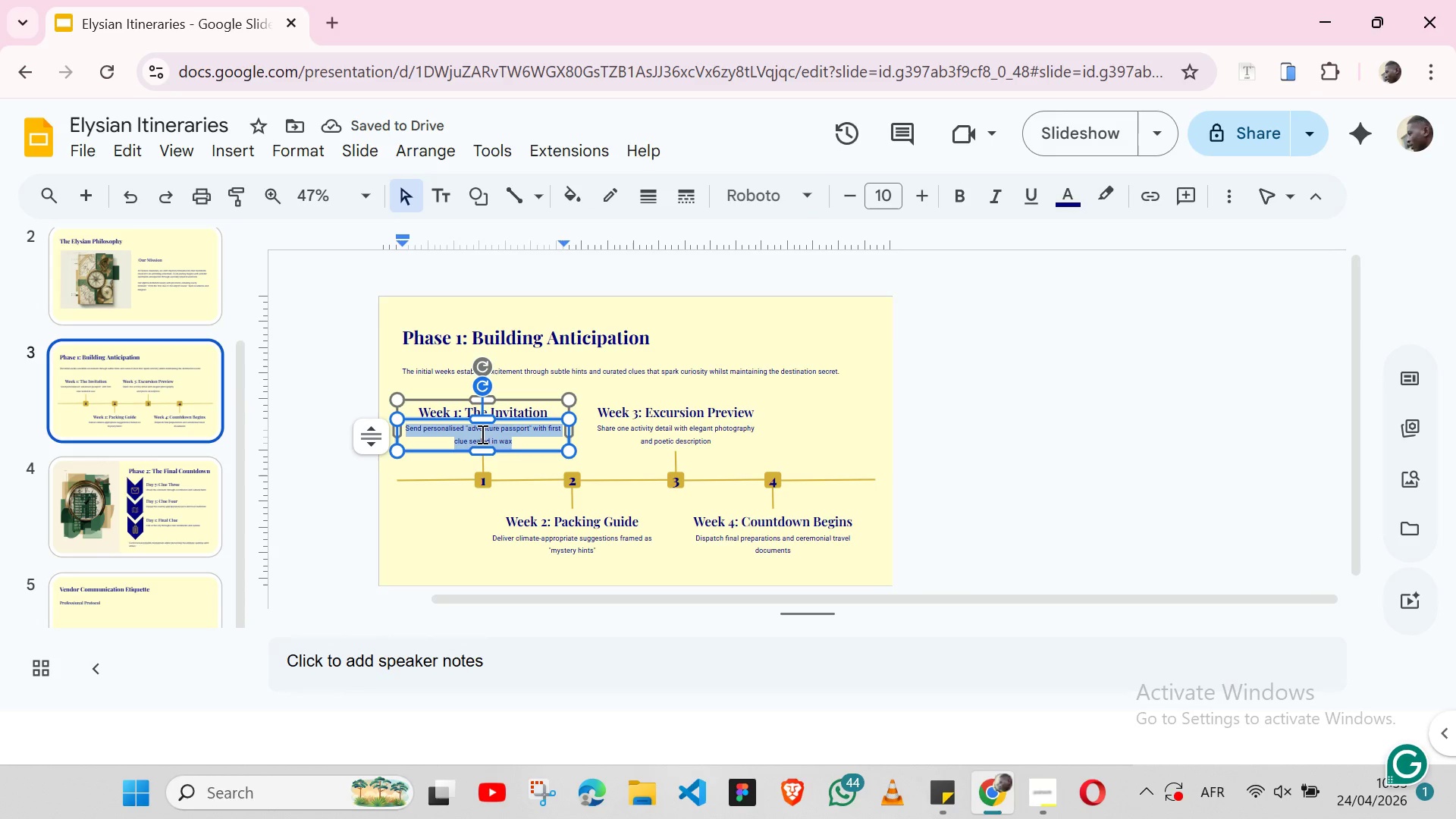 
triple_click([481, 434])
 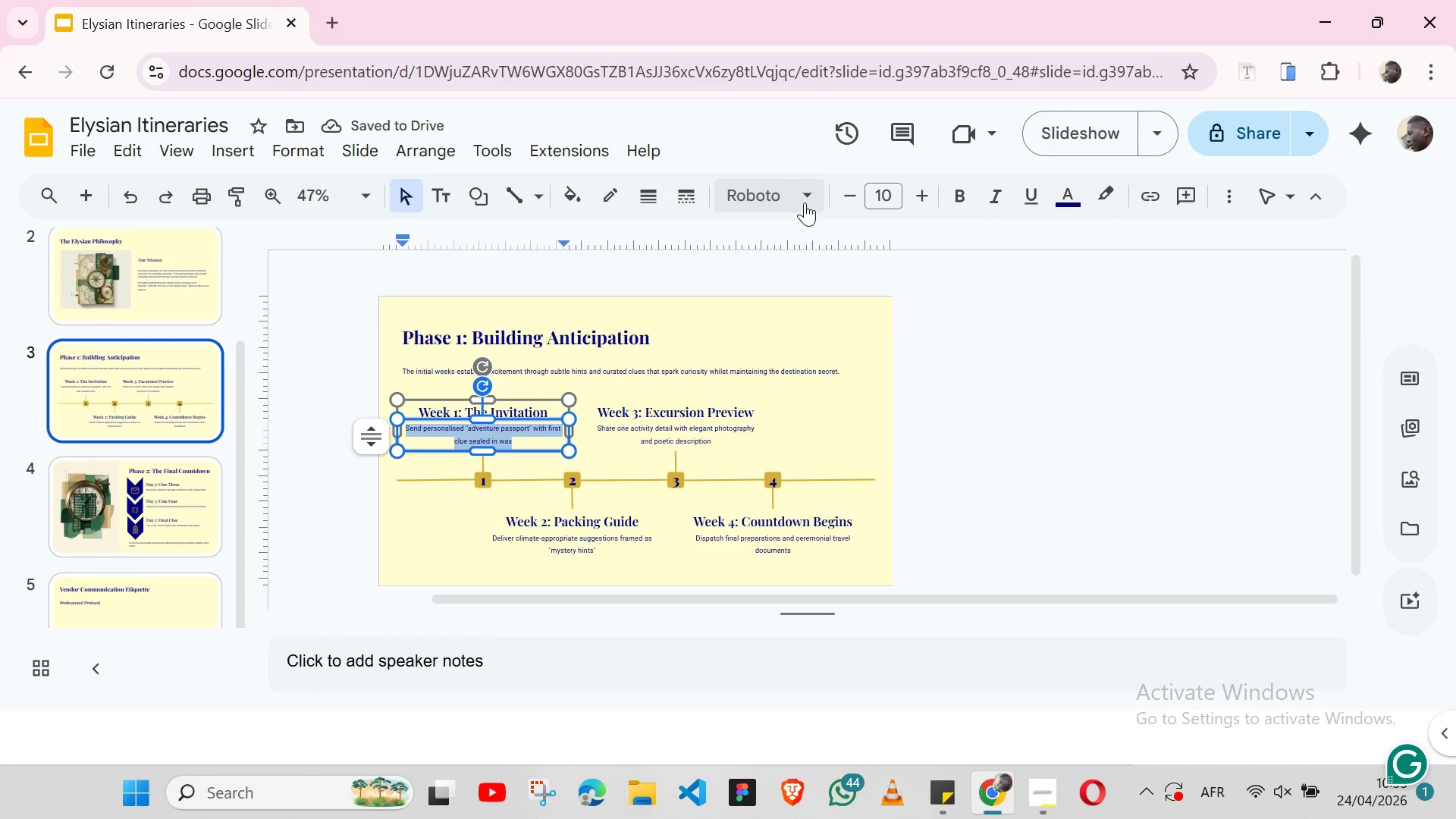 
left_click([805, 202])
 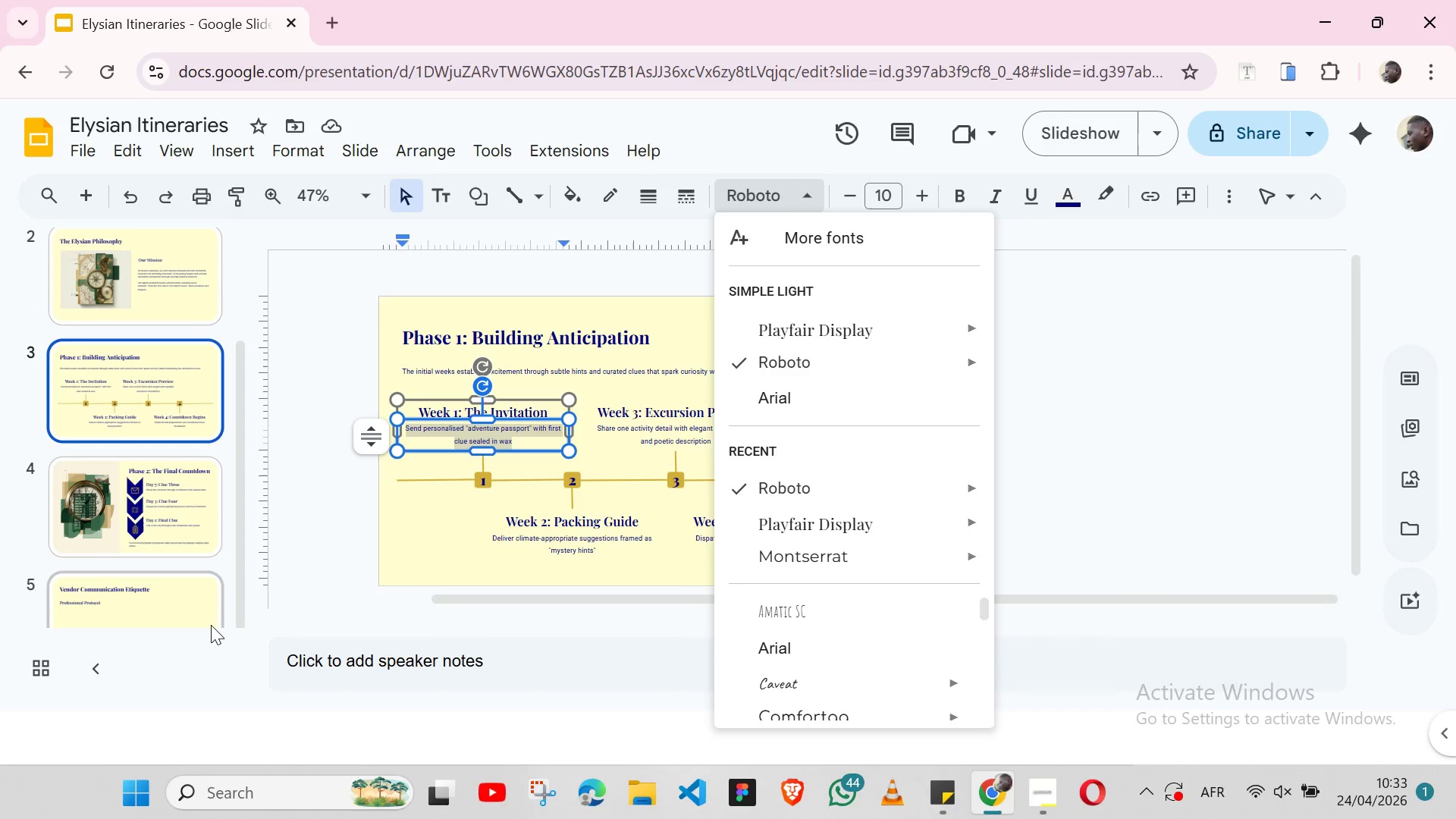 
left_click([197, 598])
 